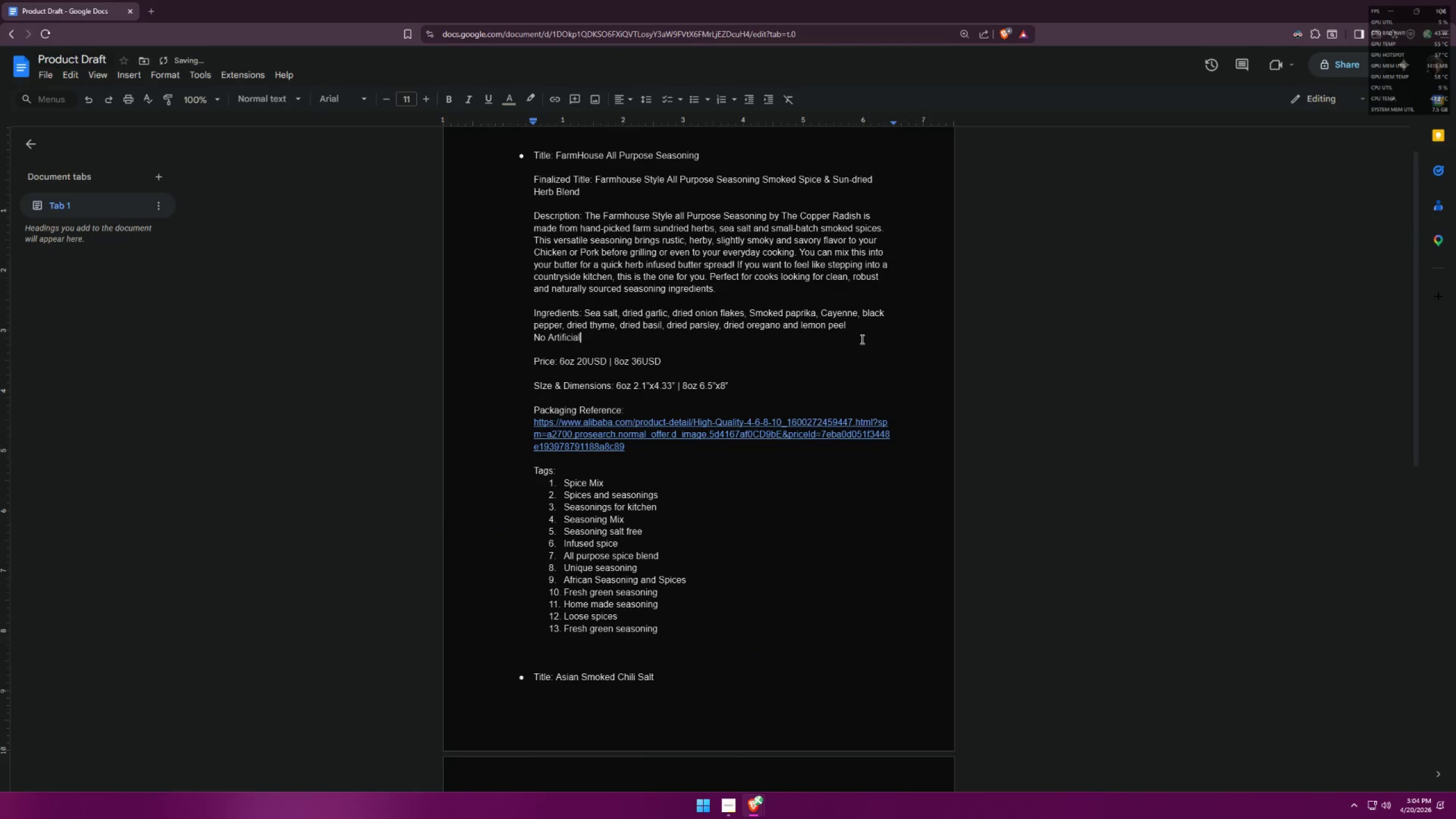 
key(Alt+AltLeft)
 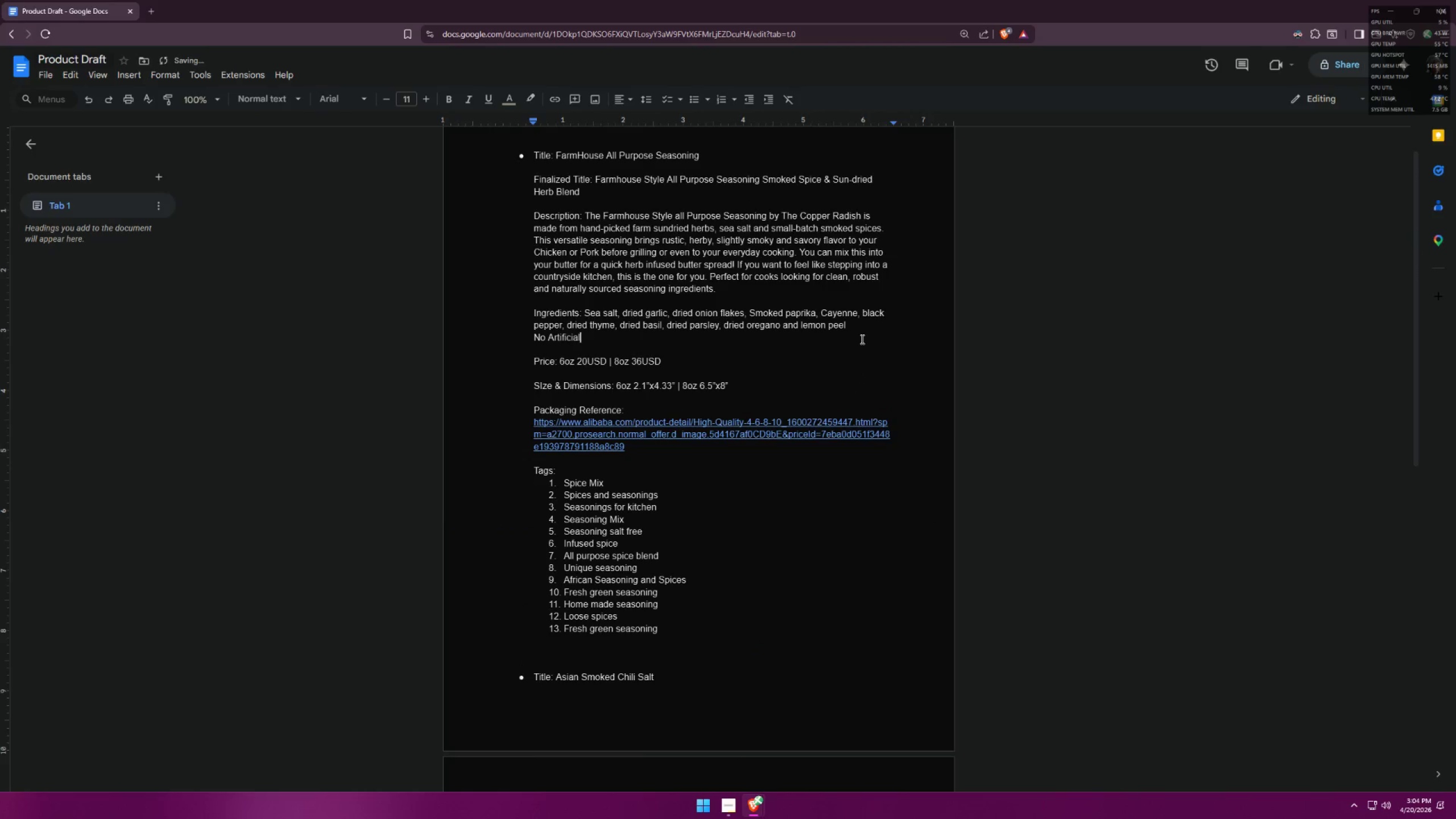 
key(Alt+Tab)
 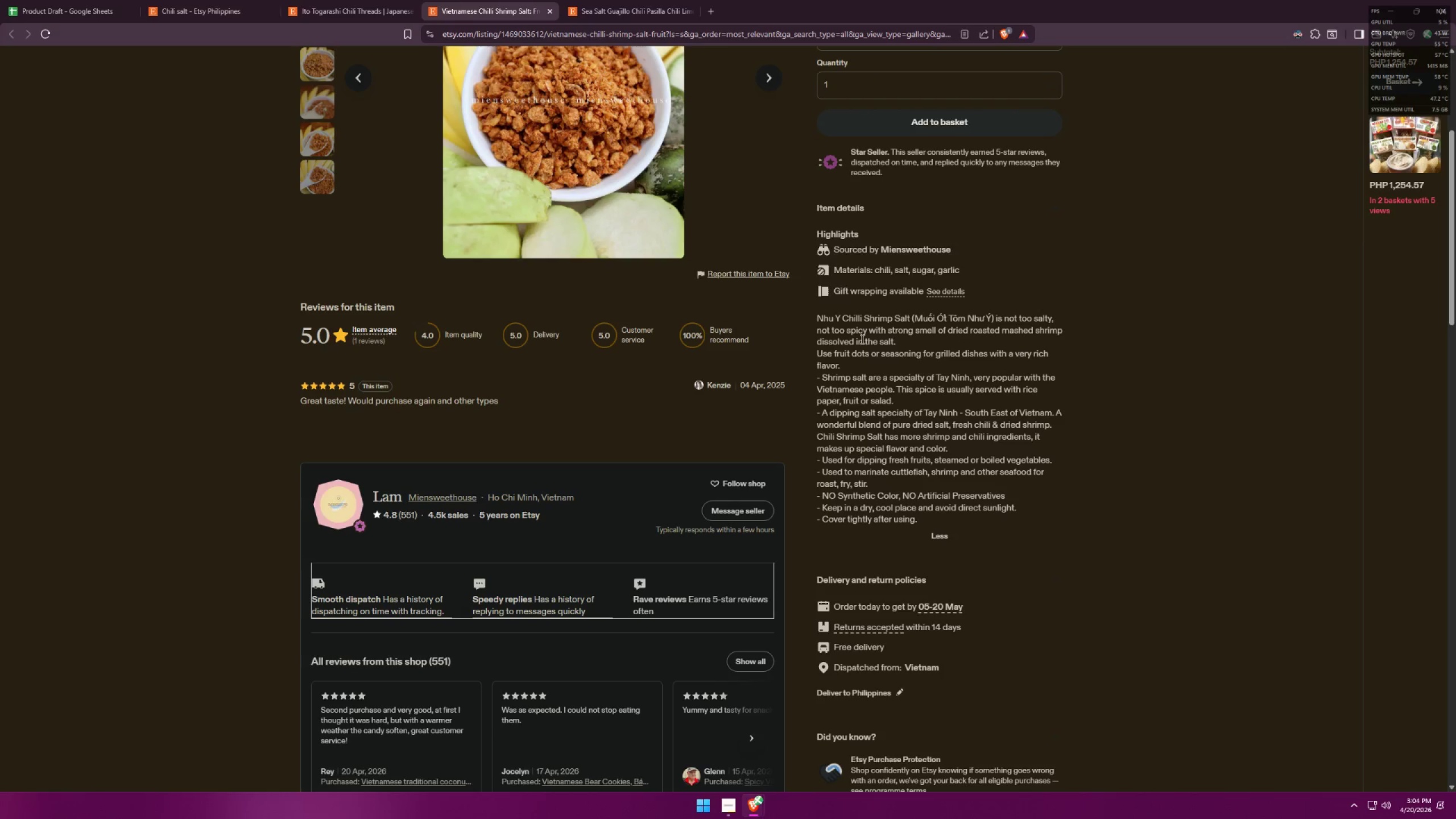 
key(Alt+AltLeft)
 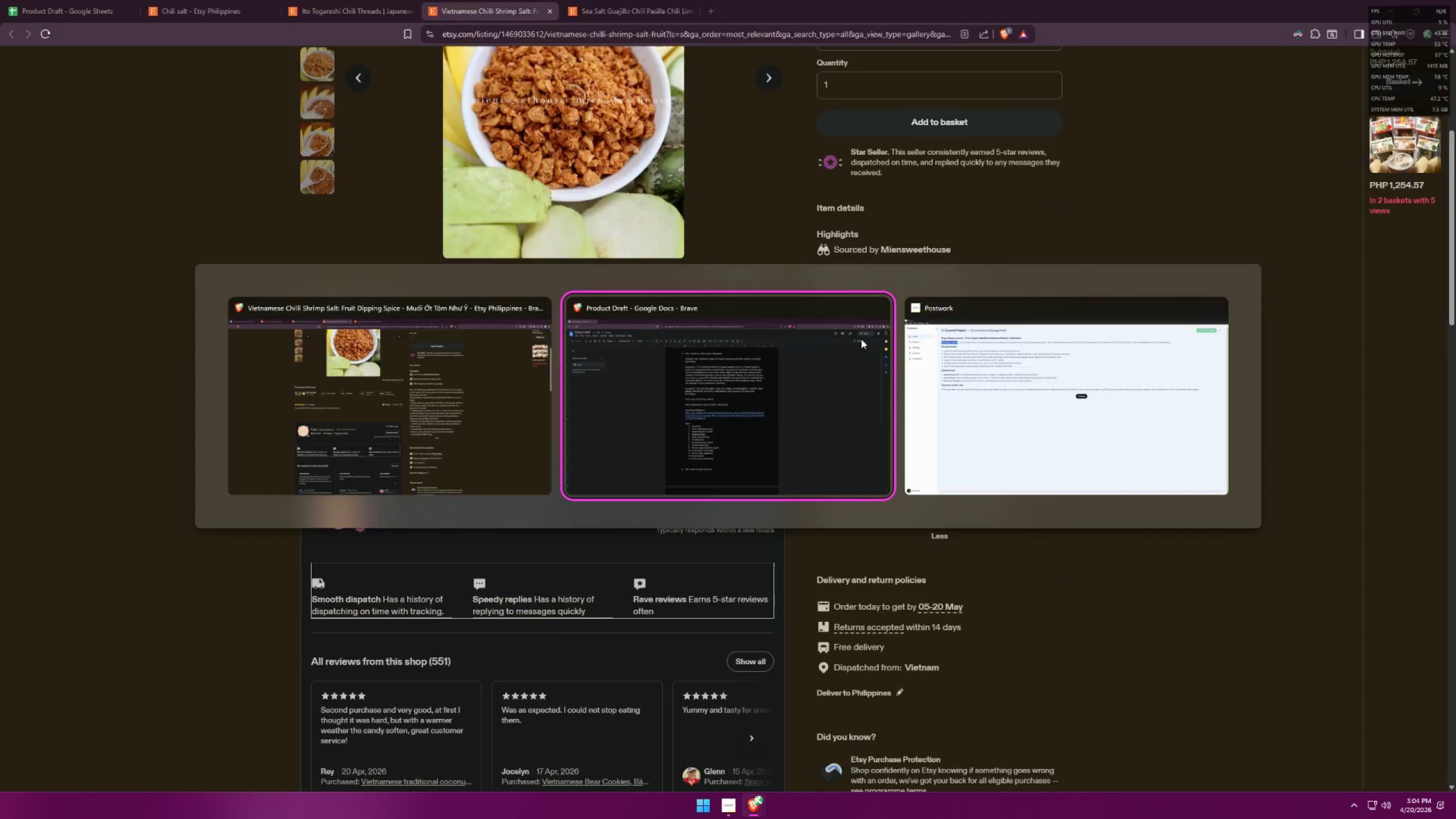 
key(Alt+Tab)
 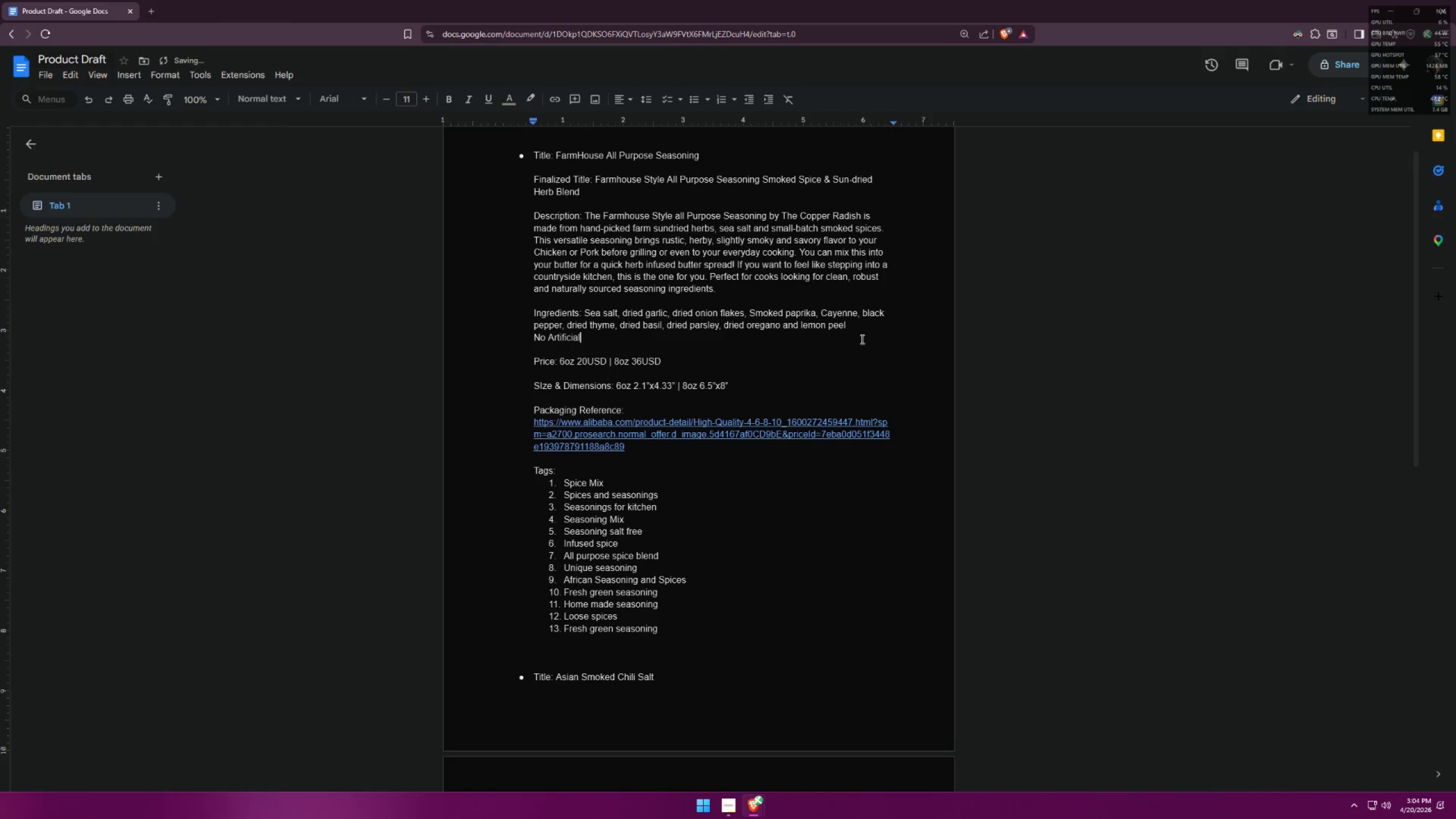 
key(Space)
 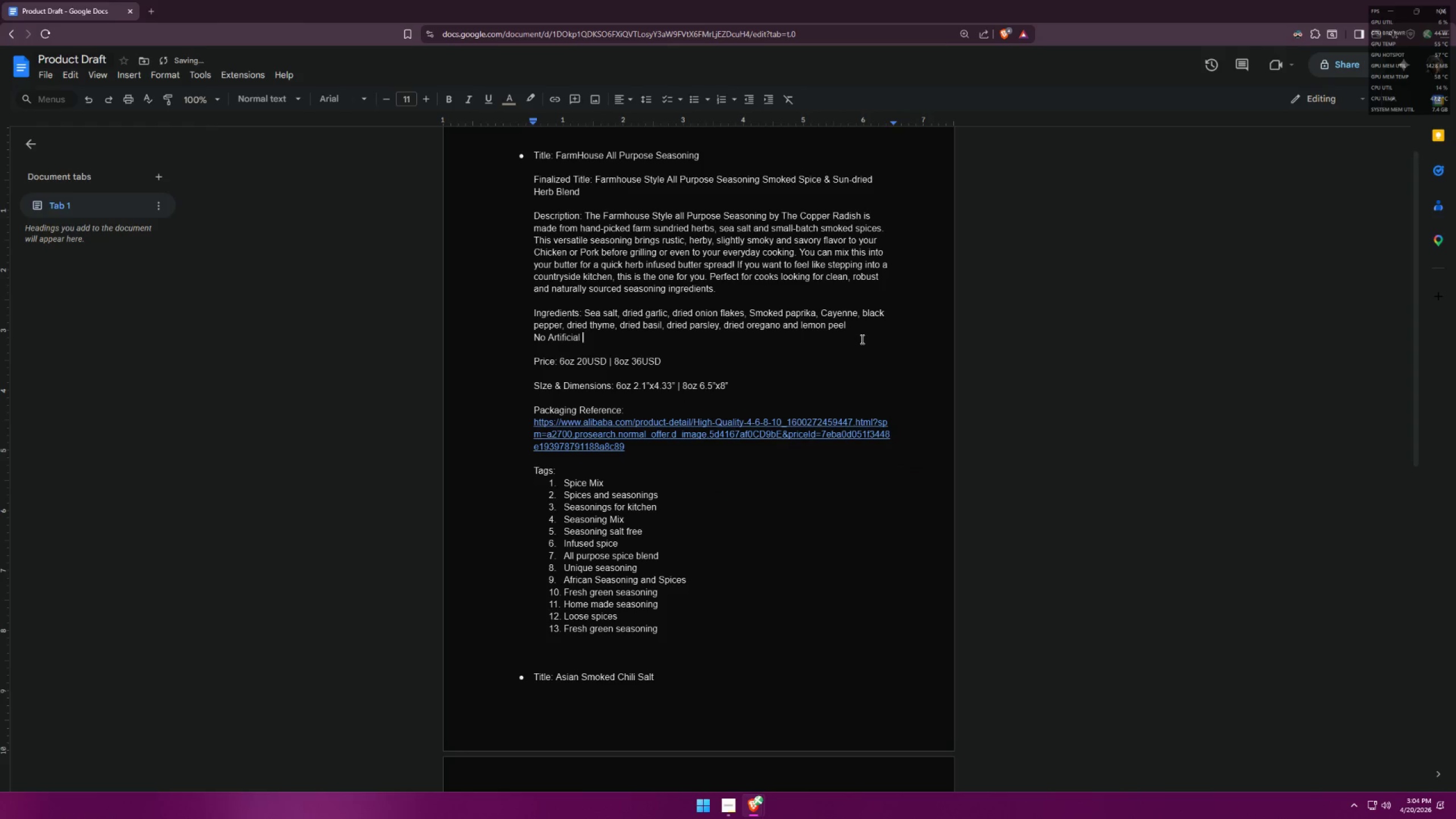 
key(Alt+AltLeft)
 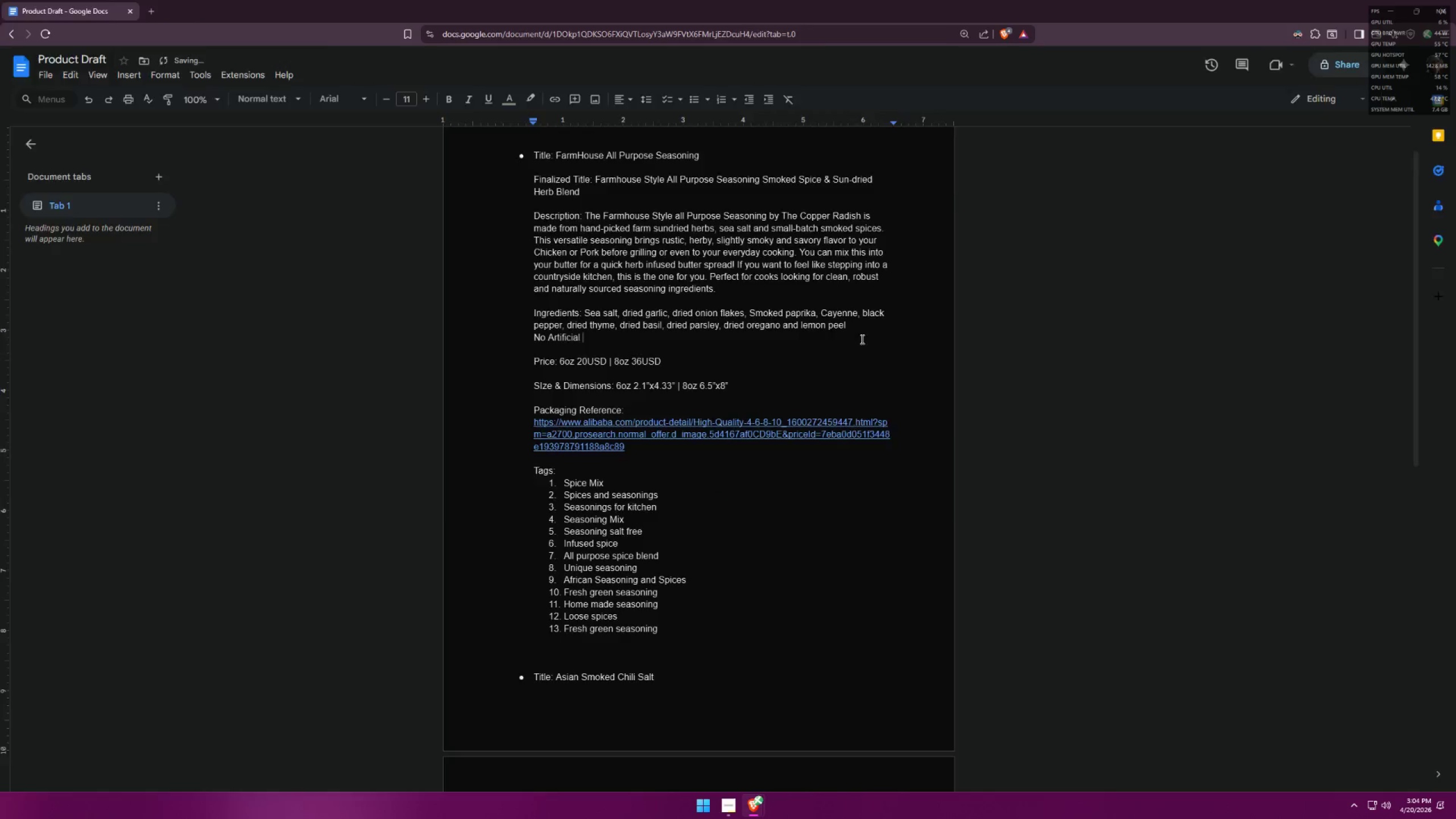 
key(Alt+Tab)
 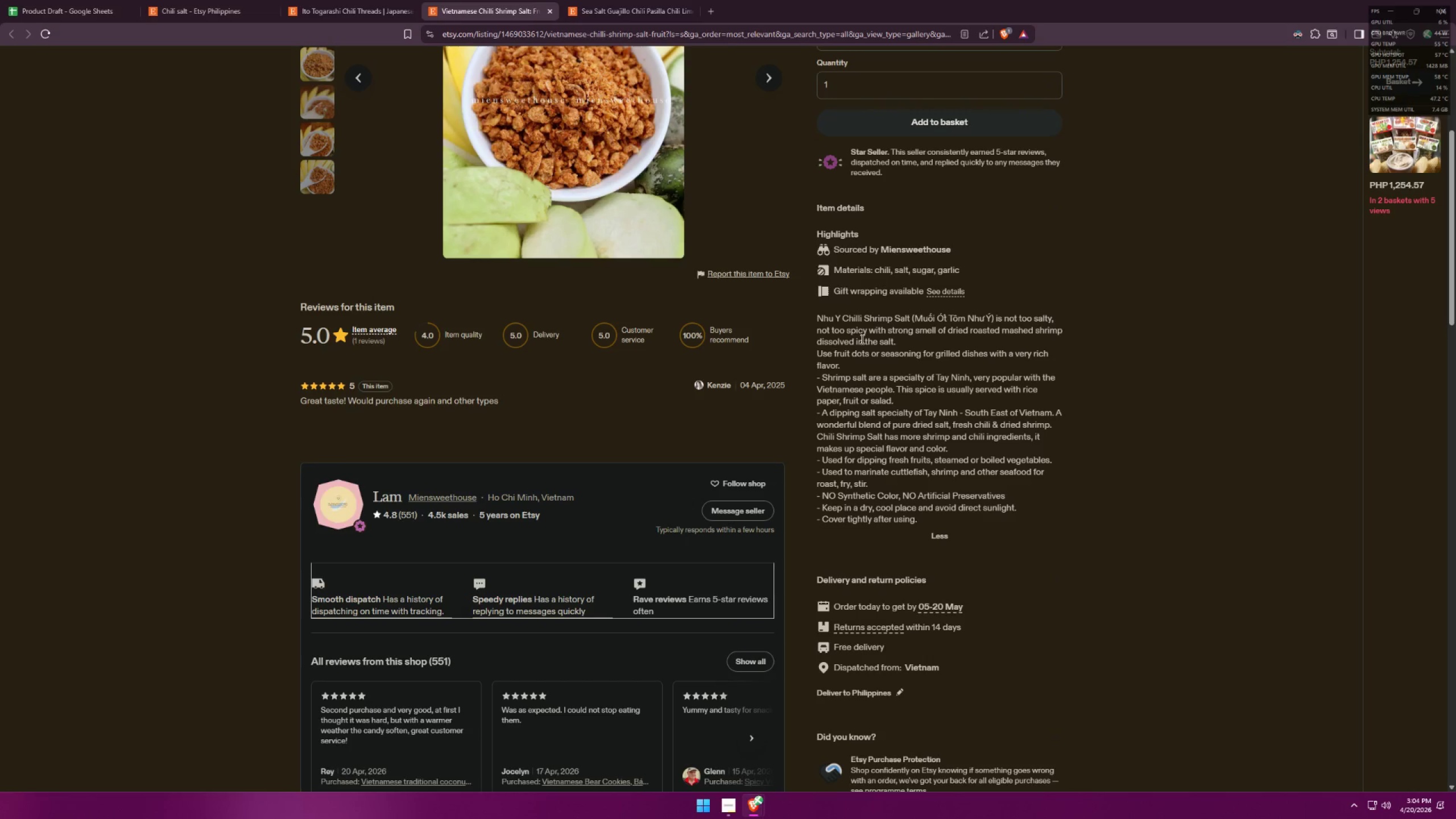 
key(Alt+AltLeft)
 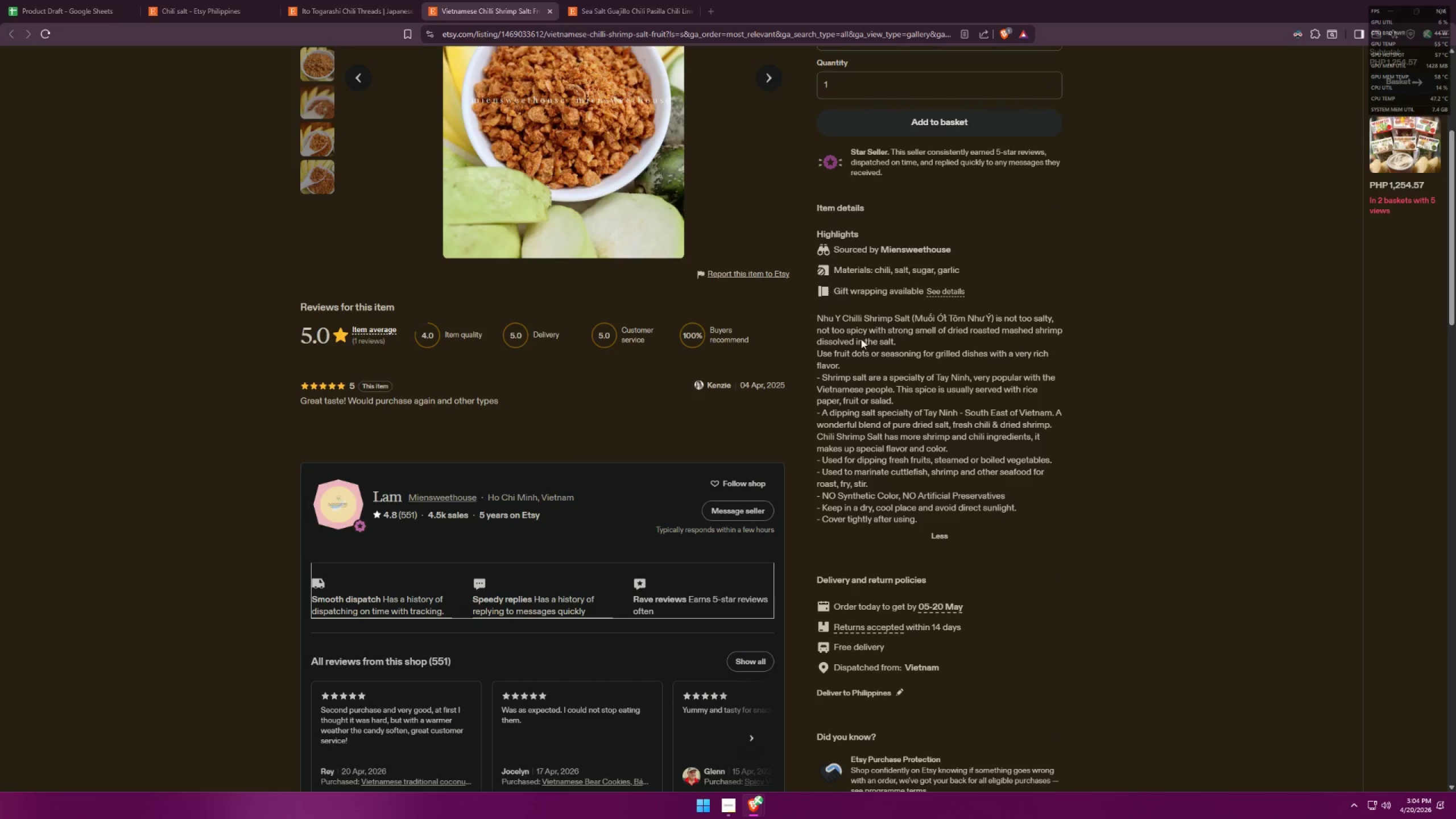 
key(Tab)
type(G)
key(Backspace)
type(Flavors and P)
 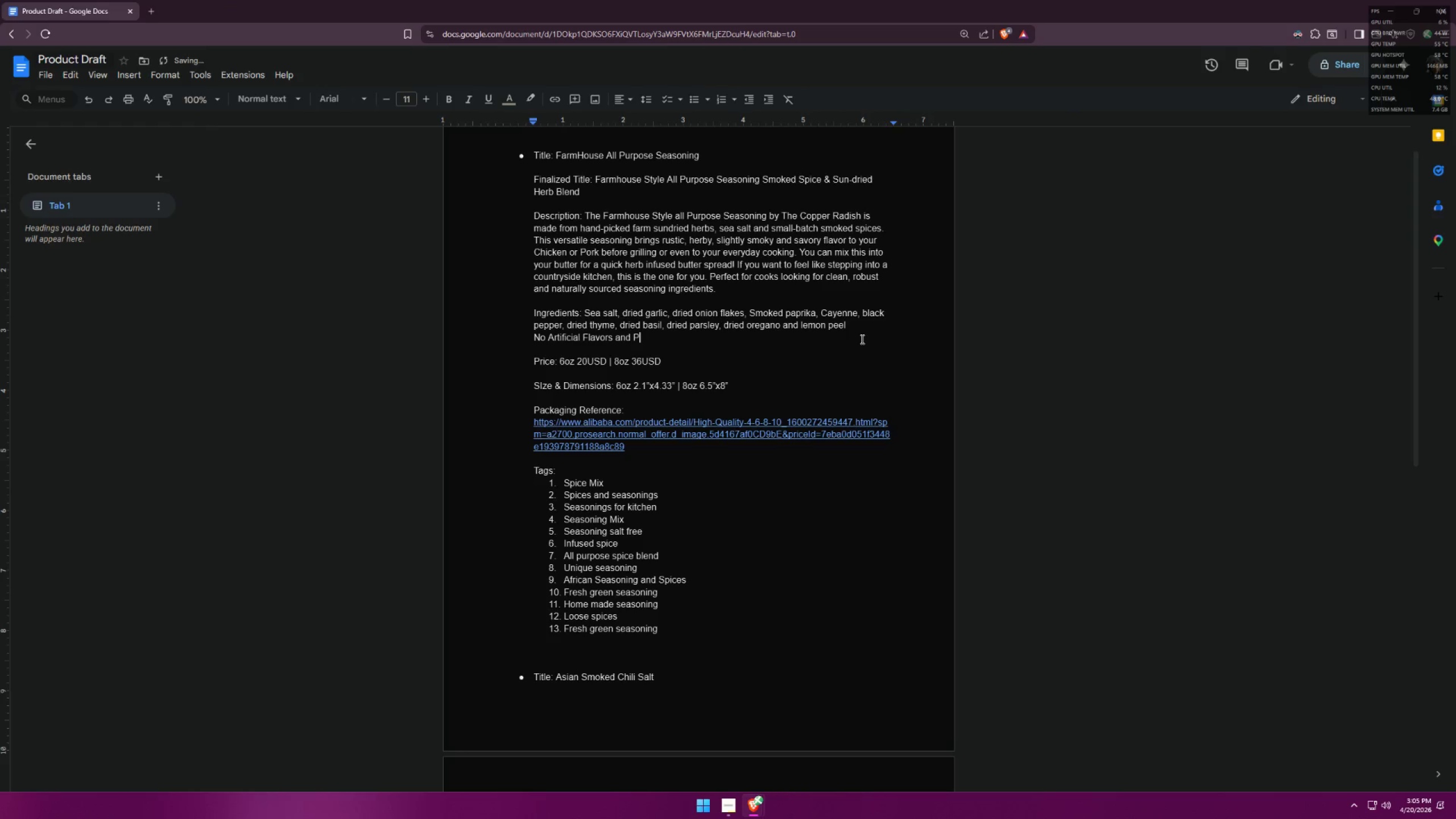 
key(Alt+AltLeft)
 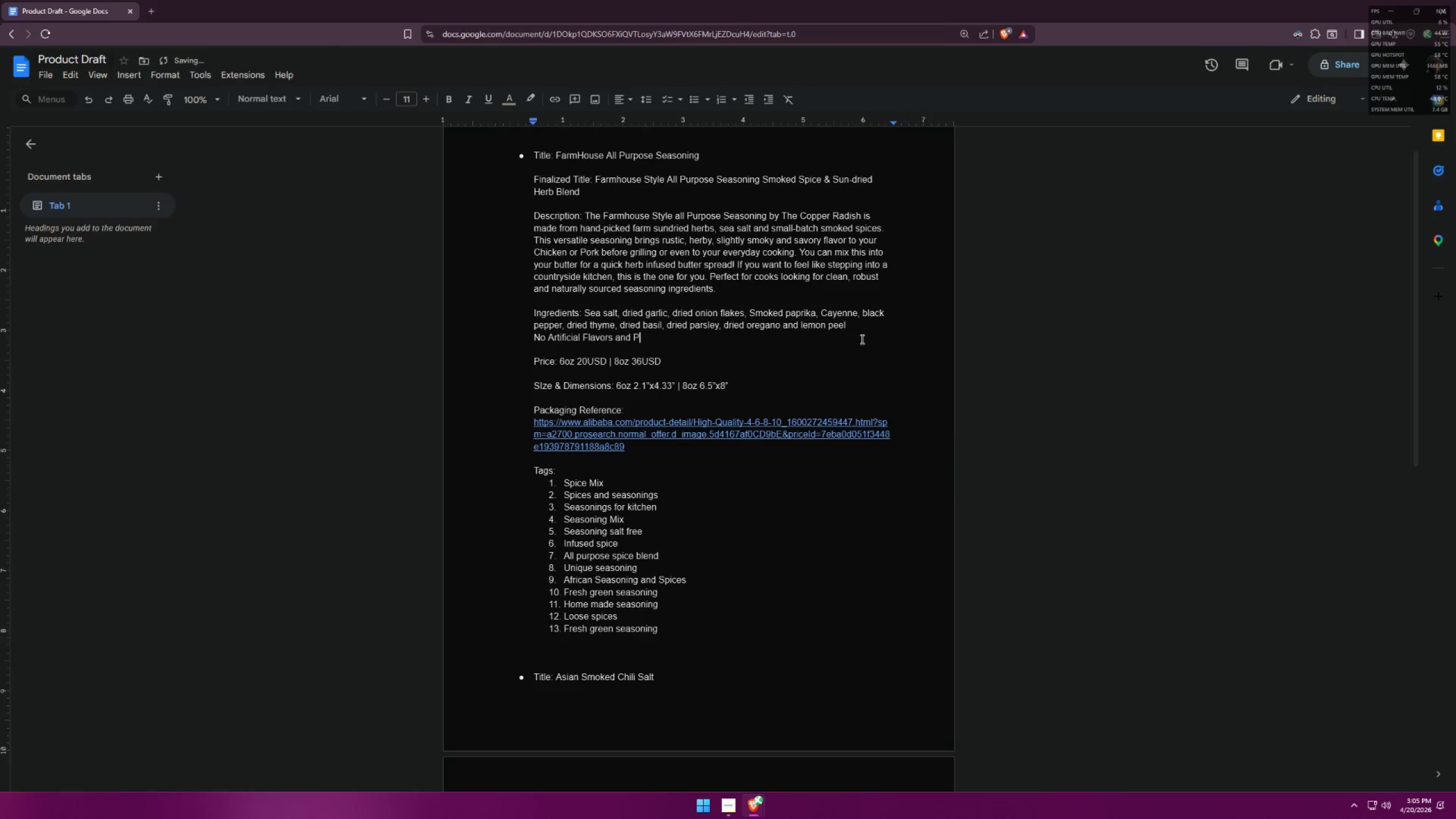 
key(Alt+Tab)
 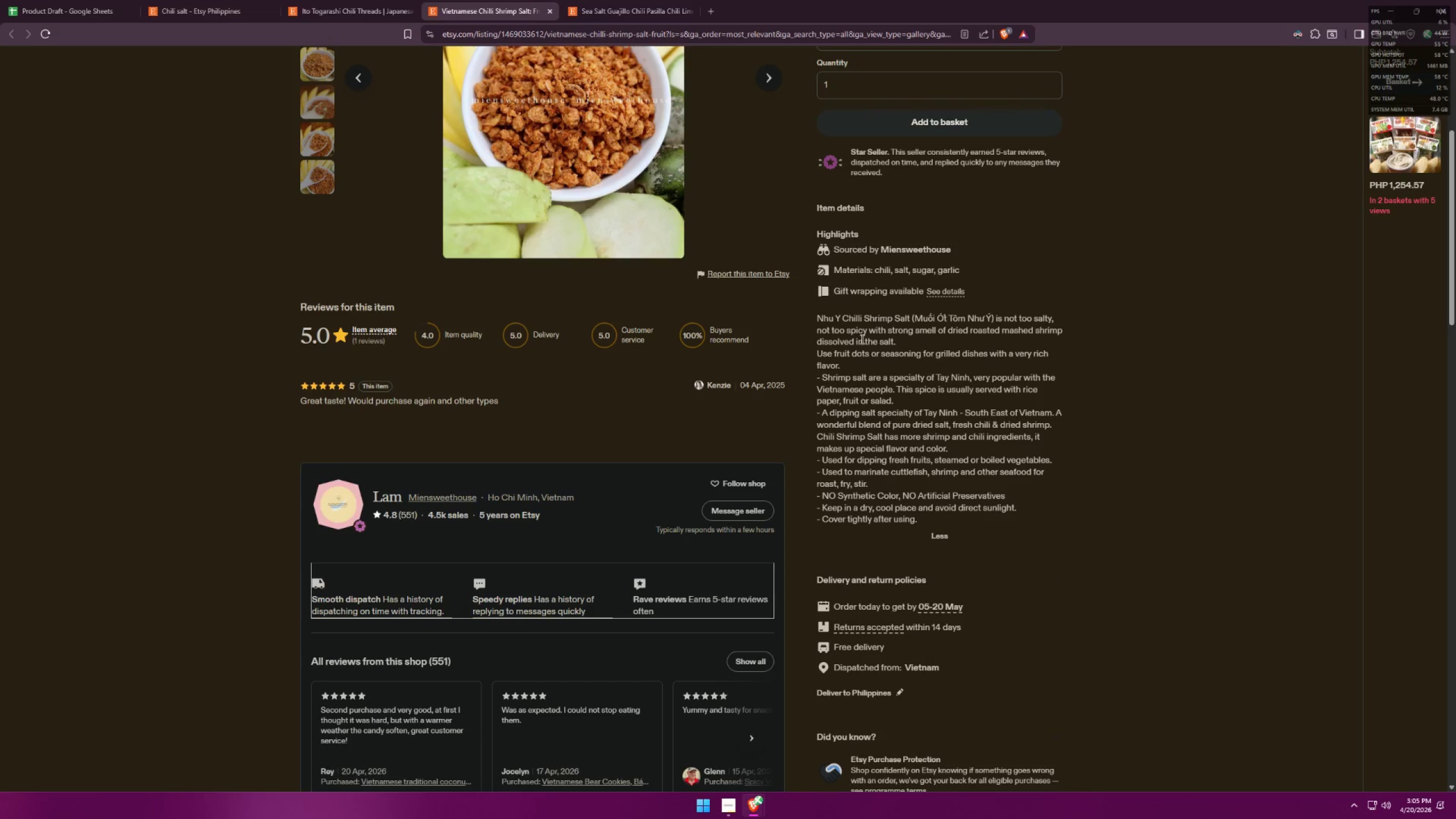 
key(Alt+AltLeft)
 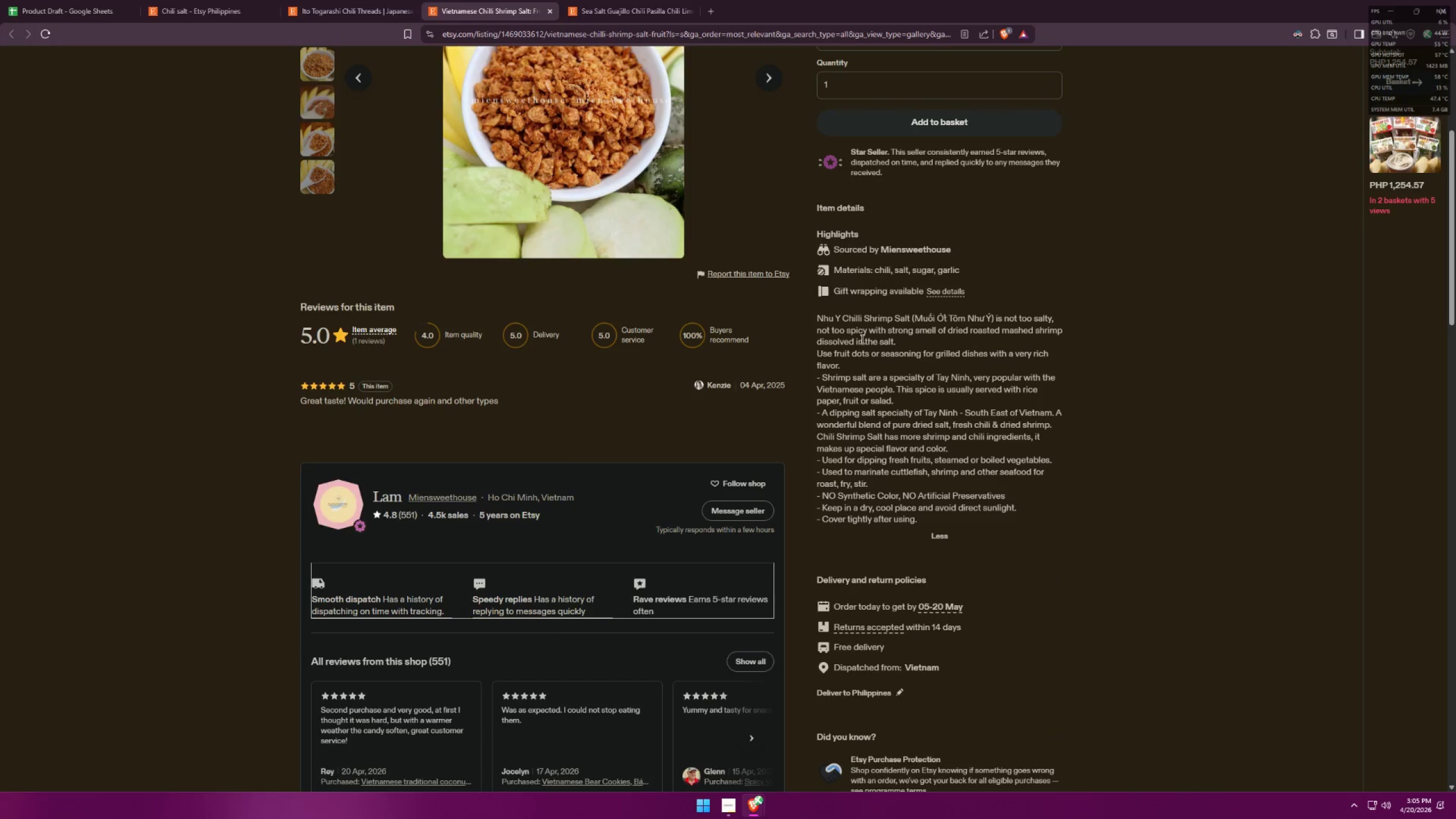 
key(Tab)
type(reservatives, )
 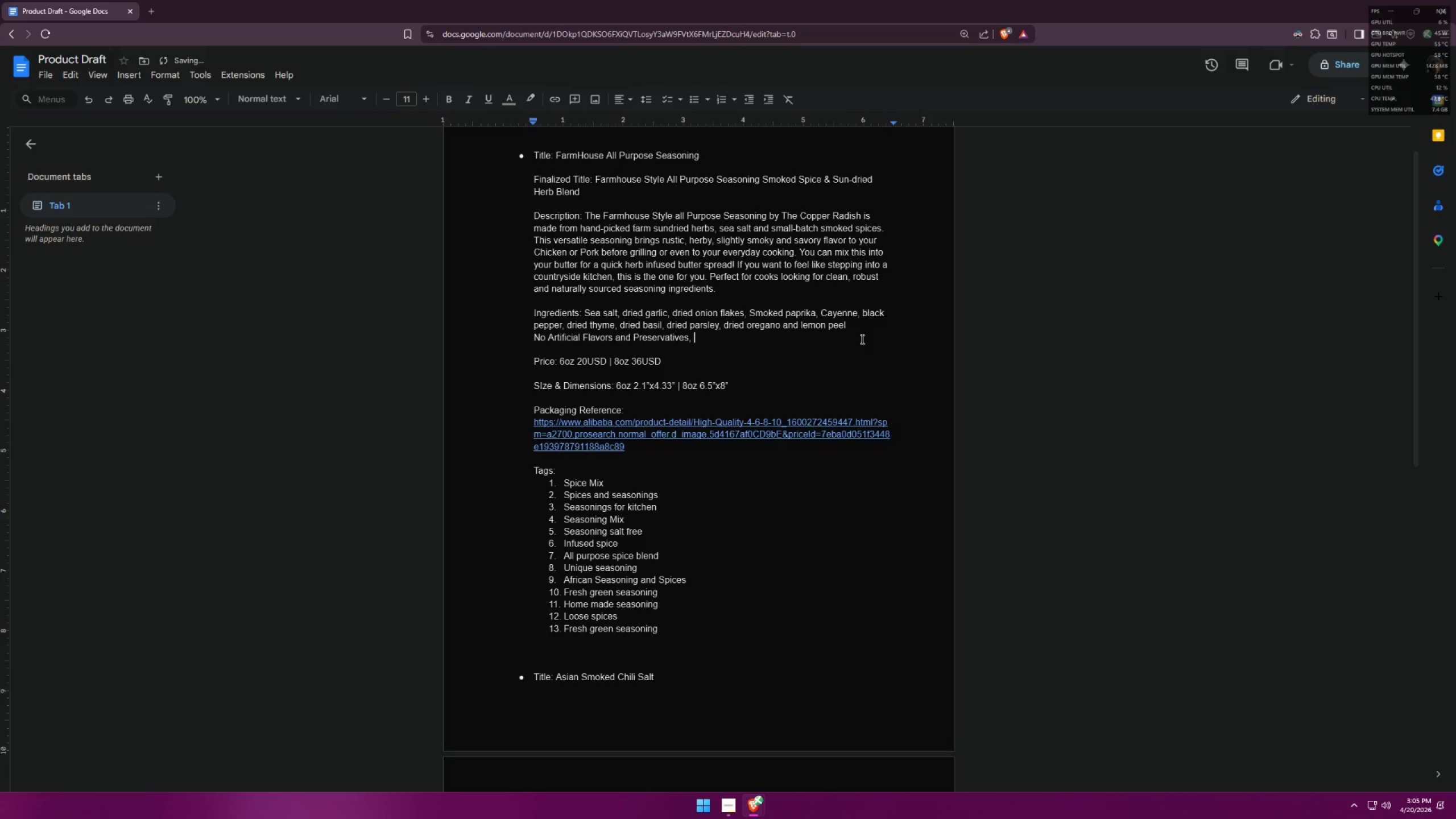 
key(Alt+AltLeft)
 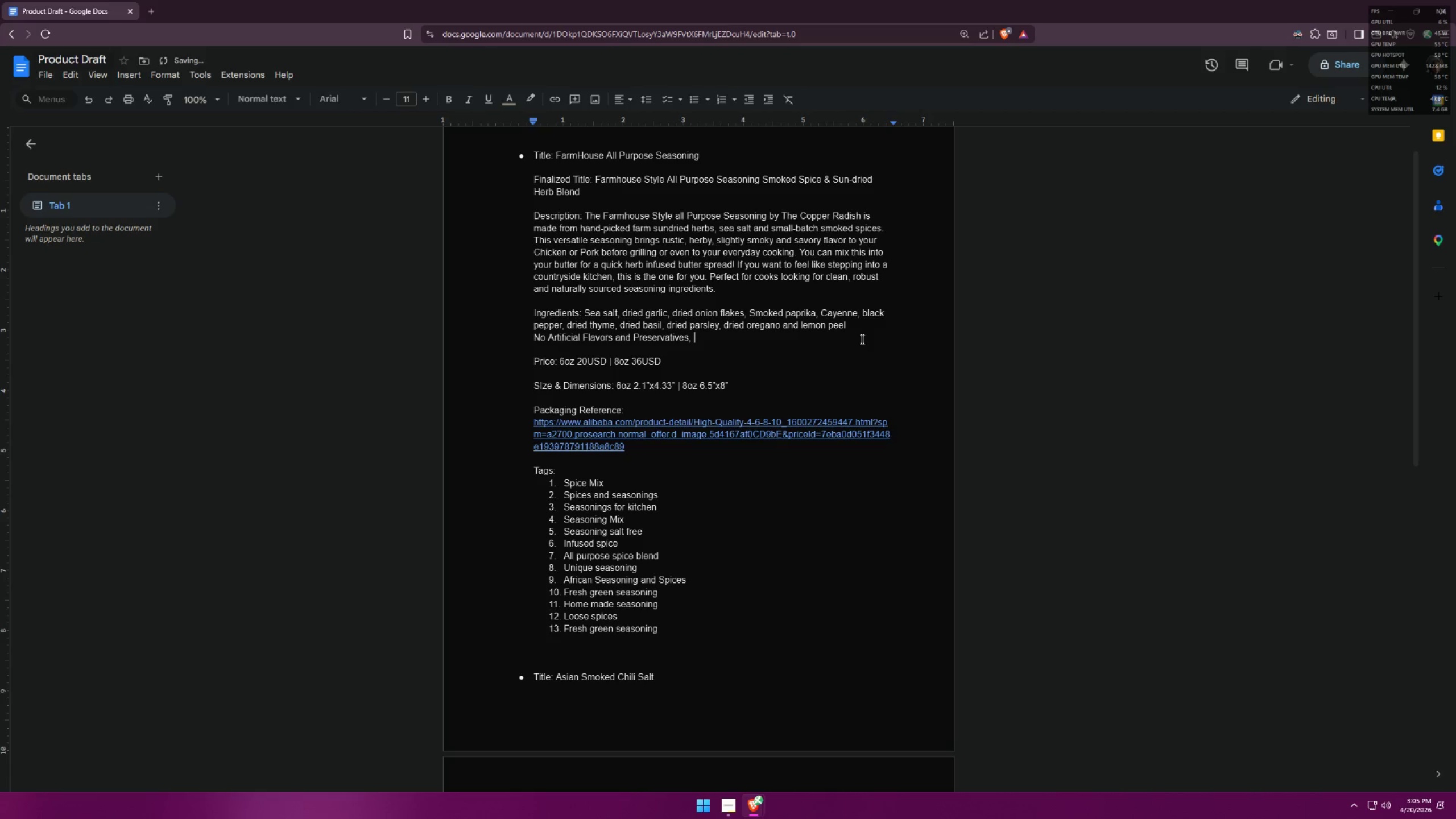 
key(Alt+Tab)
 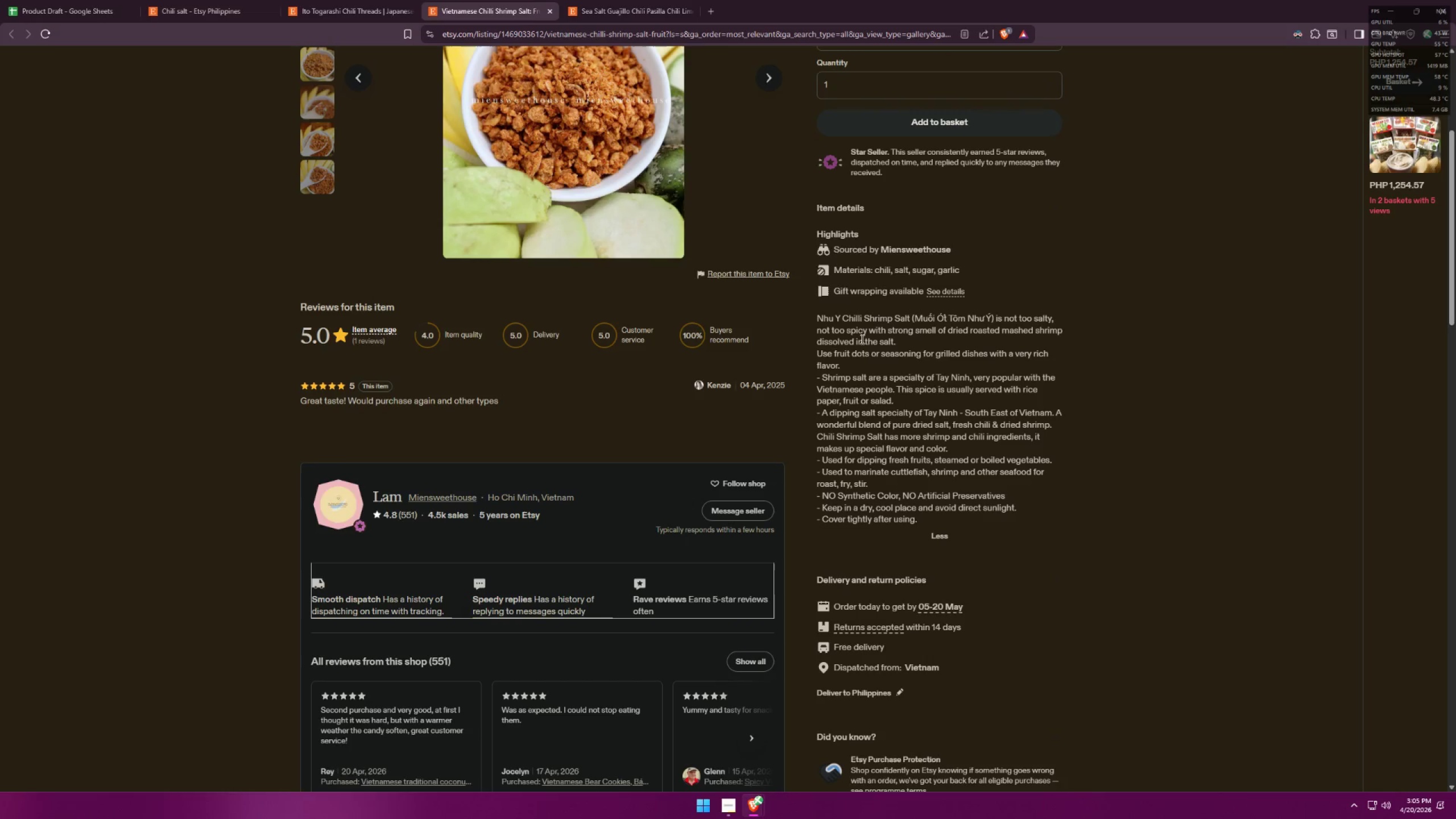 
key(Alt+AltLeft)
 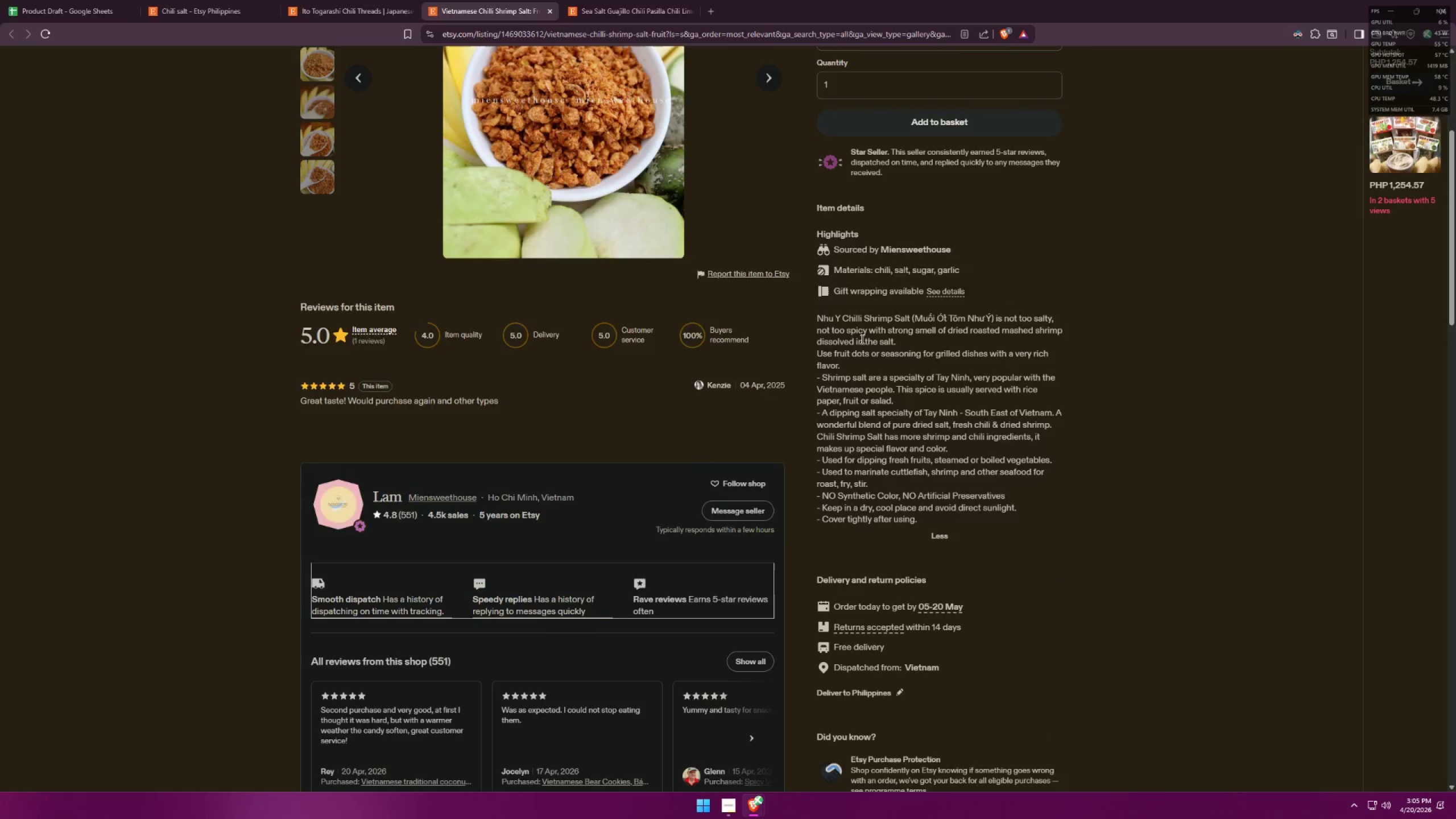 
key(Tab)
type(No Synthetic C)
key(Backspace)
type(colors. )
 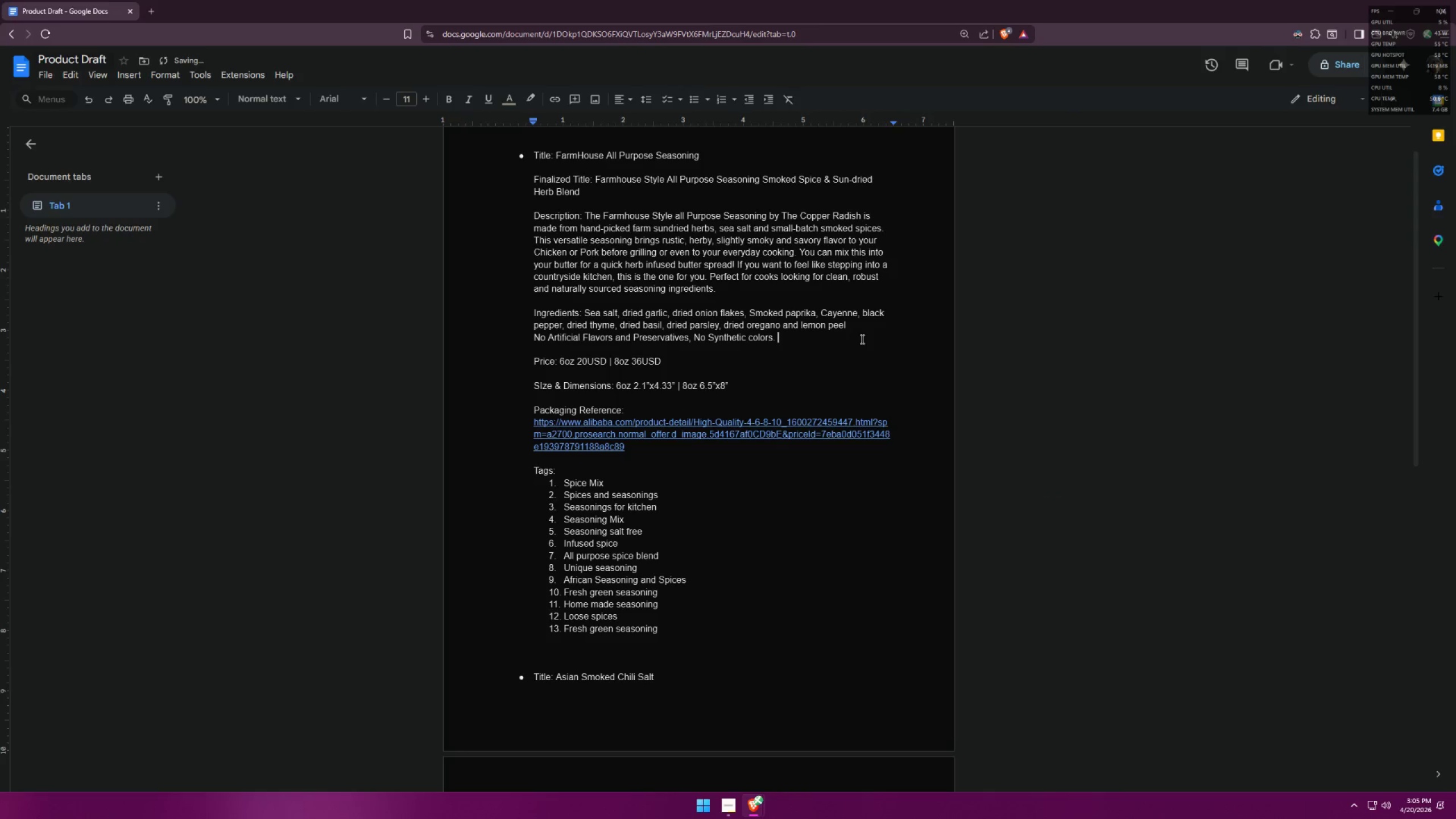 
key(Alt+AltLeft)
 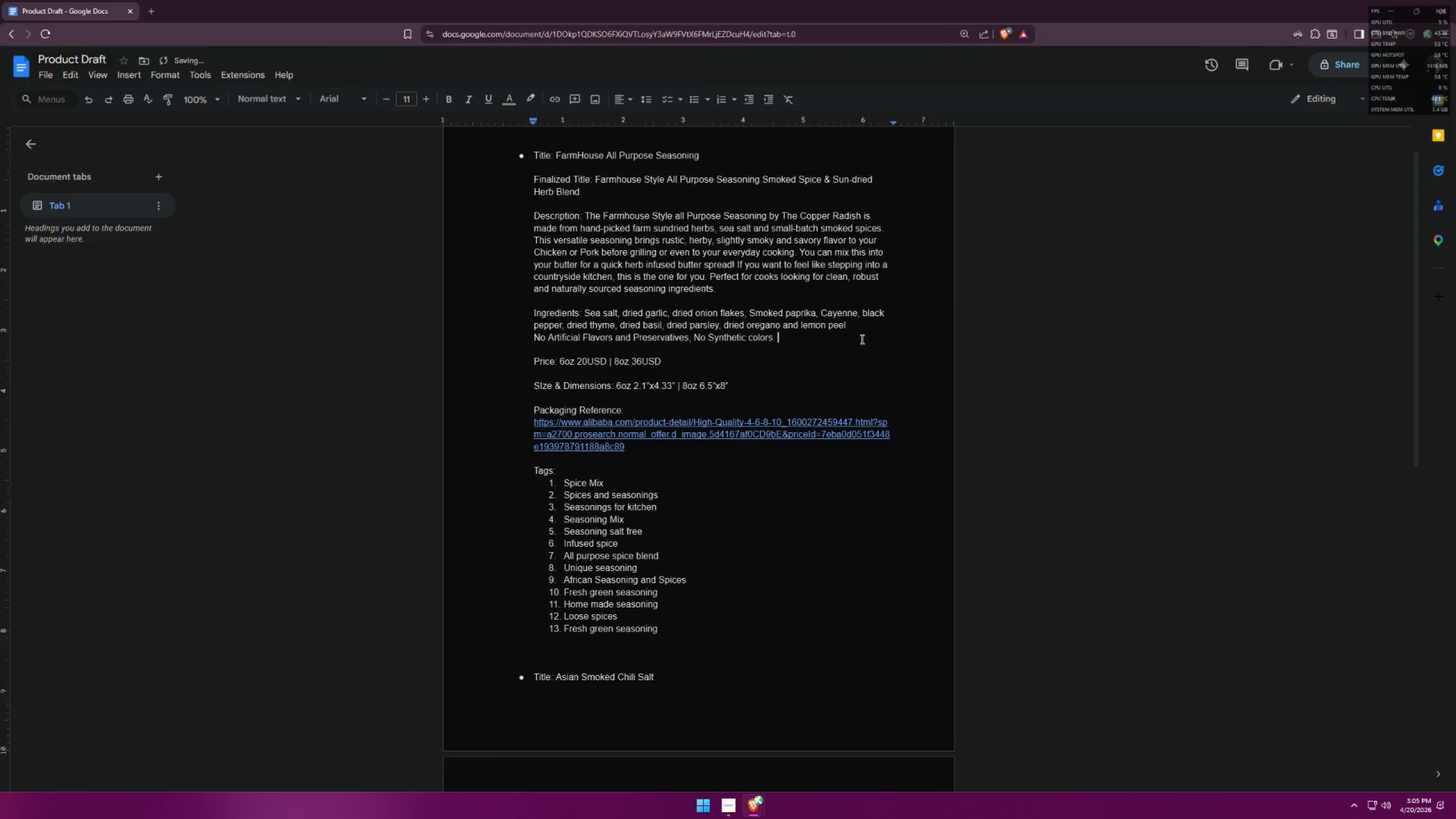 
key(Alt+Tab)
 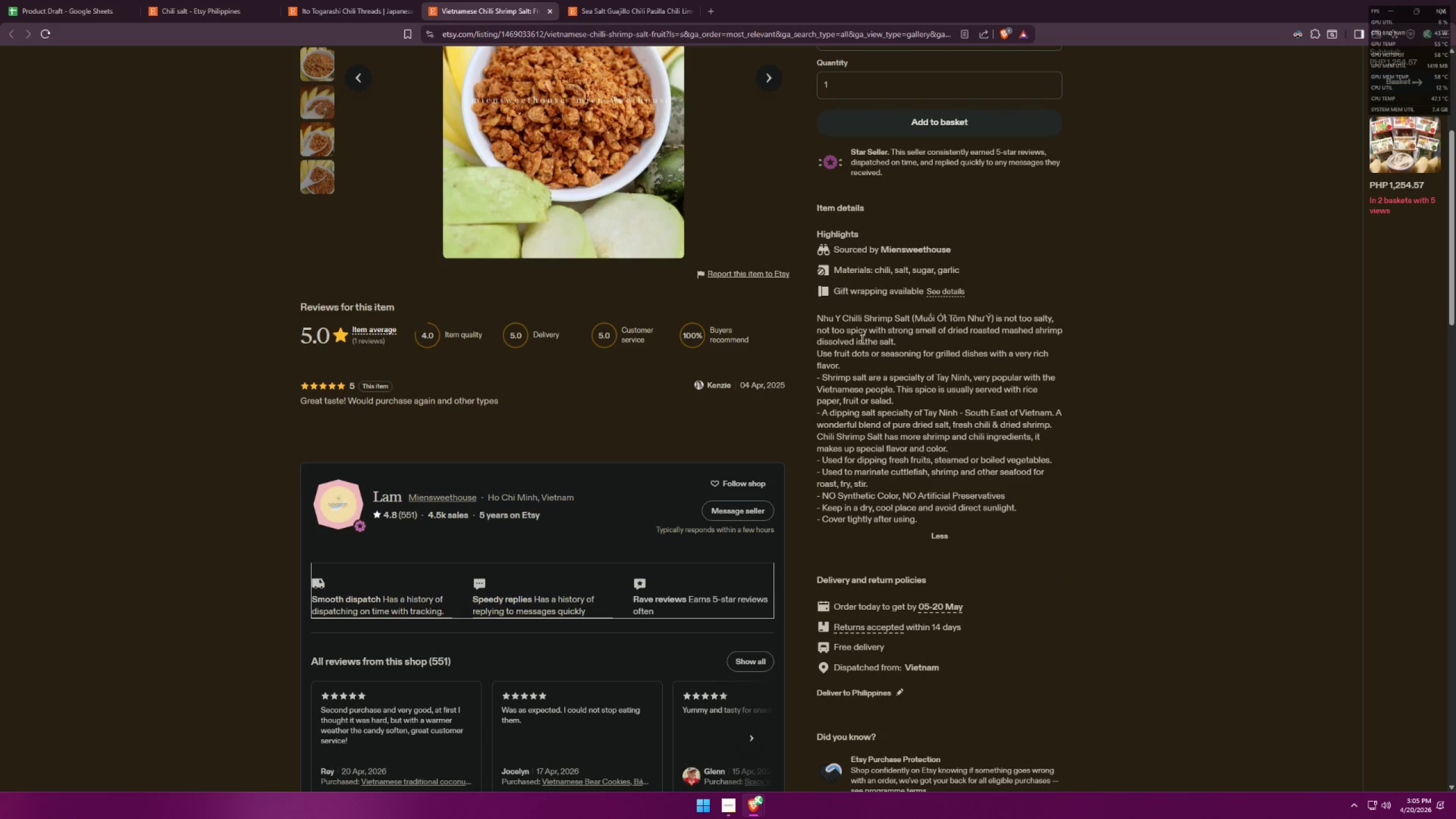 
key(Alt+AltLeft)
 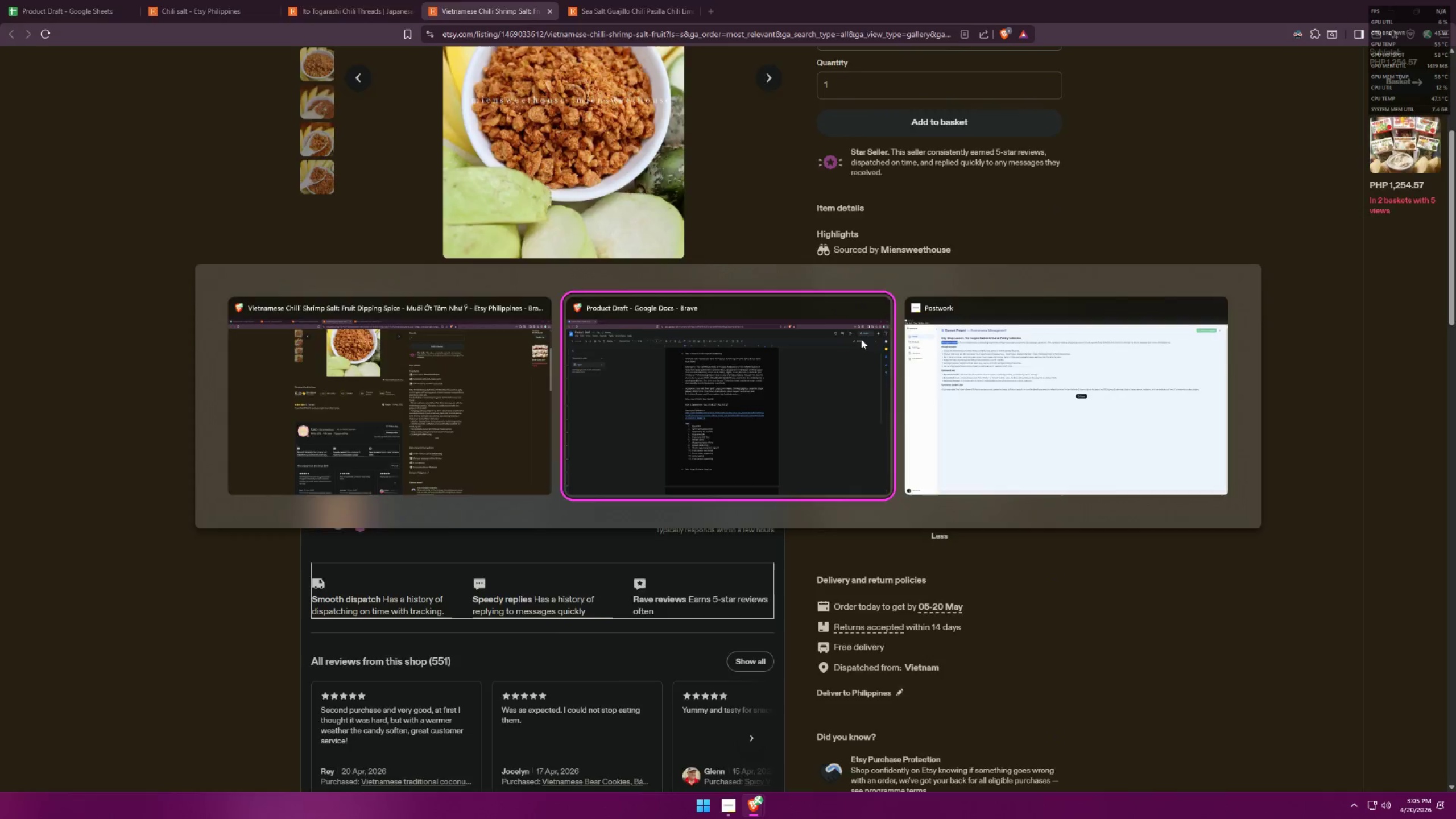 
key(Alt+Tab)
 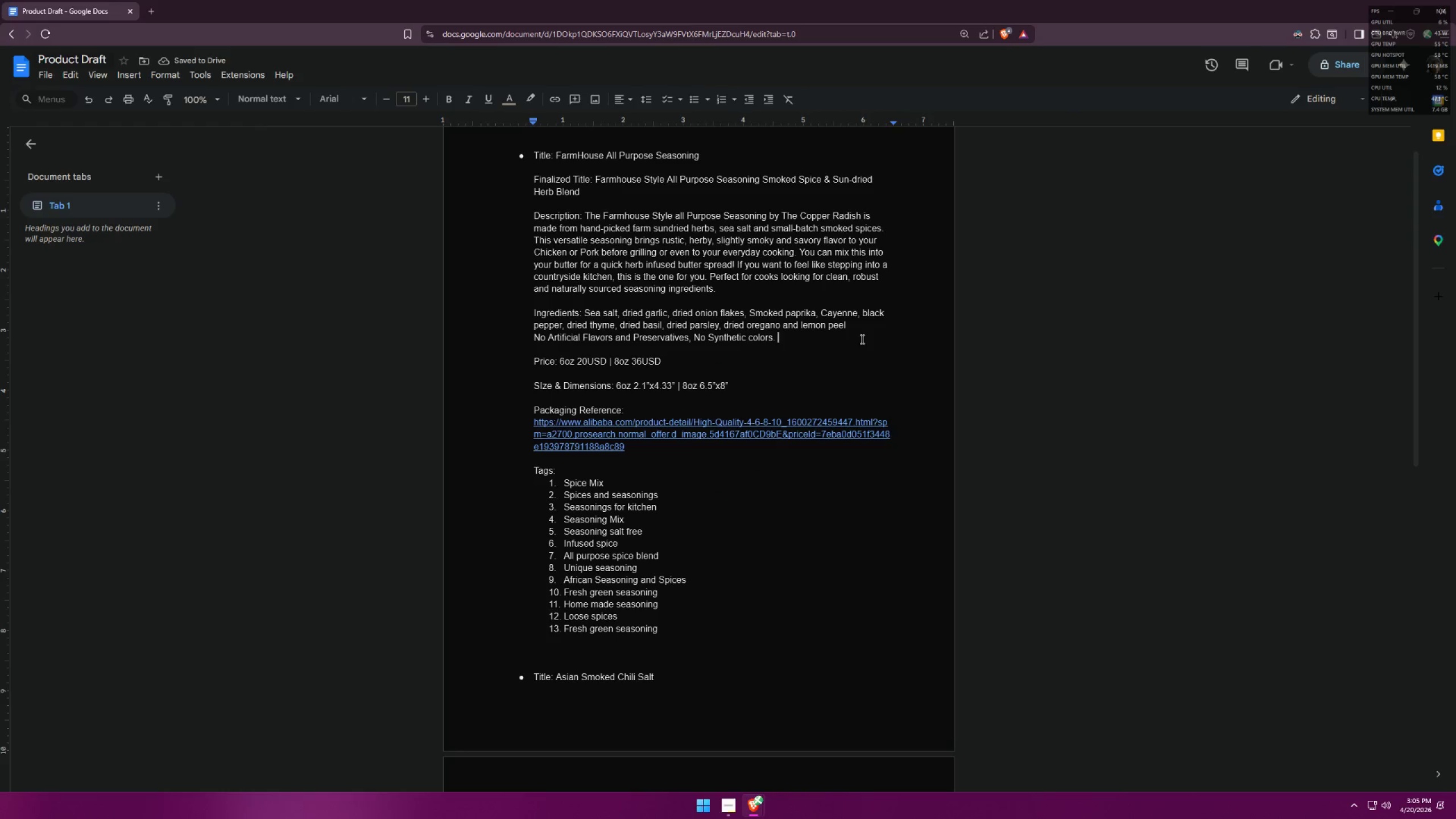 
key(Enter)
 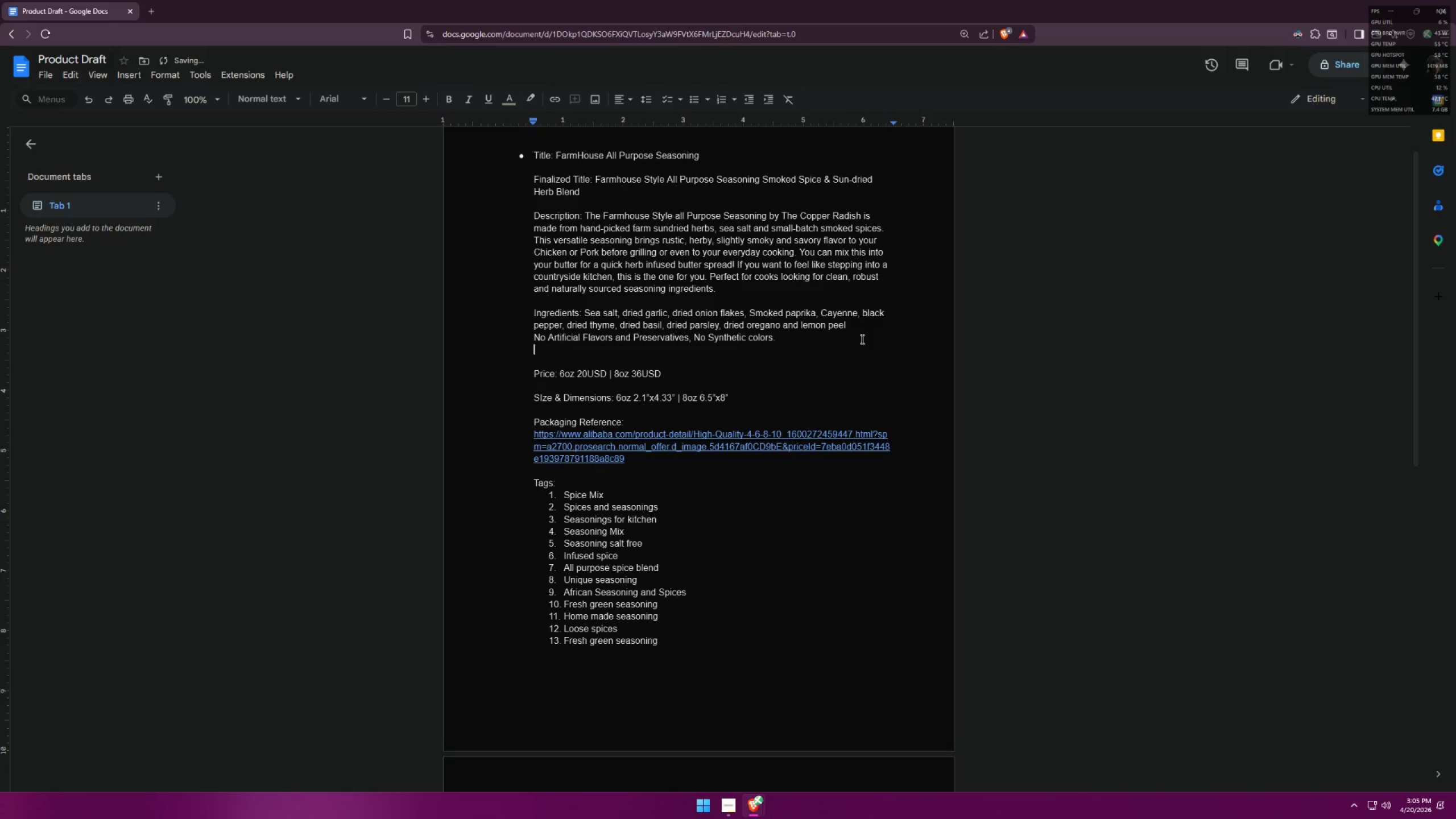 
type(Keep)
 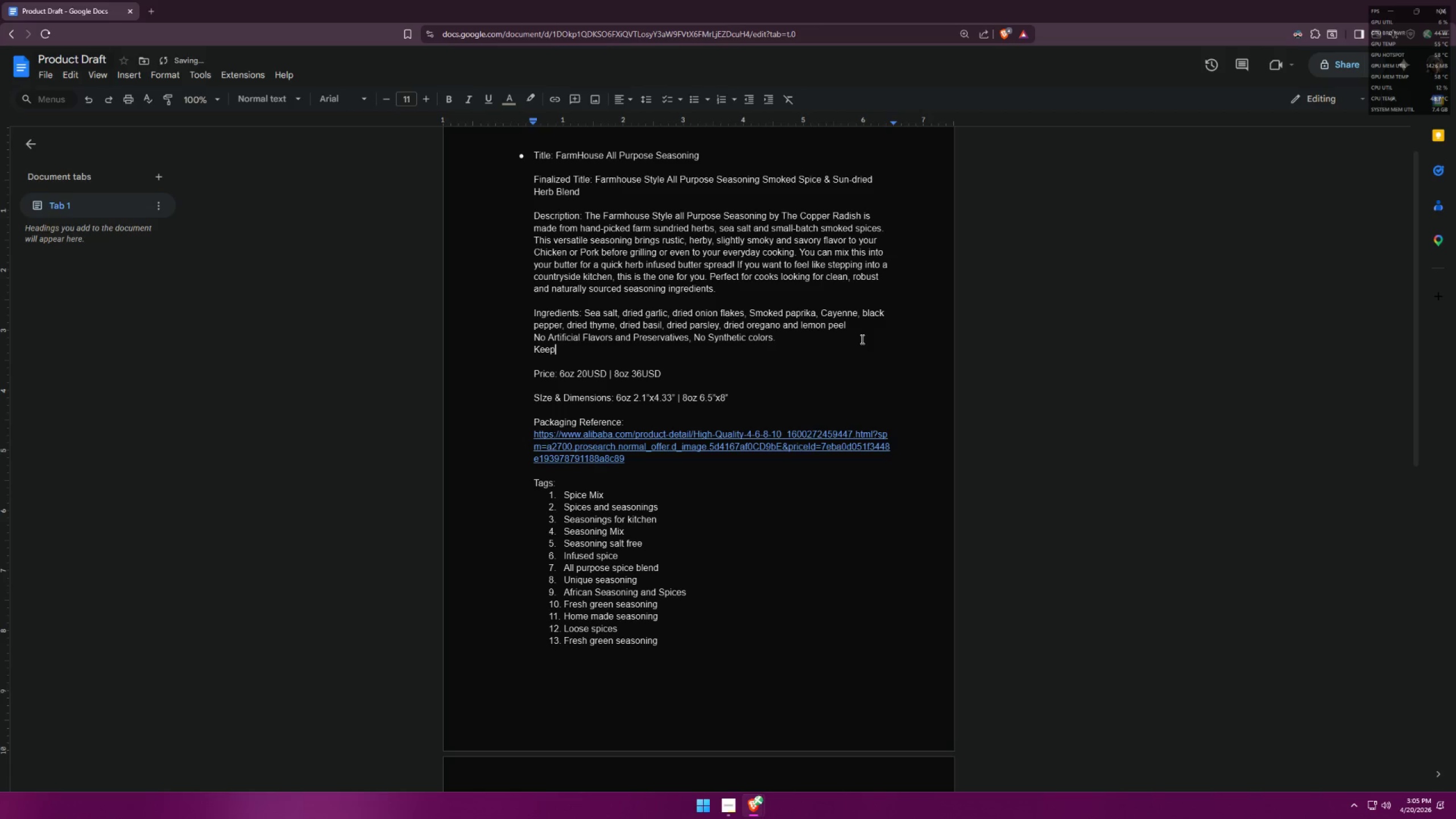 
key(Alt+AltLeft)
 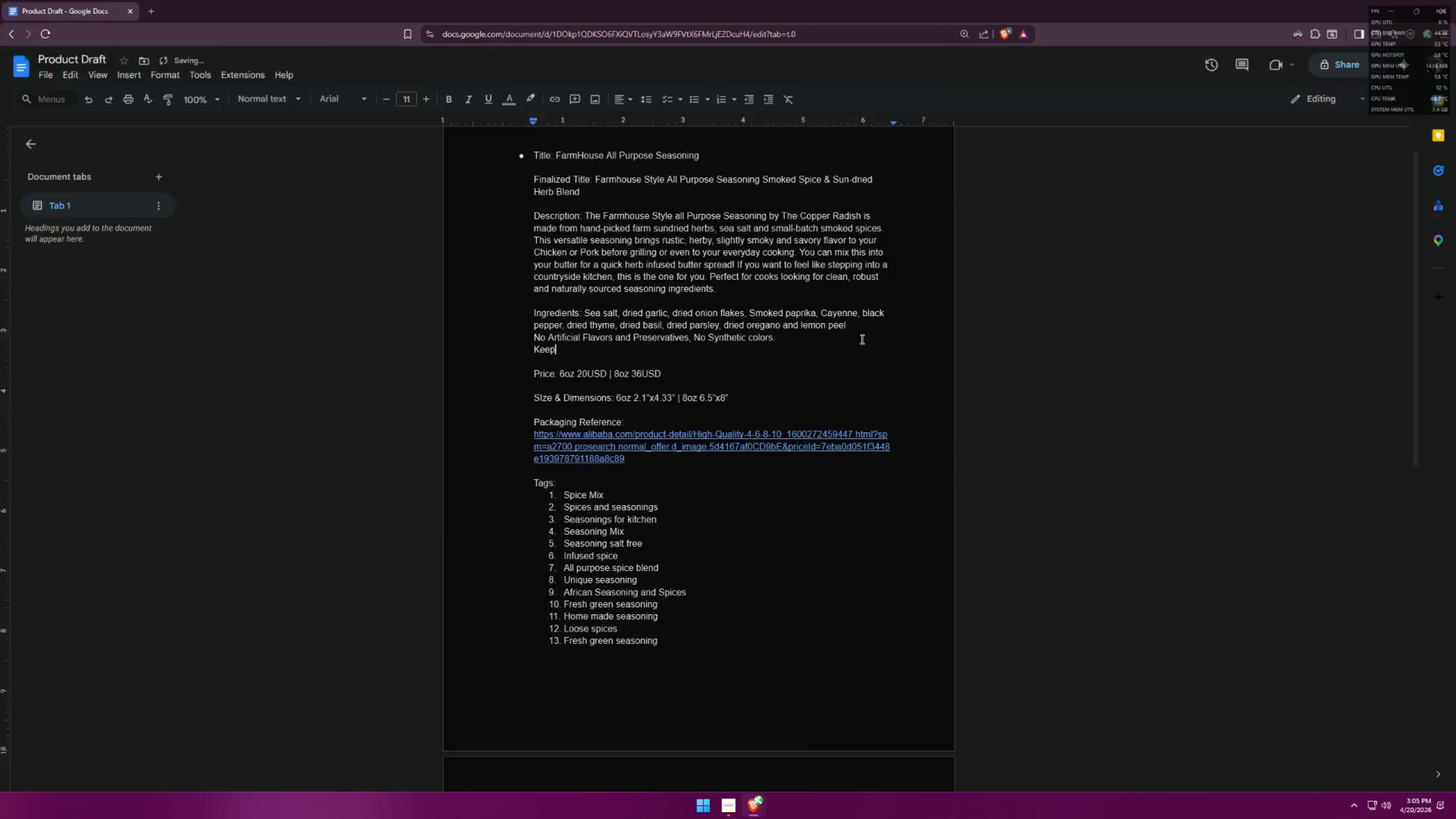 
key(Alt+Tab)
 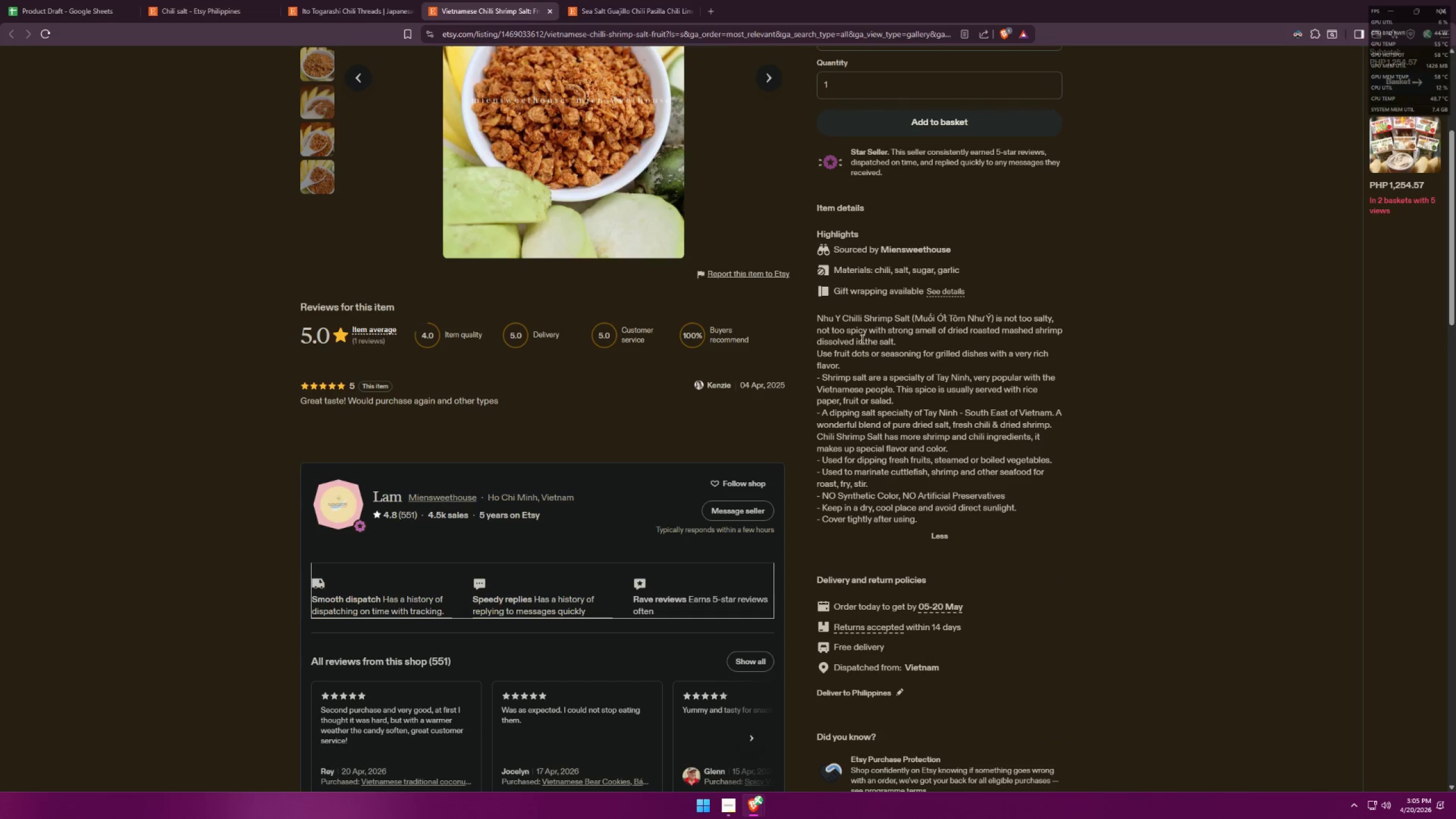 
key(Alt+AltLeft)
 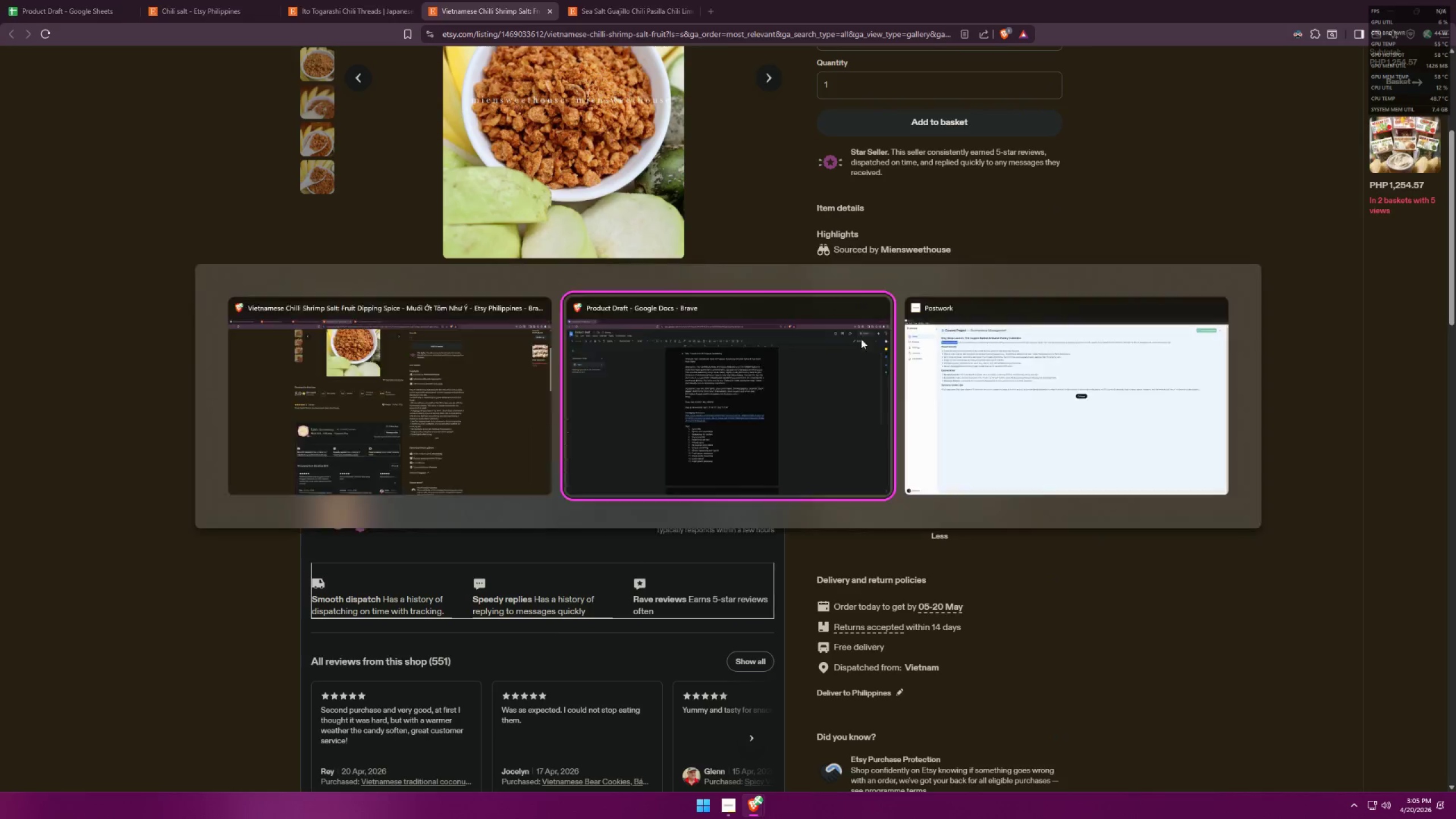 
key(Tab)
type( in a dry)
 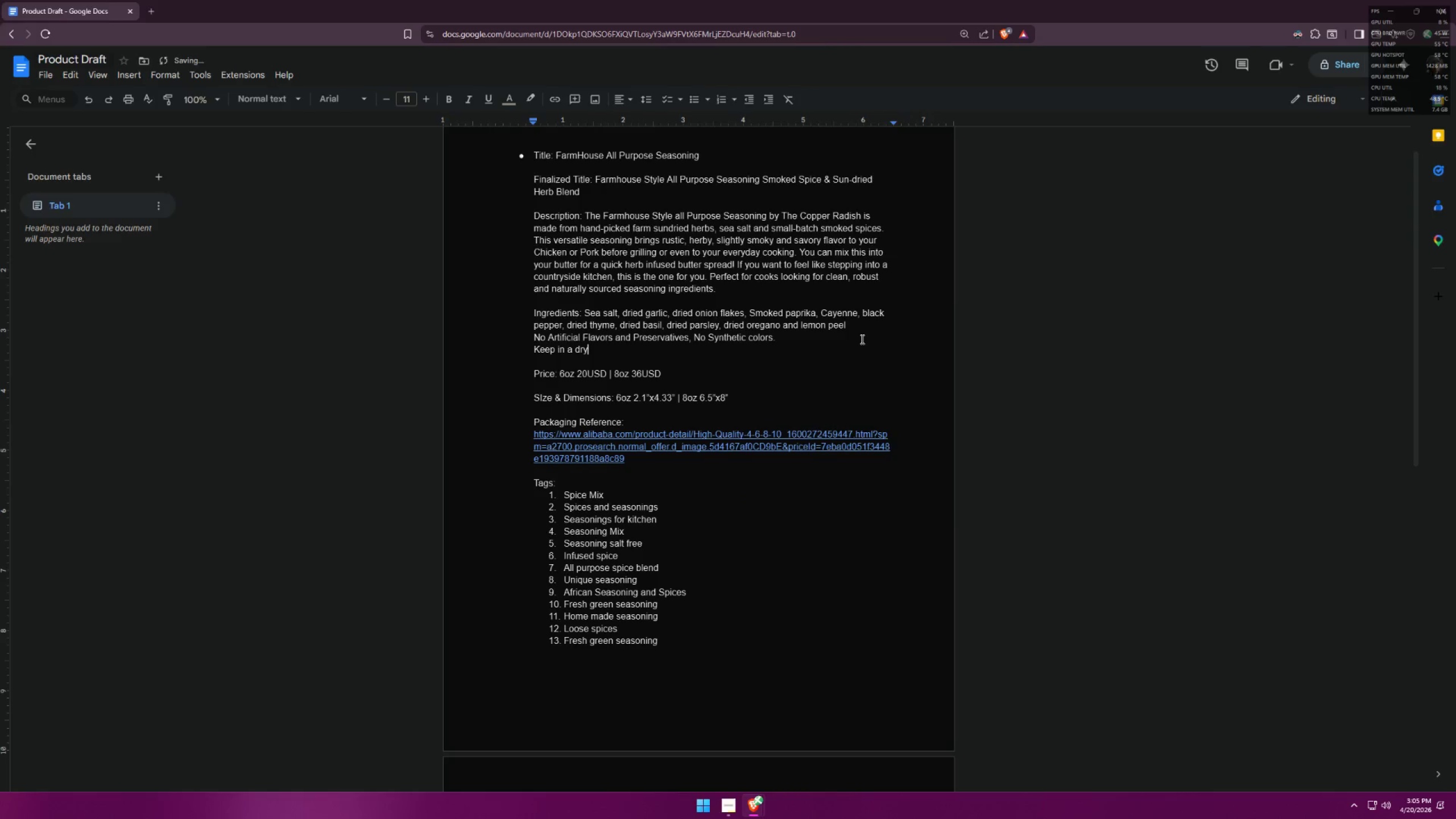 
key(Alt+AltLeft)
 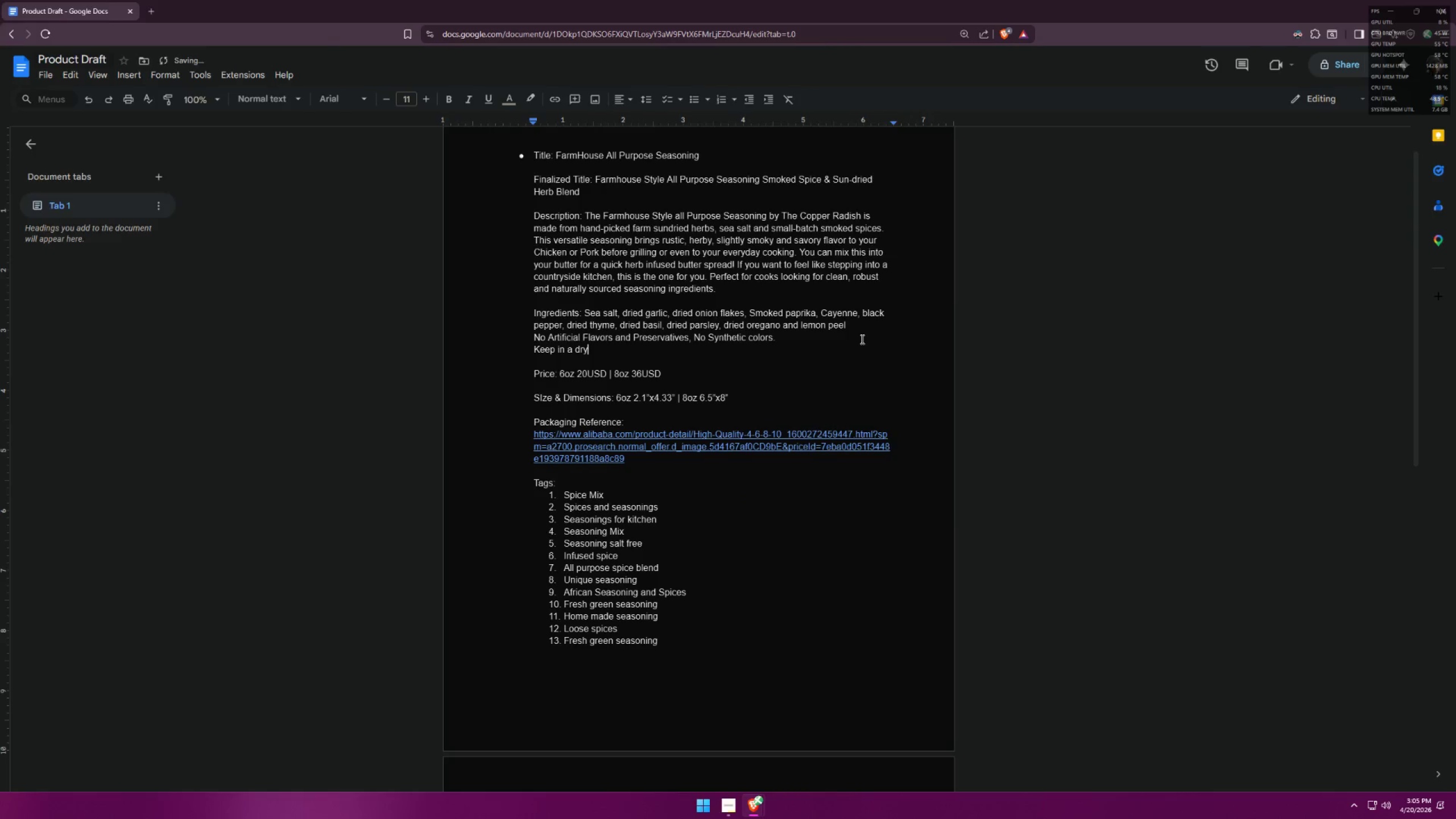 
key(Alt+Tab)
 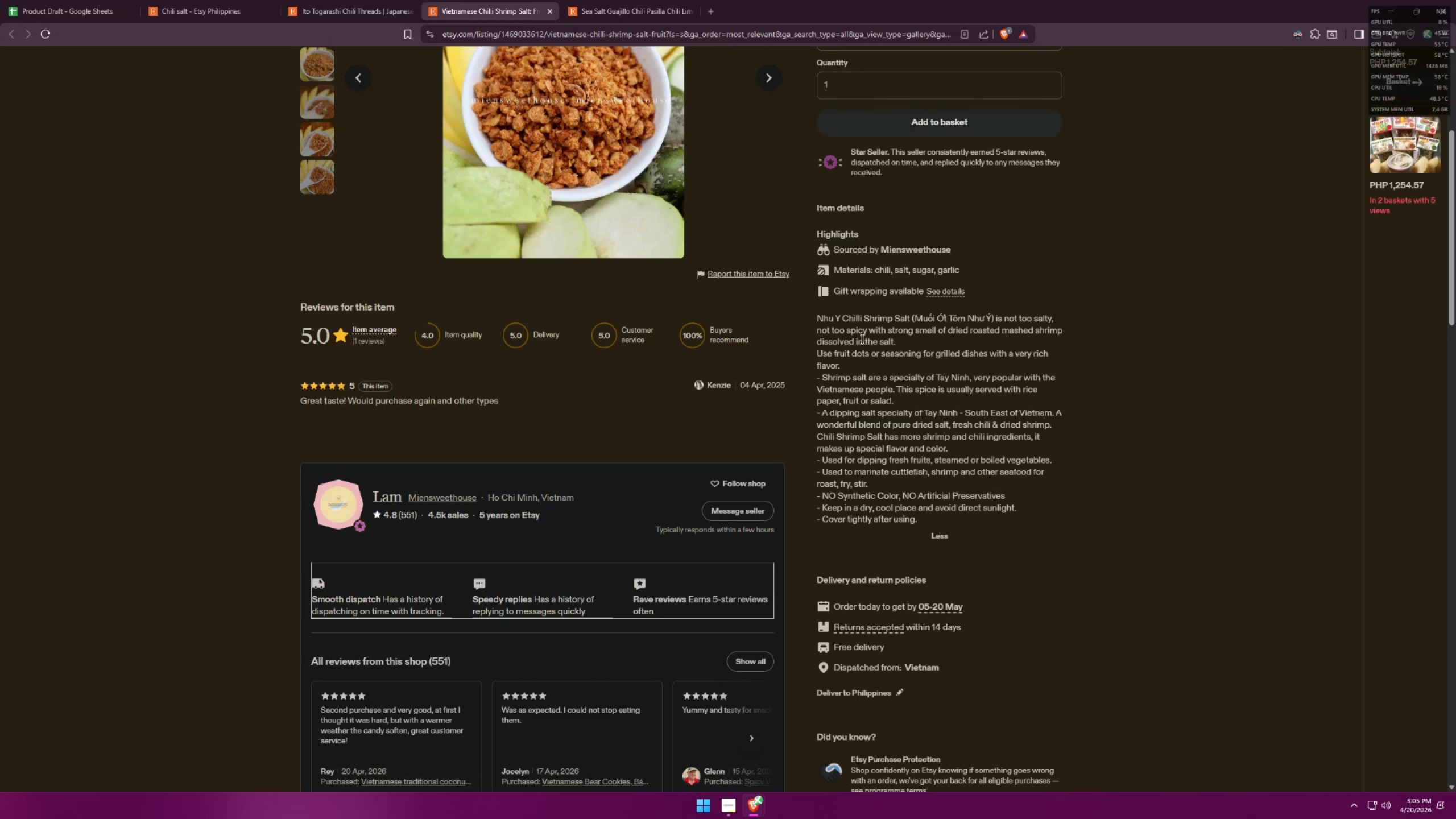 
key(Alt+AltLeft)
 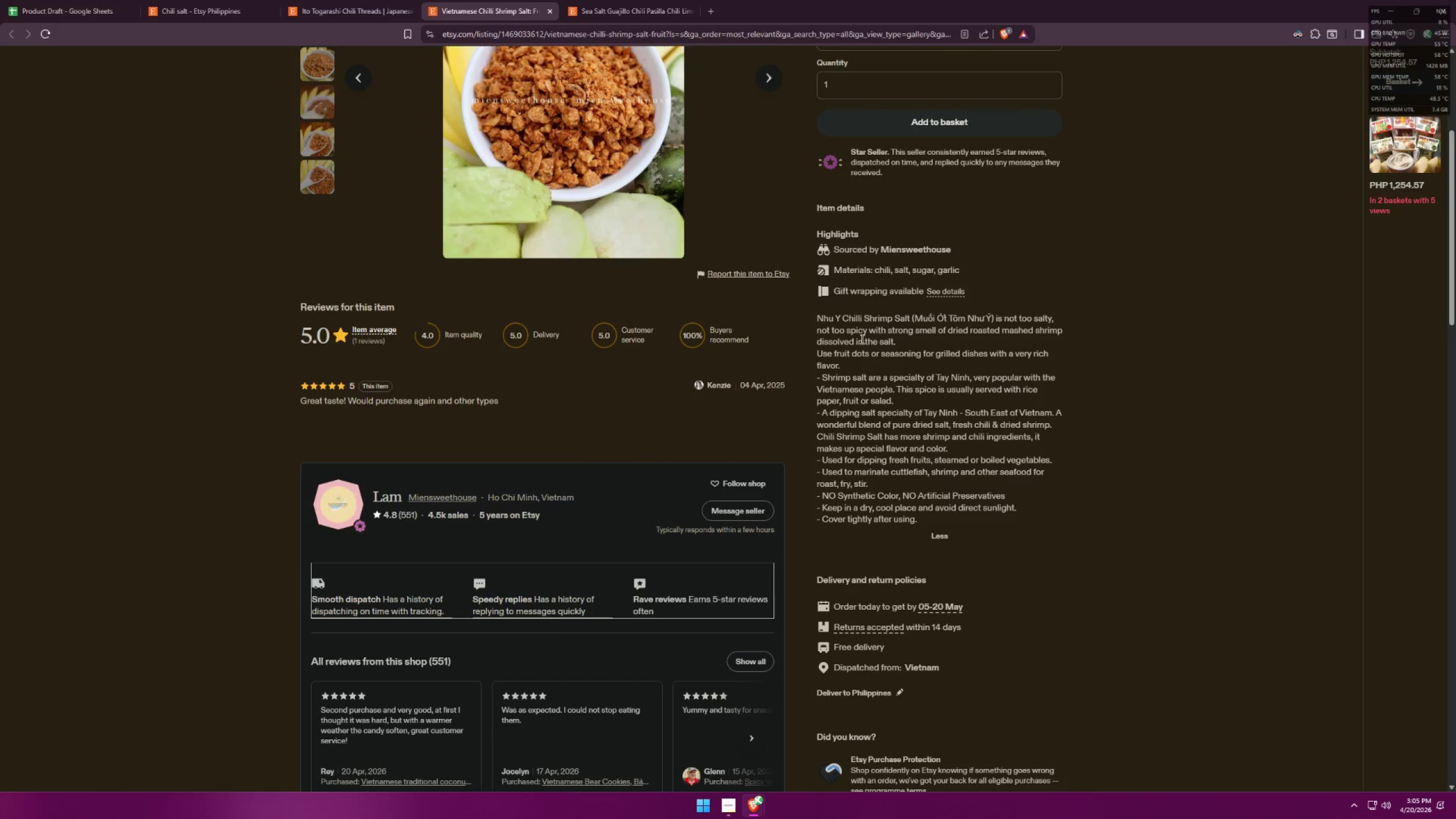 
key(Tab)
type( and cool place. )
 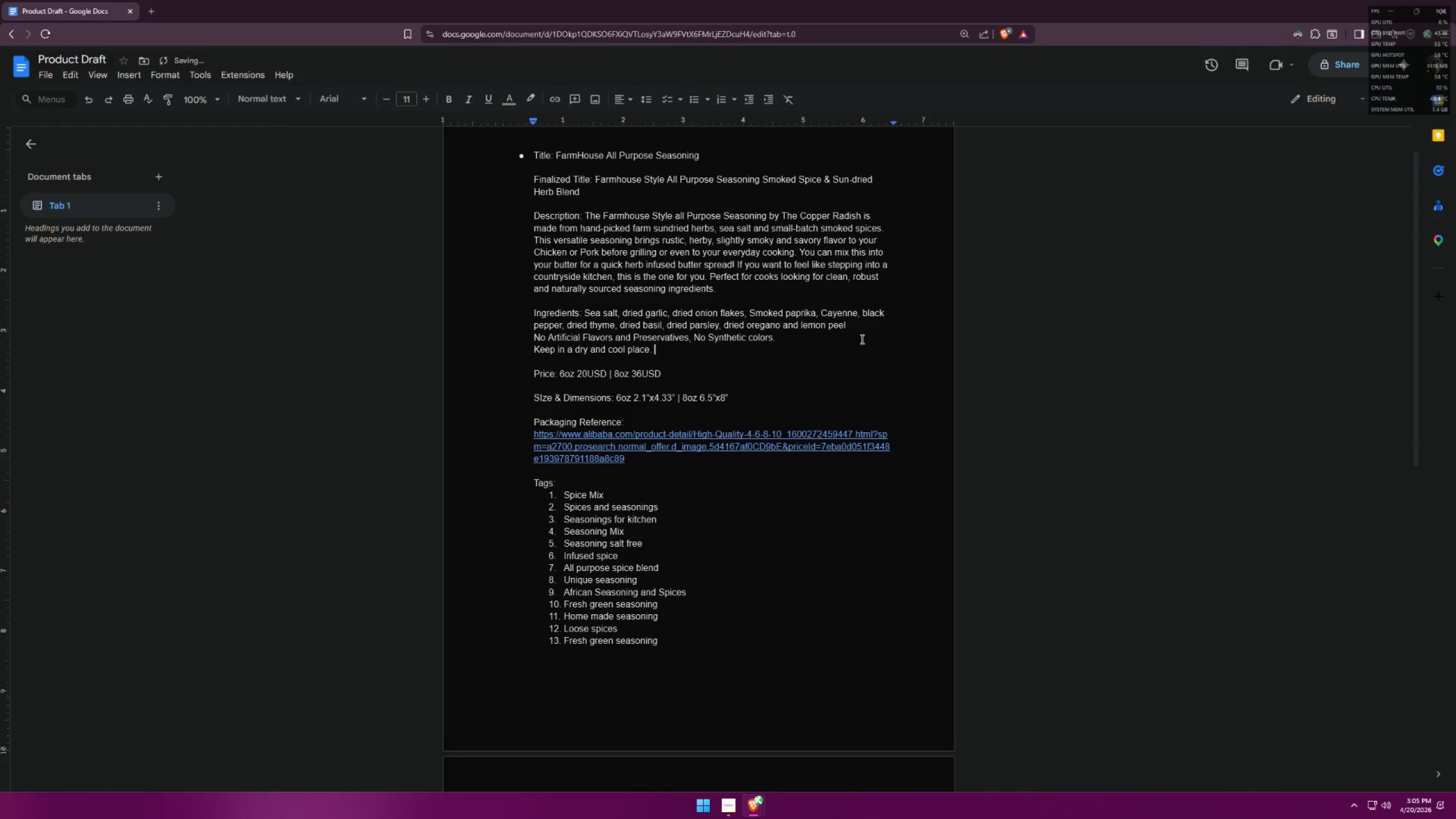 
scroll: coordinate [861, 339], scroll_direction: up, amount: 1.0
 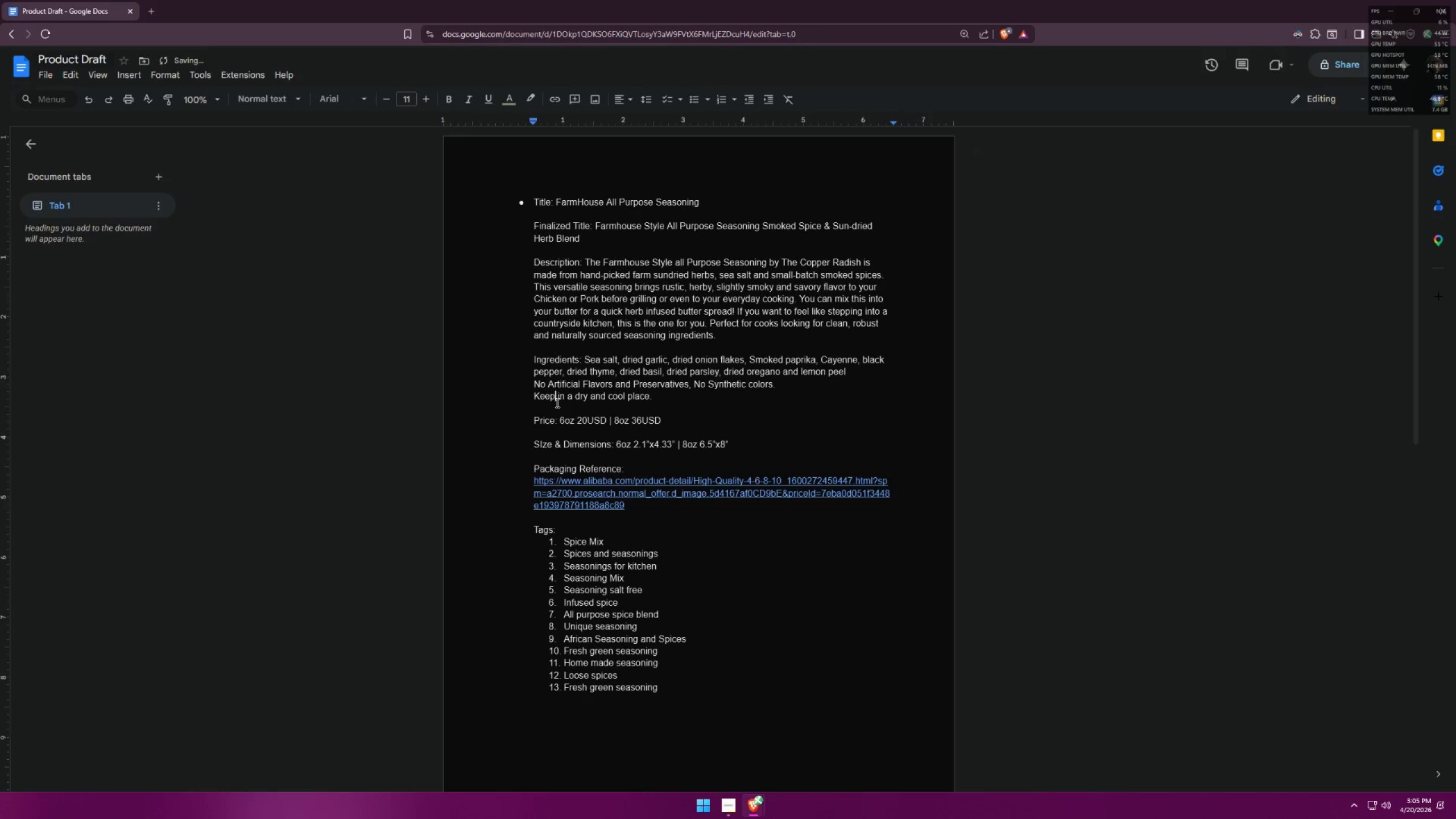 
type( and store)
 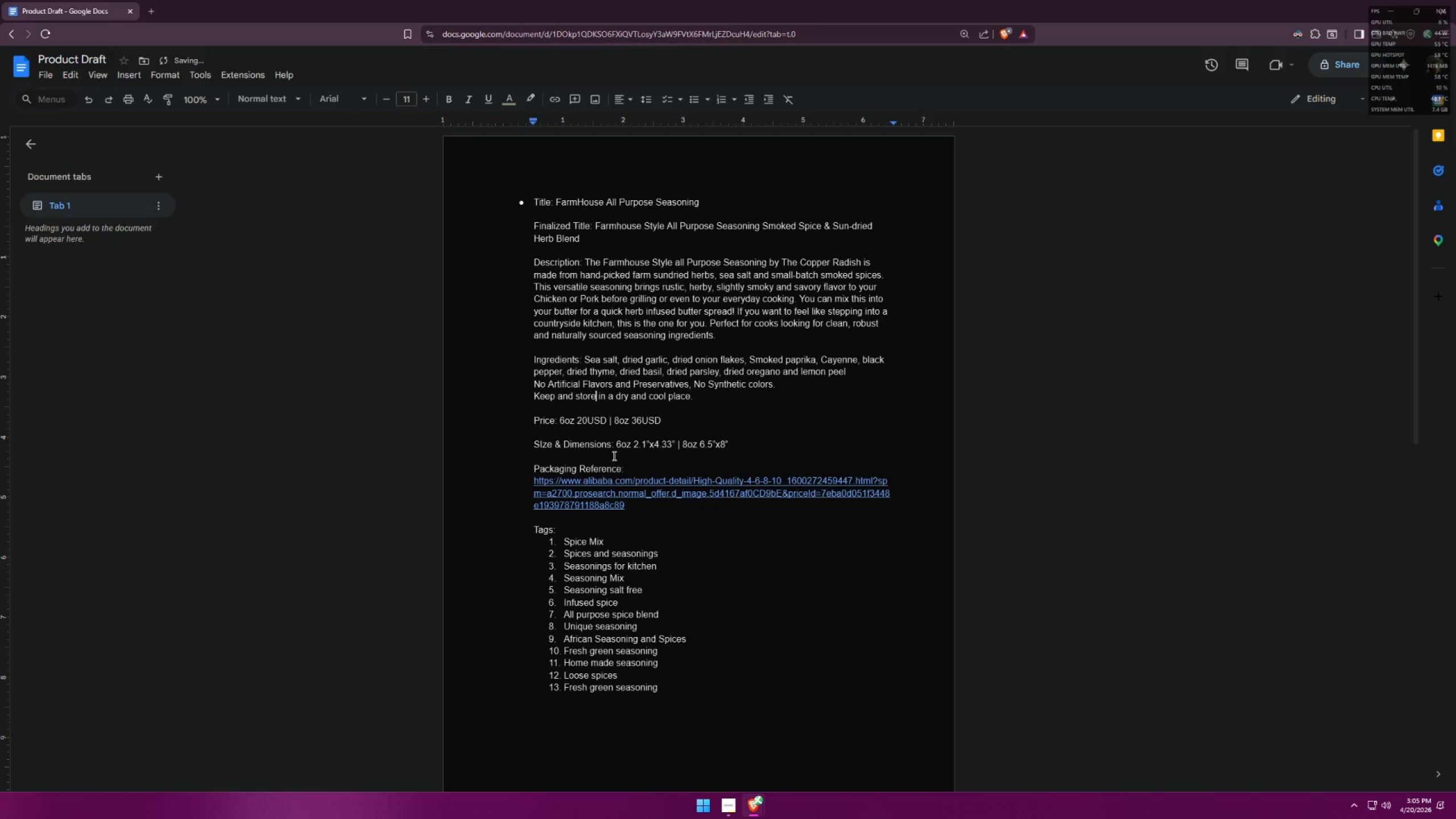 
key(Alt+AltLeft)
 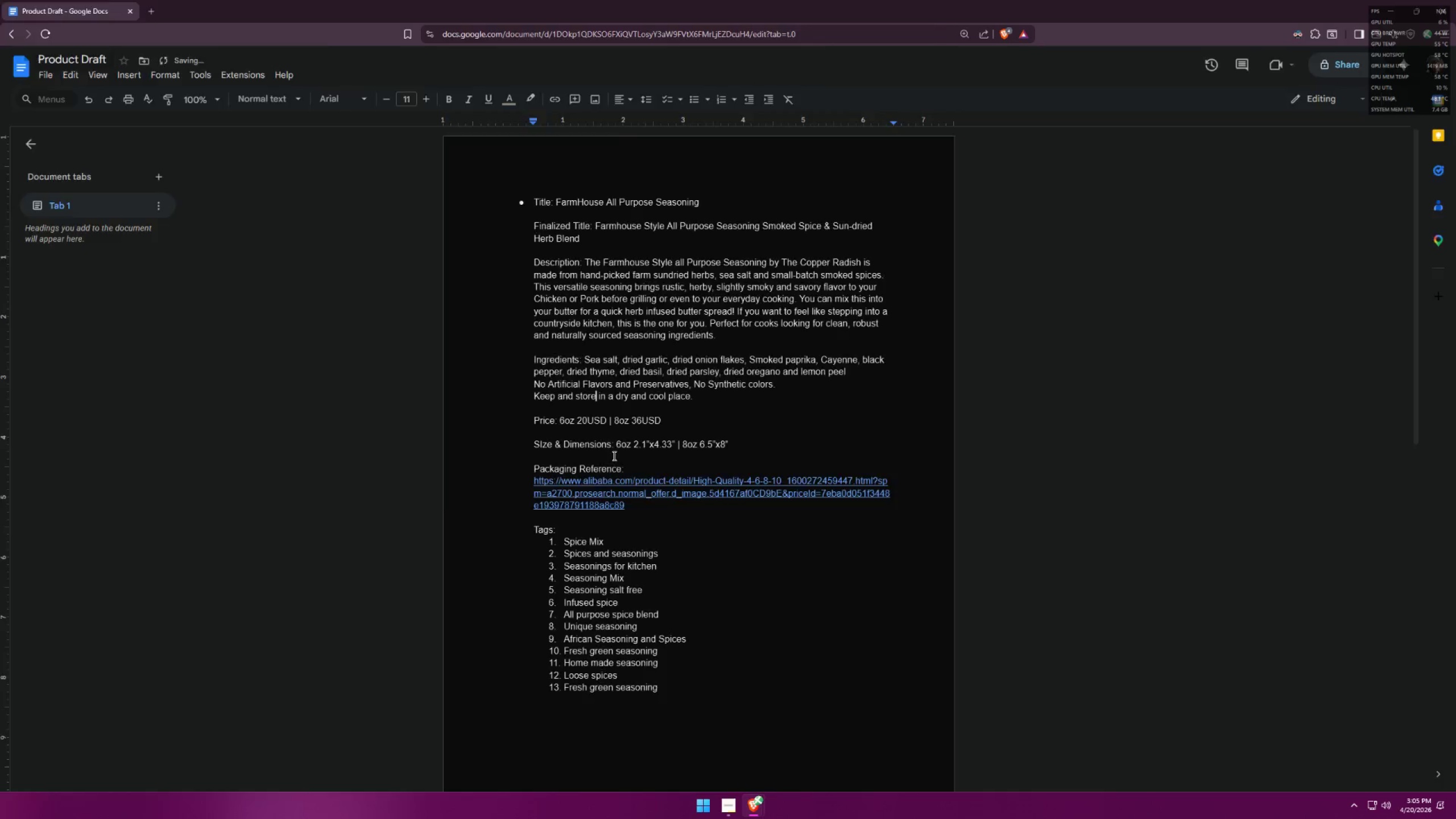 
key(Alt+Tab)
 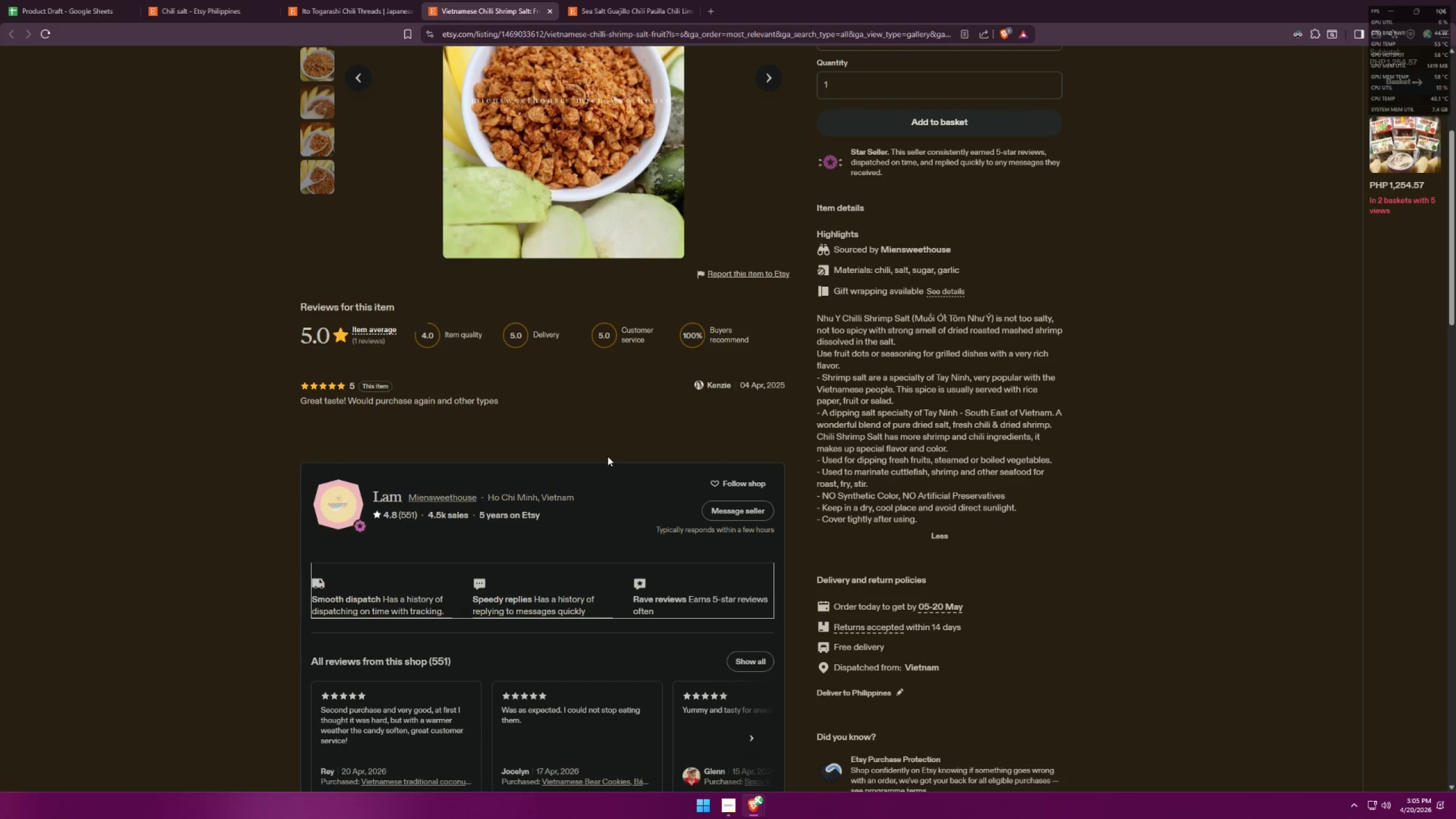 
key(Alt+AltLeft)
 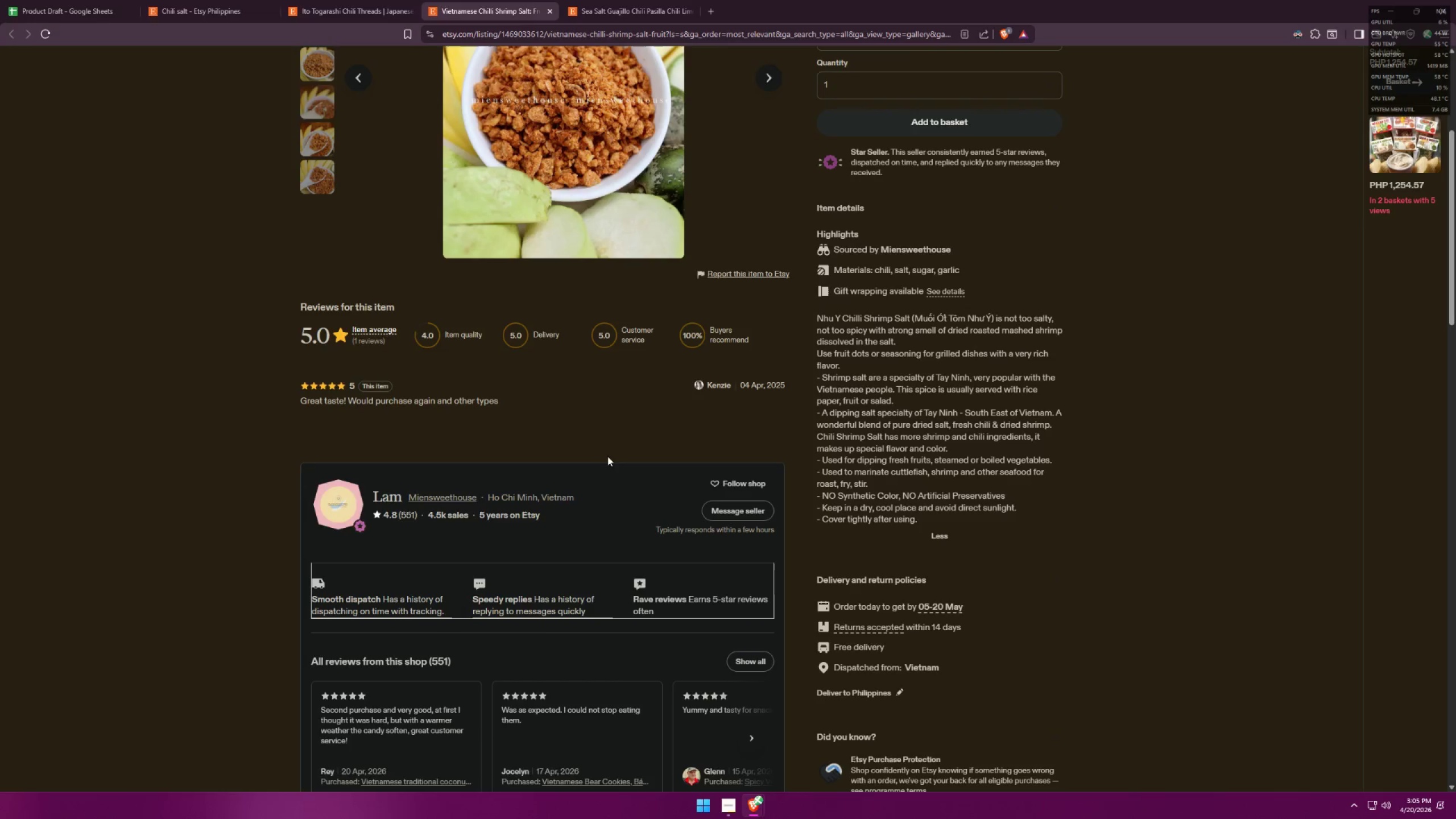 
key(Alt+Tab)
 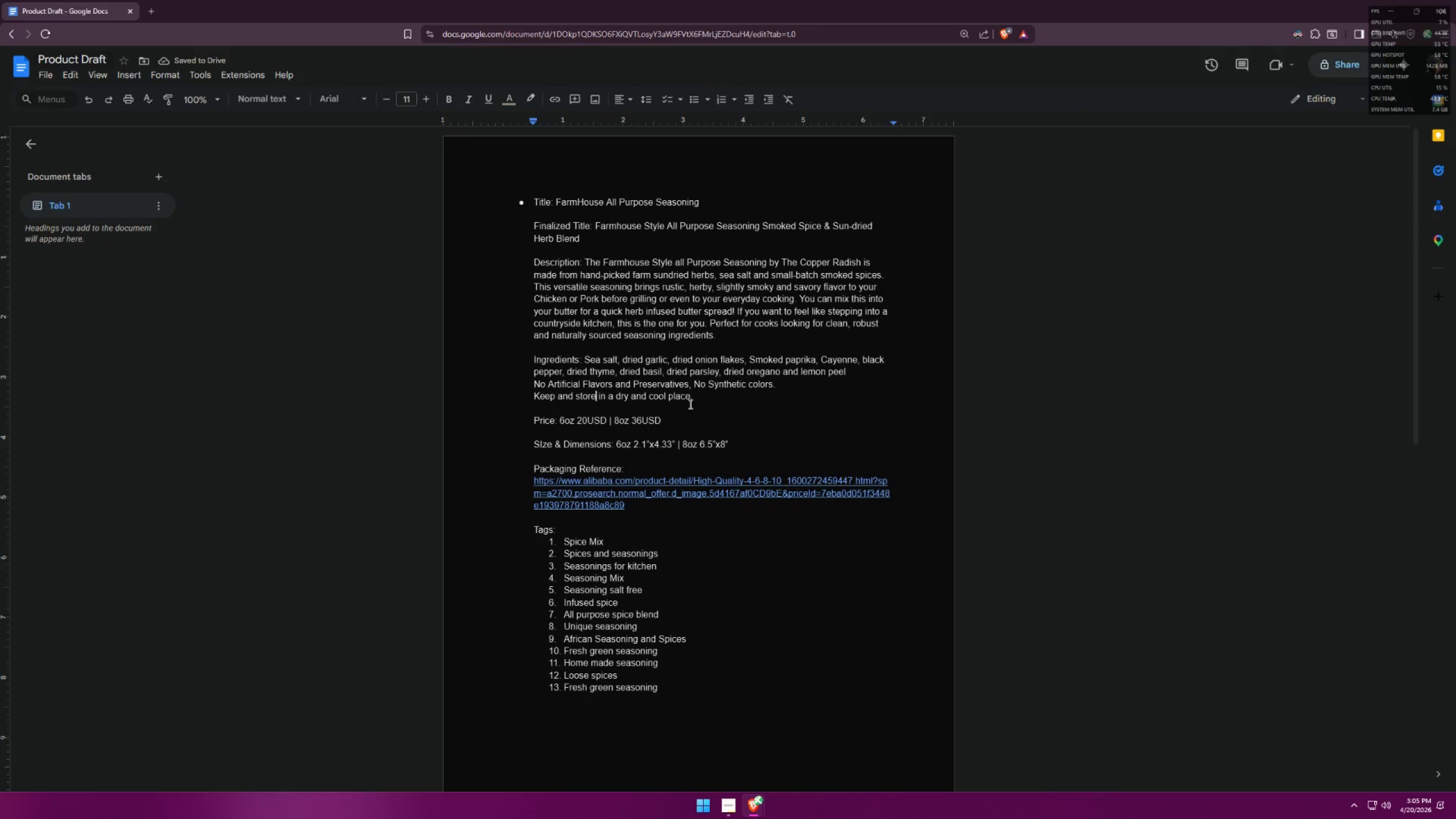 
left_click([691, 400])
 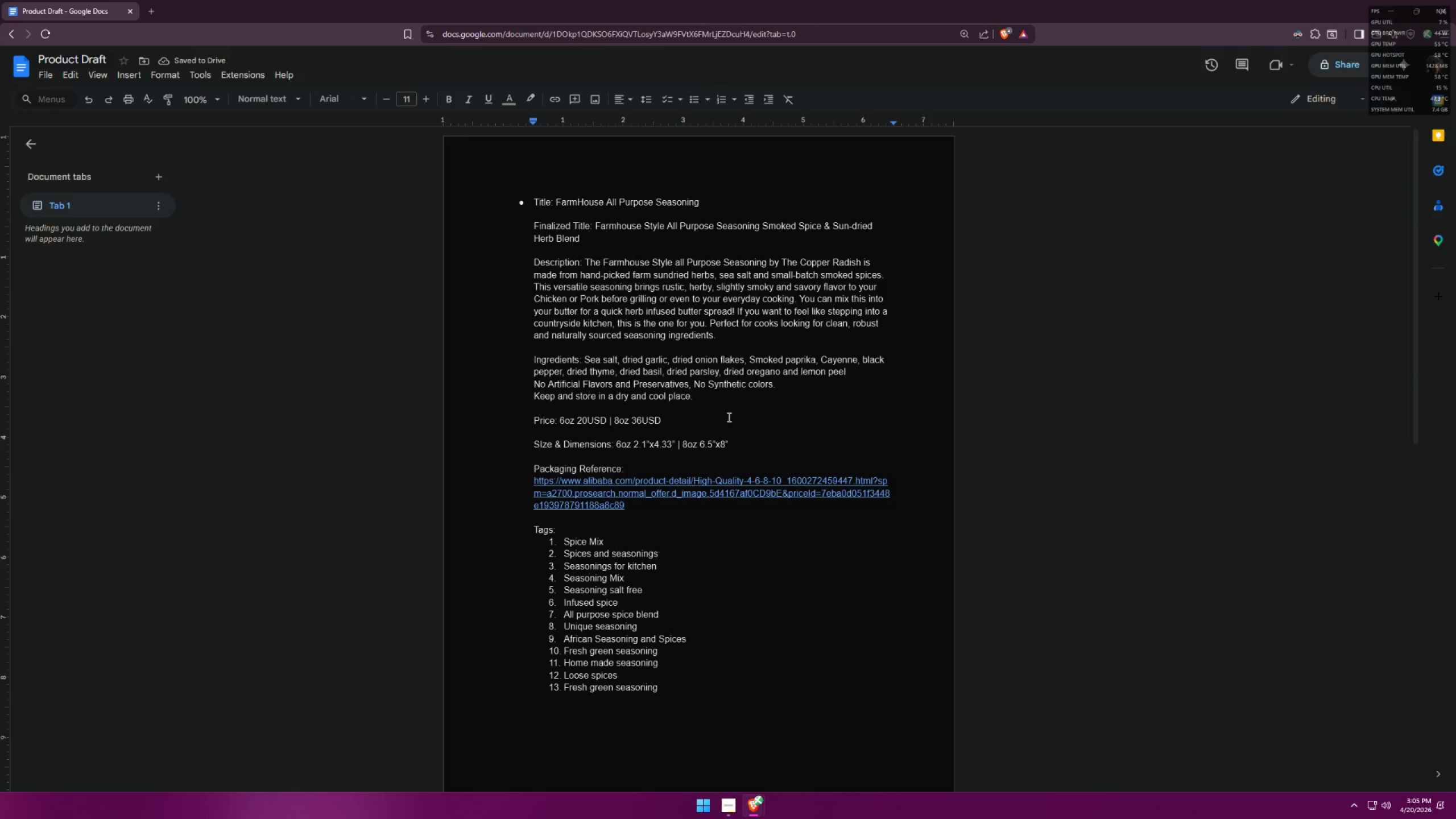 
key(Alt+AltLeft)
 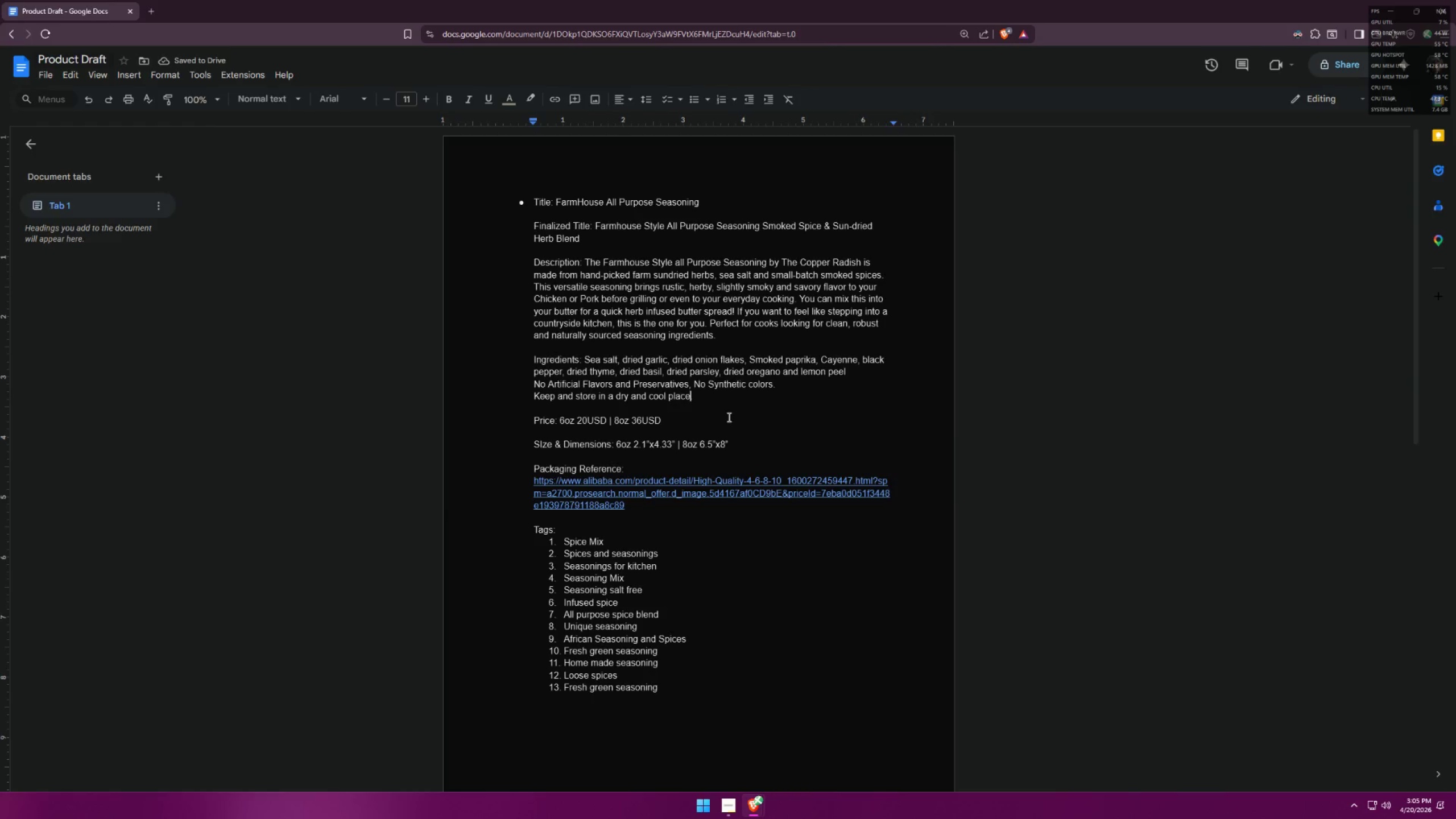 
key(Alt+Tab)
 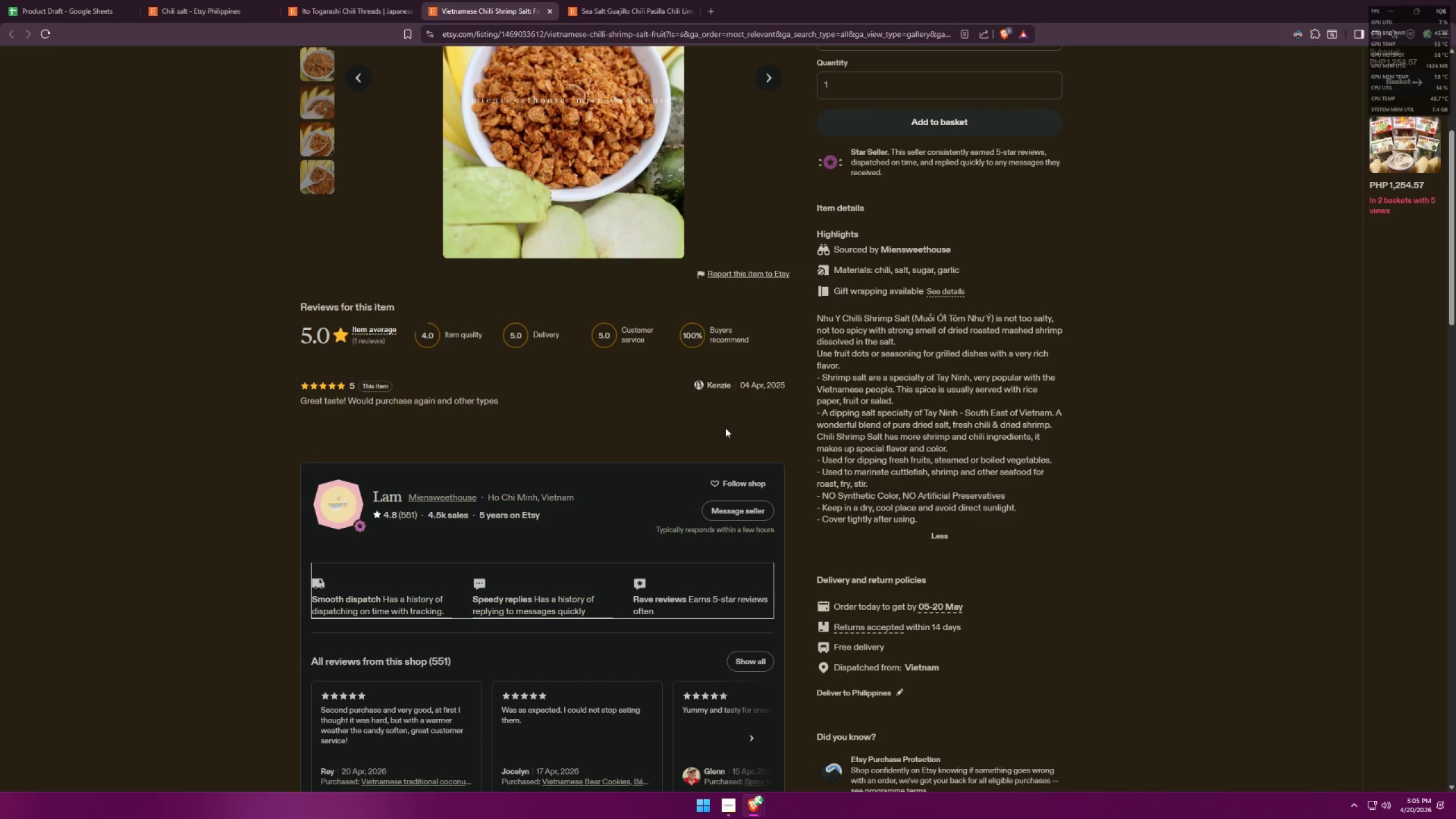 
key(Alt+AltLeft)
 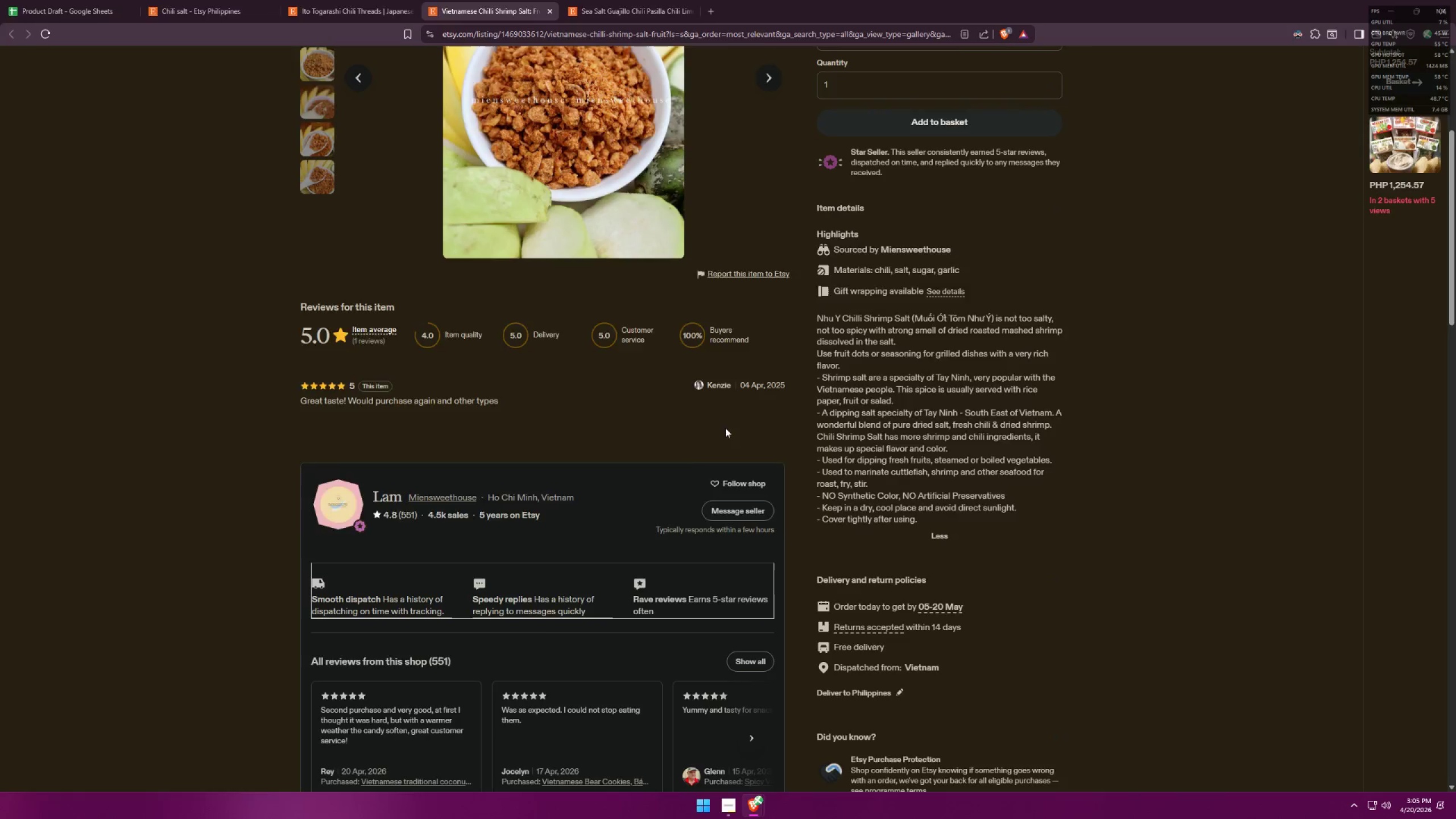 
key(Alt+Tab)
 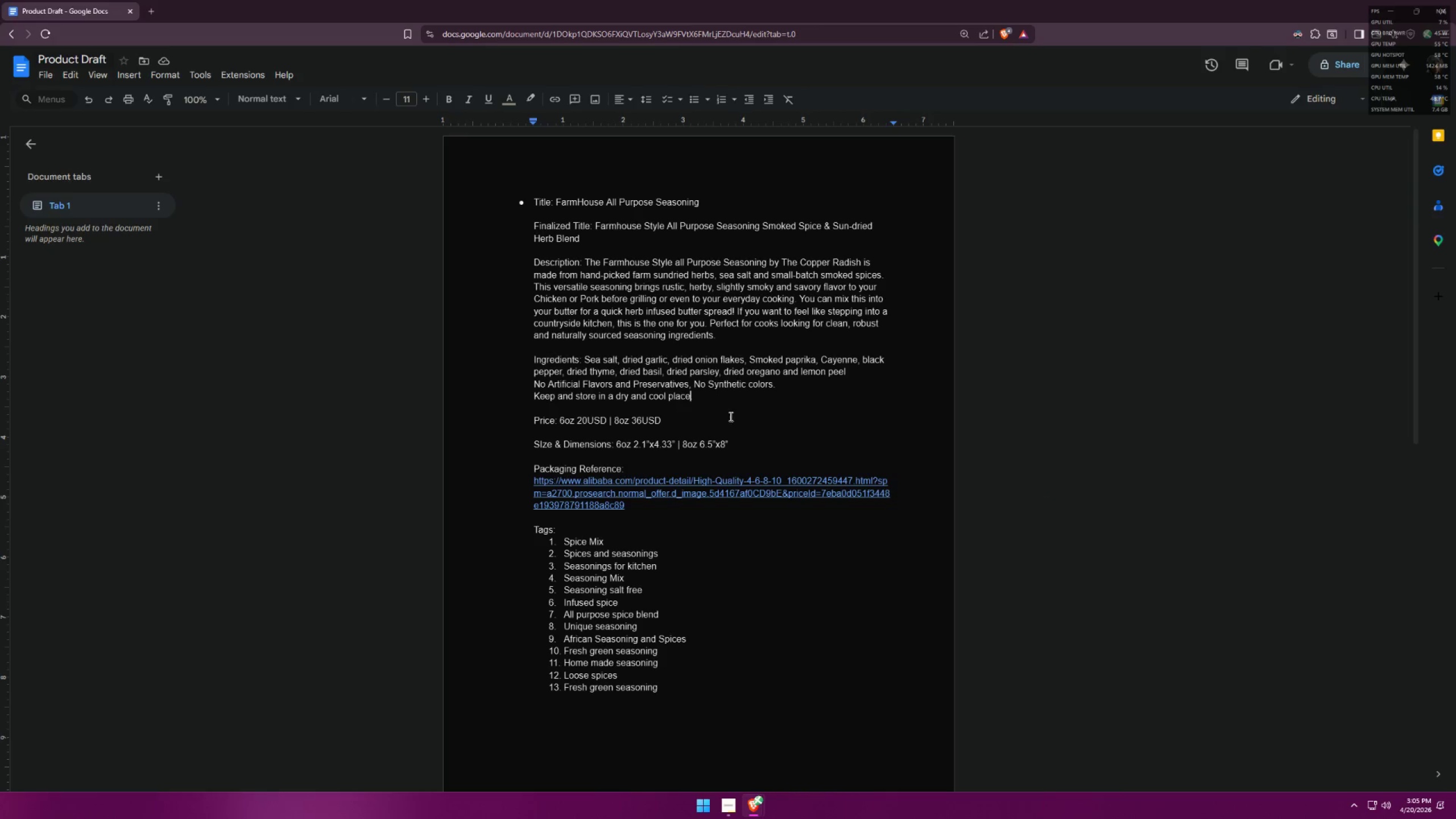 
left_click([733, 395])
 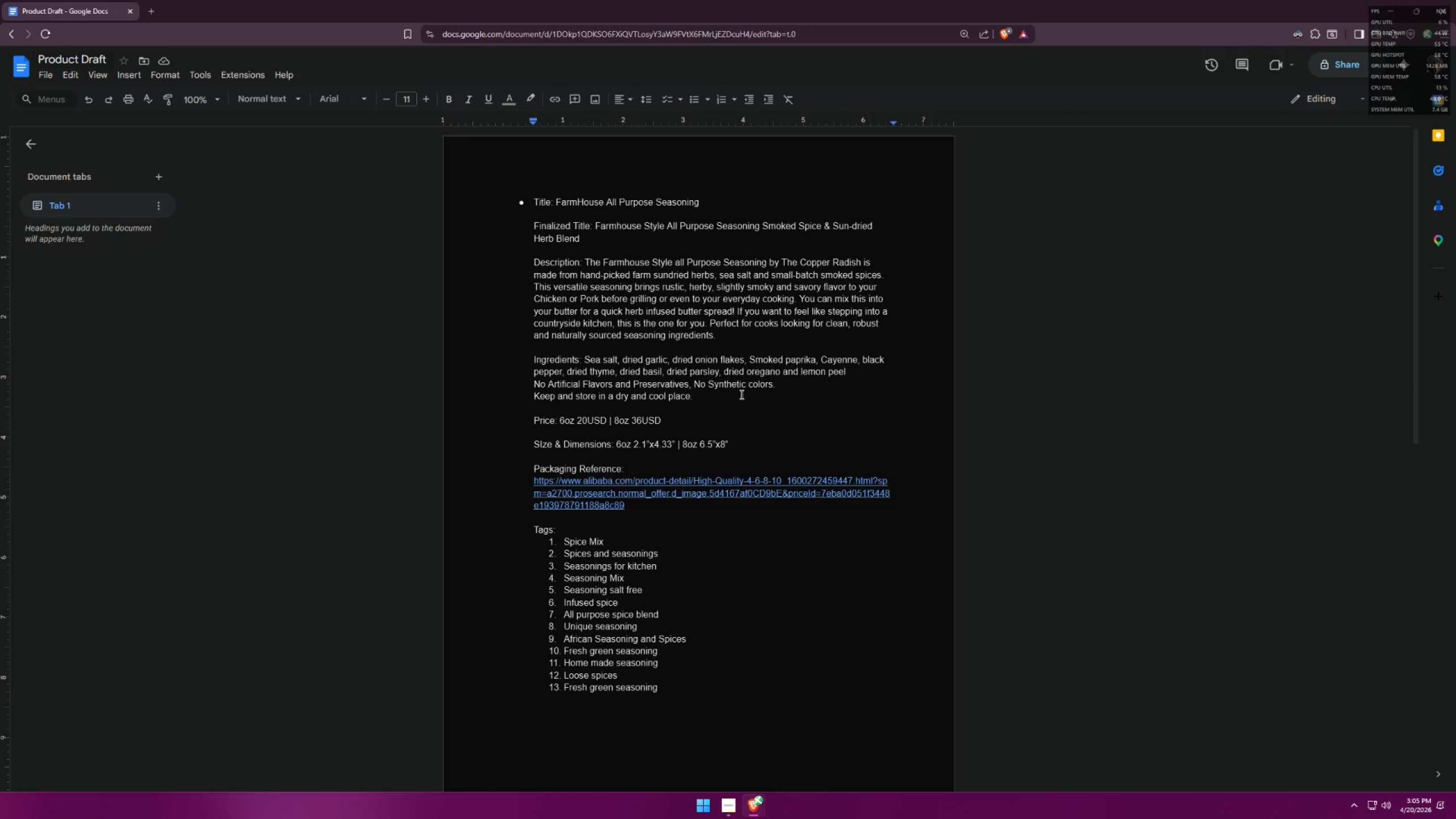 
scroll: coordinate [775, 361], scroll_direction: down, amount: 7.0
 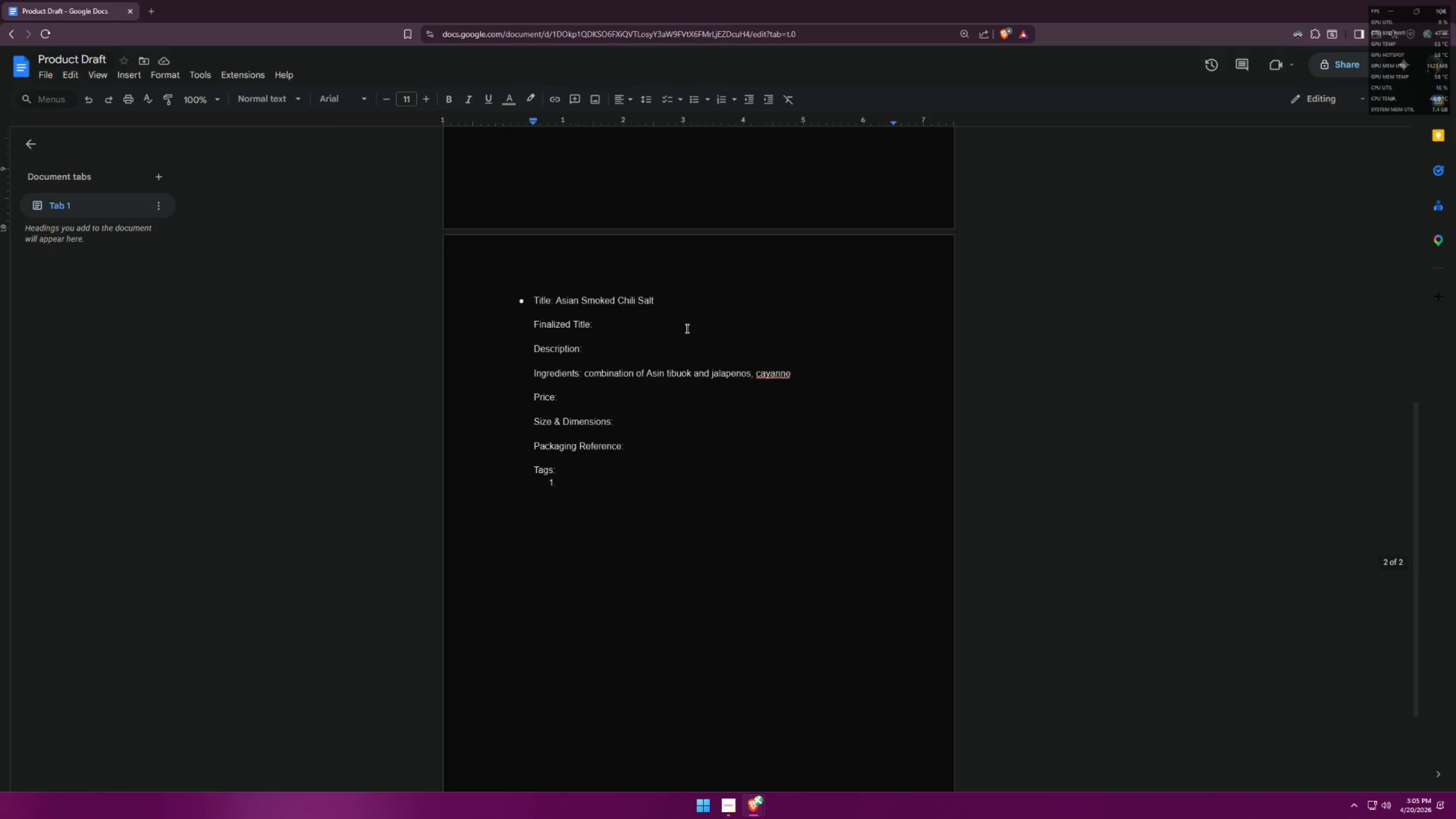 
left_click([685, 328])
 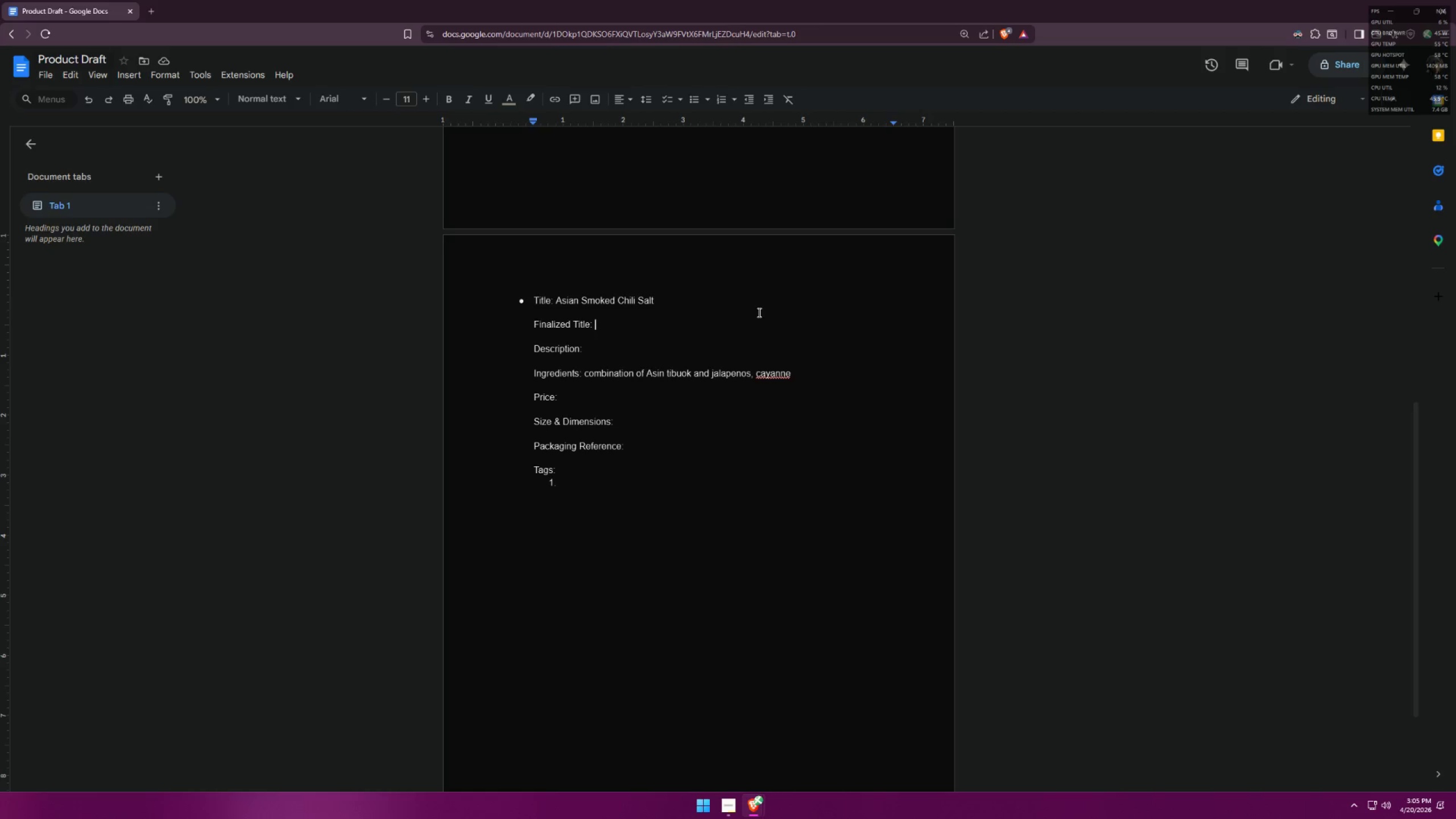 
wait(24.3)
 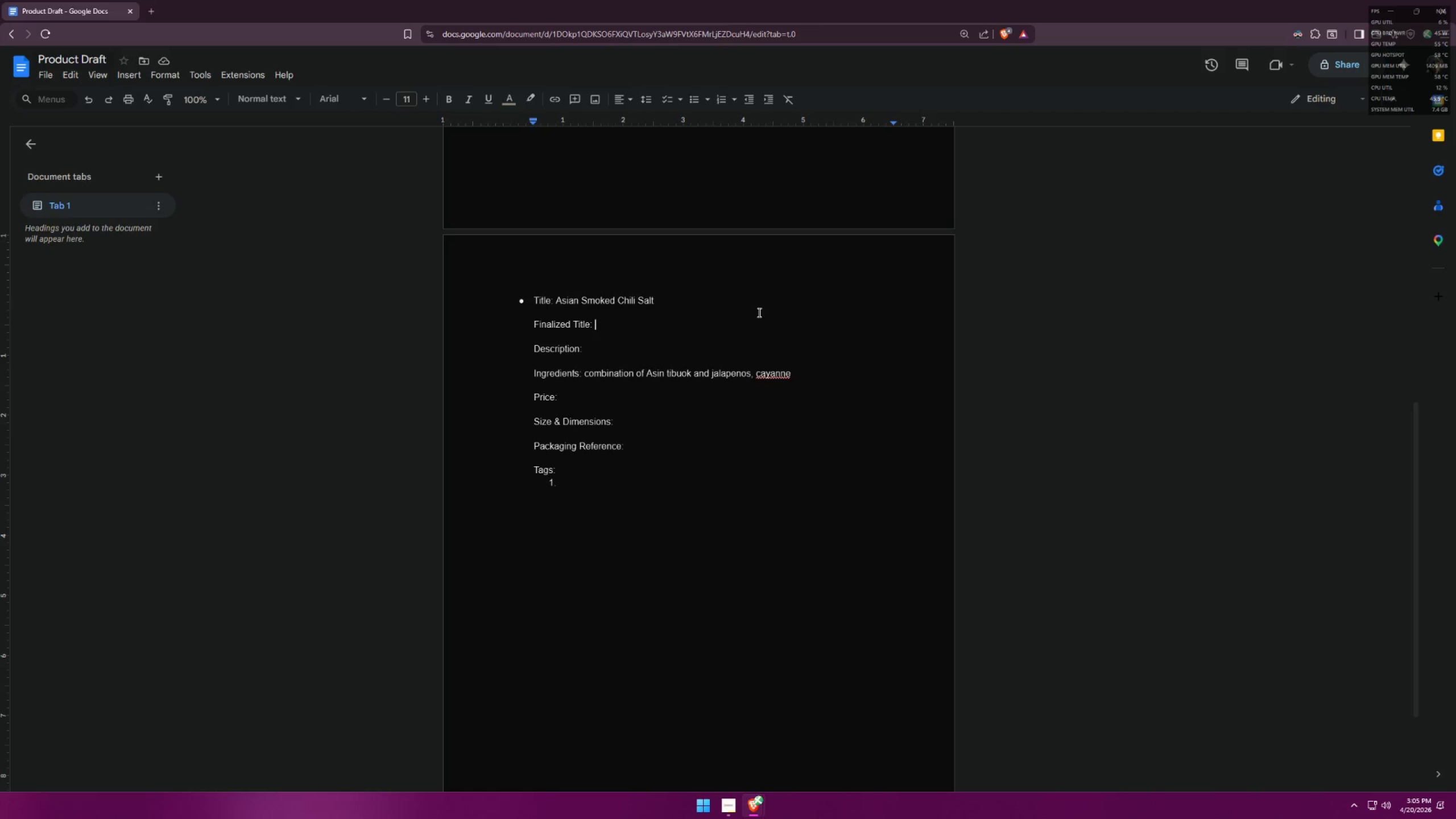 
left_click([584, 373])
 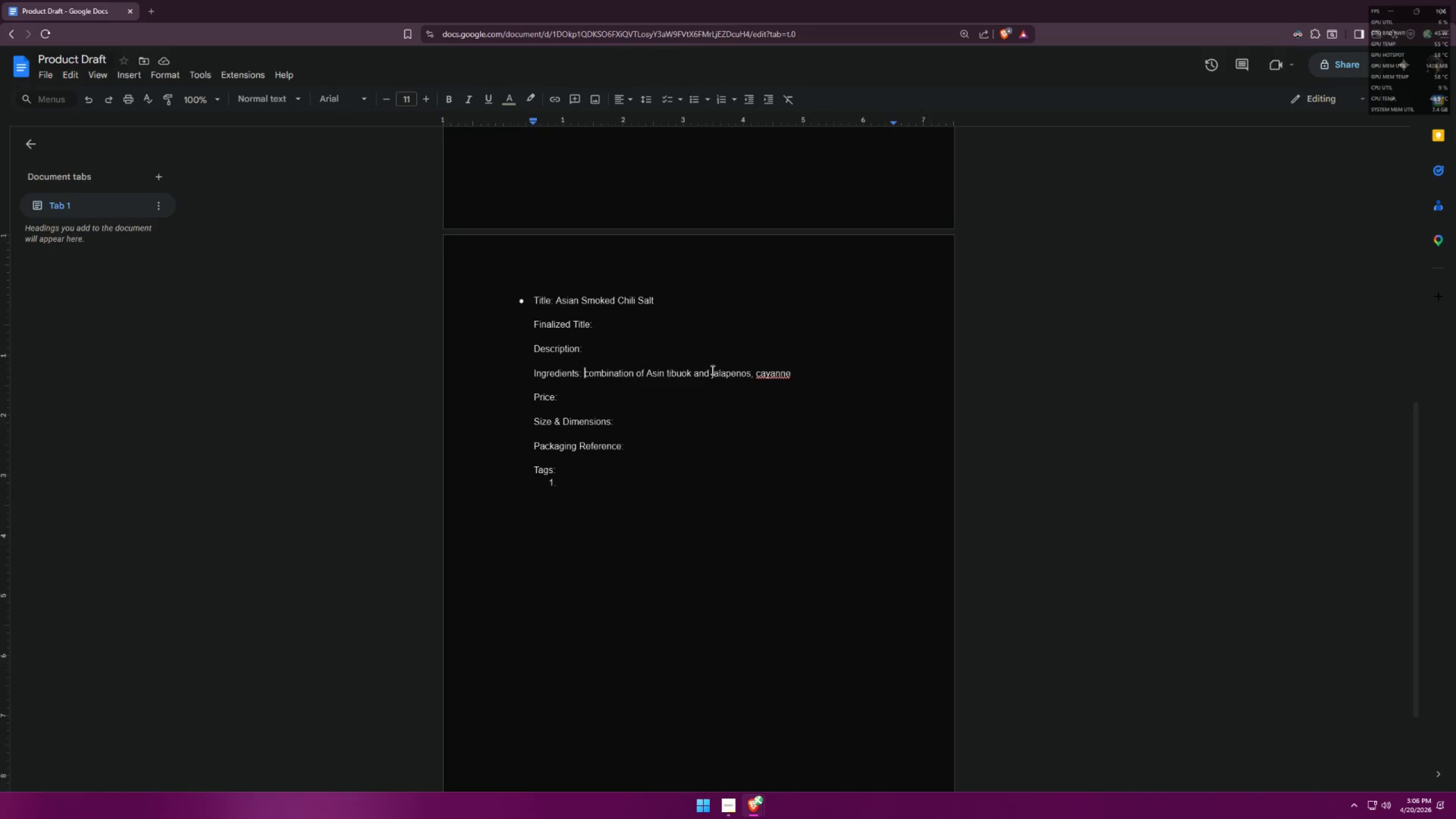 
left_click([609, 323])
 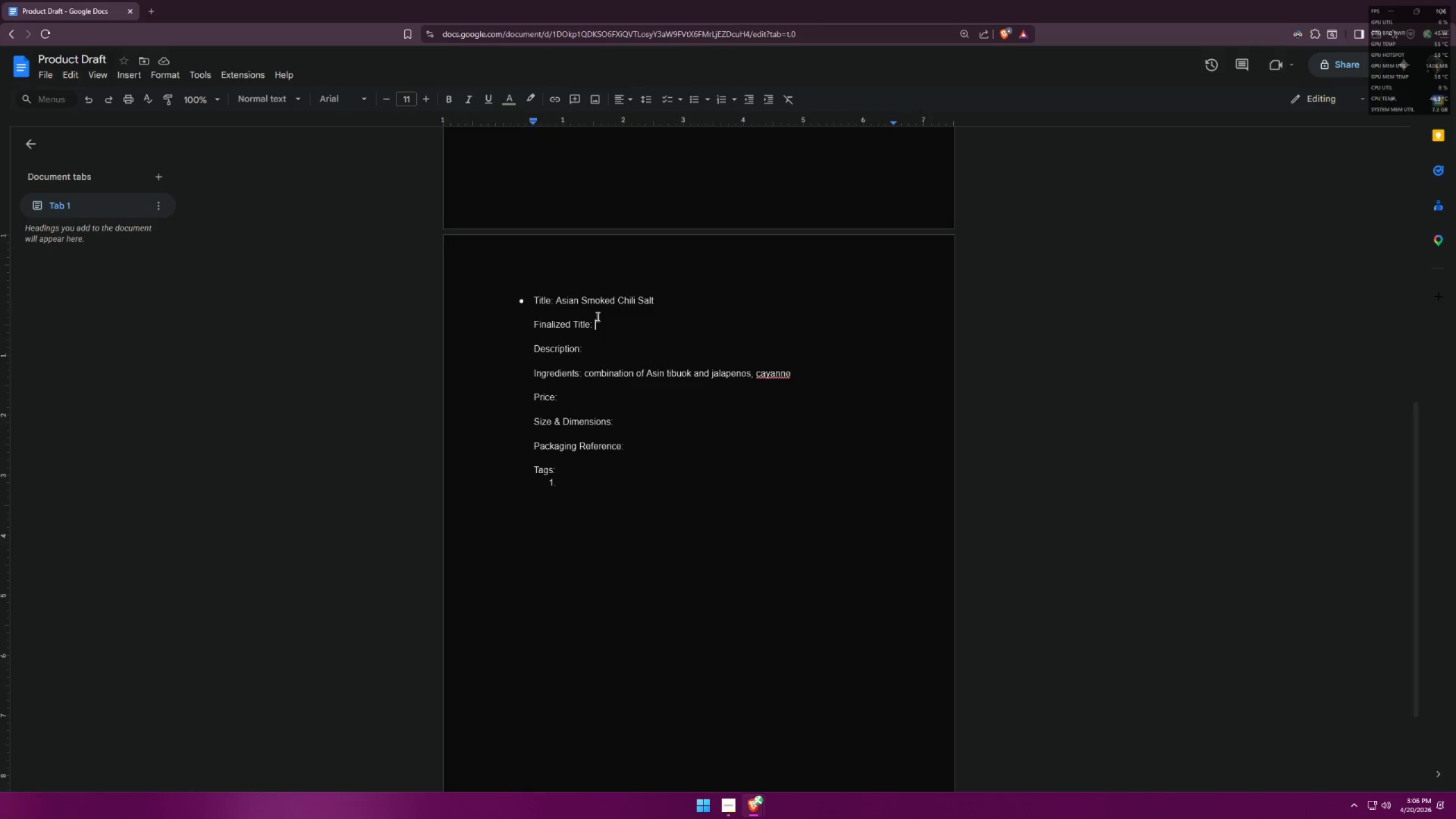 
key(Shift+ShiftLeft)
 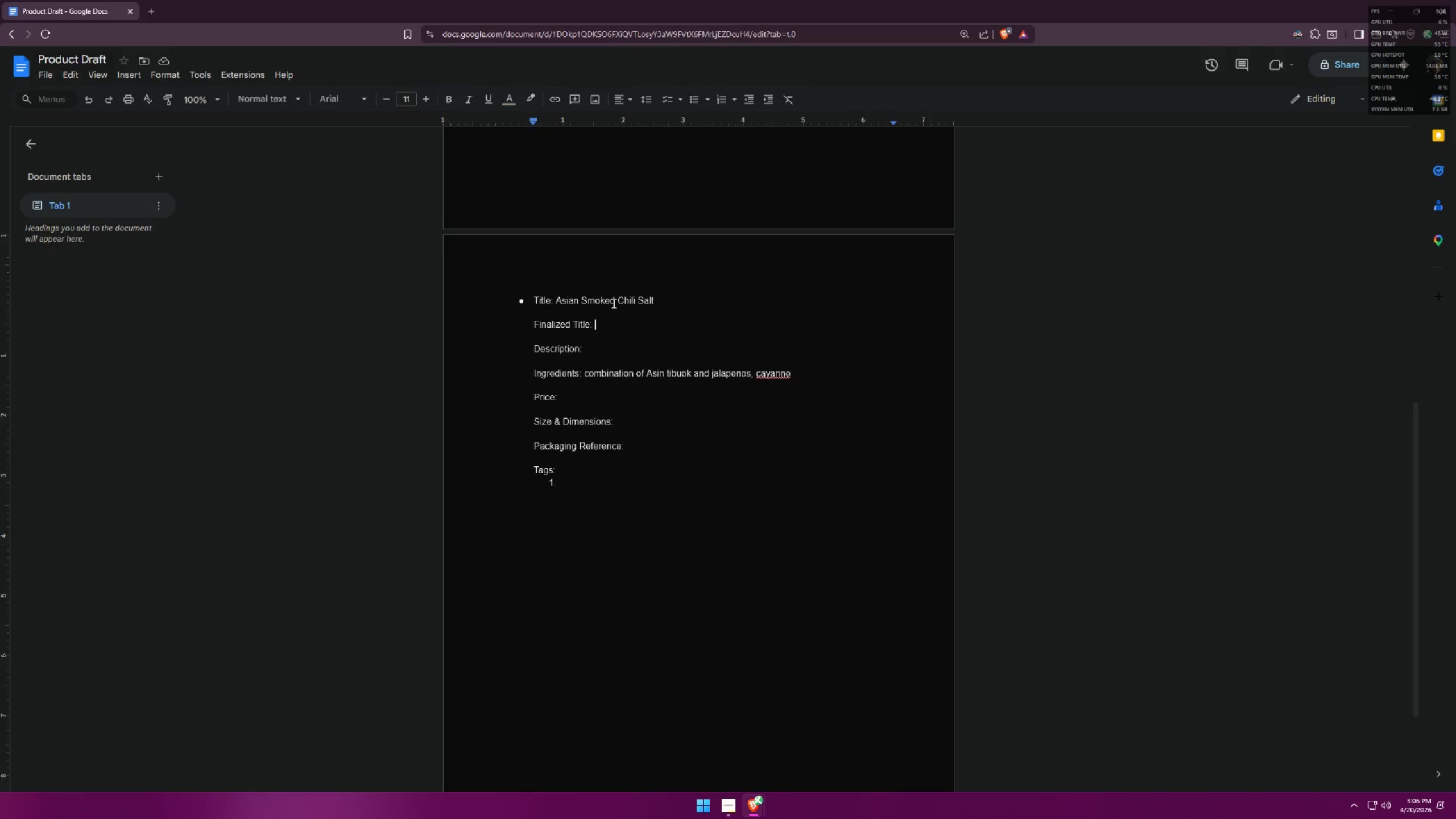 
key(Shift+A)
 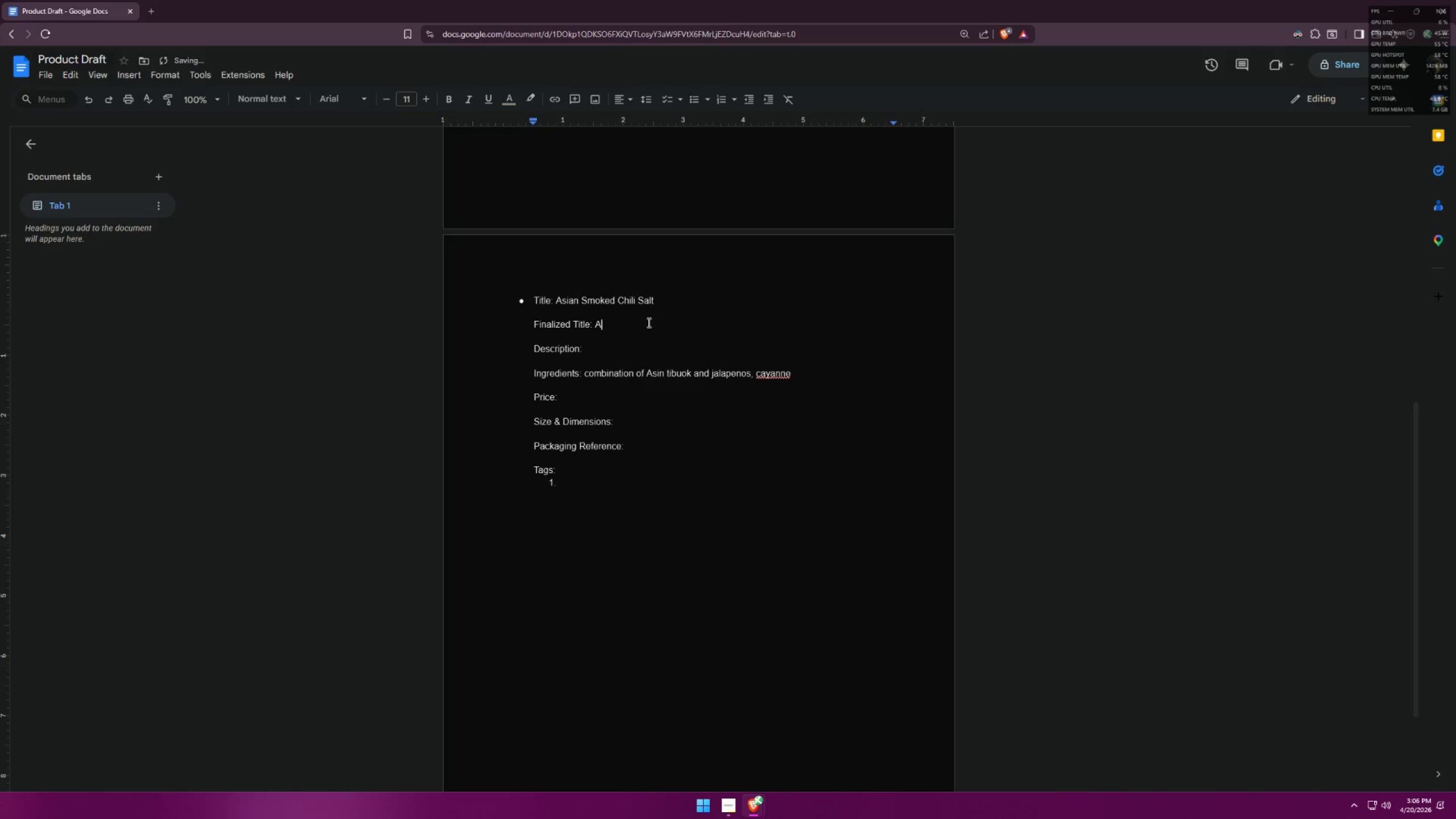 
type(sian Smoked Chili Salt )
 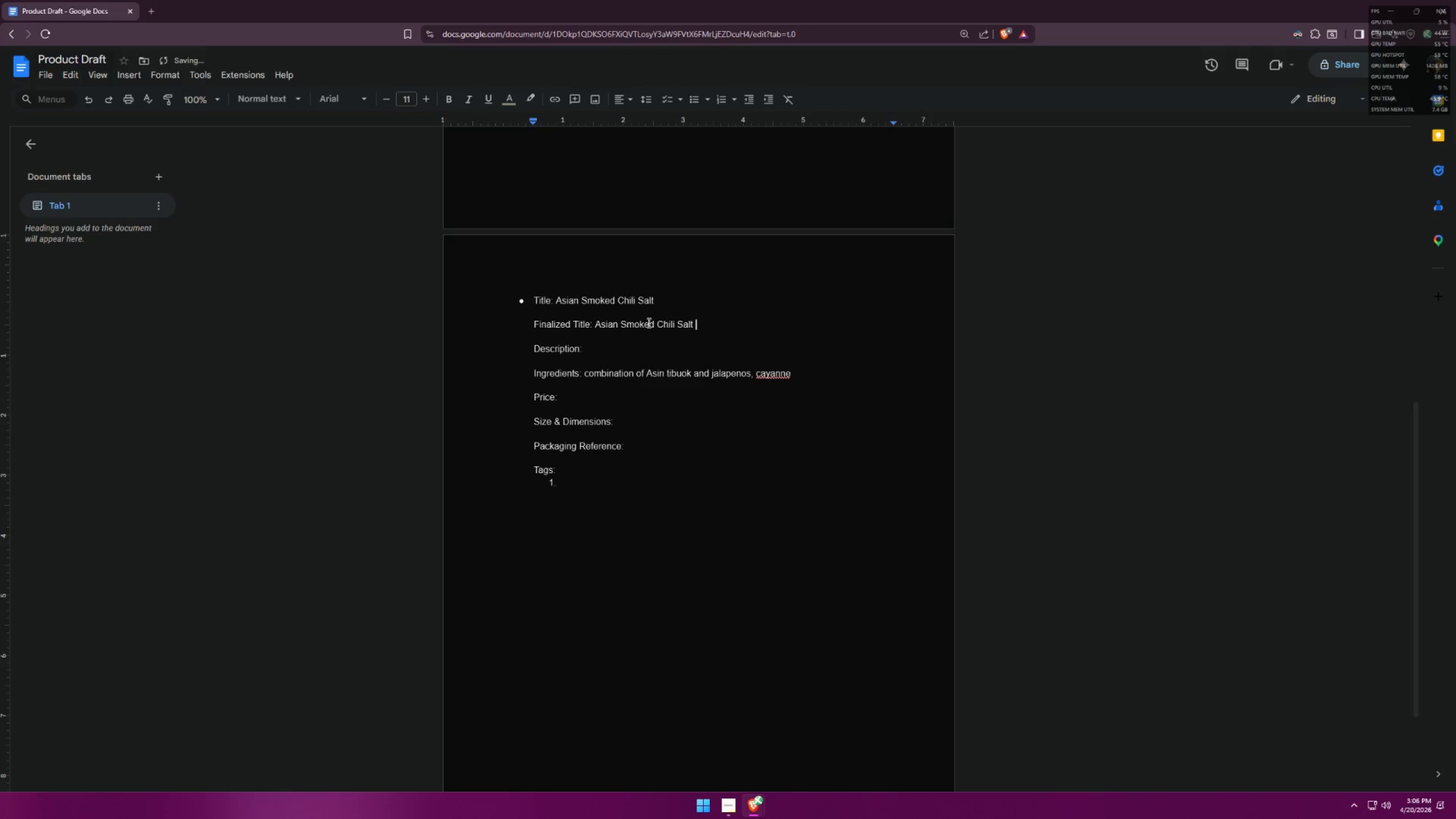 
type(Asin Tibuok and)
key(Backspace)
key(Backspace)
key(Backspace)
type(& W)
 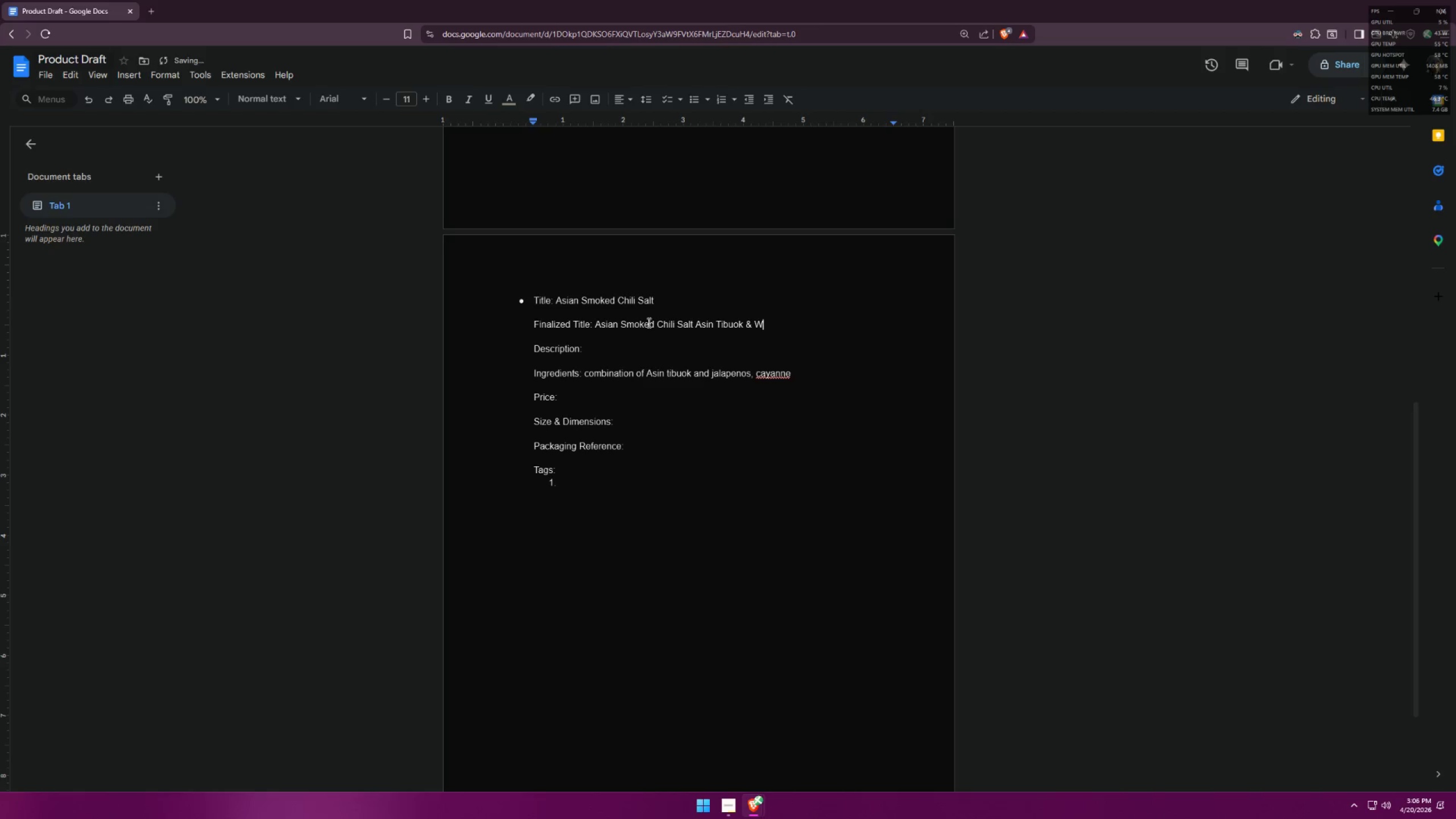 
wait(14.94)
 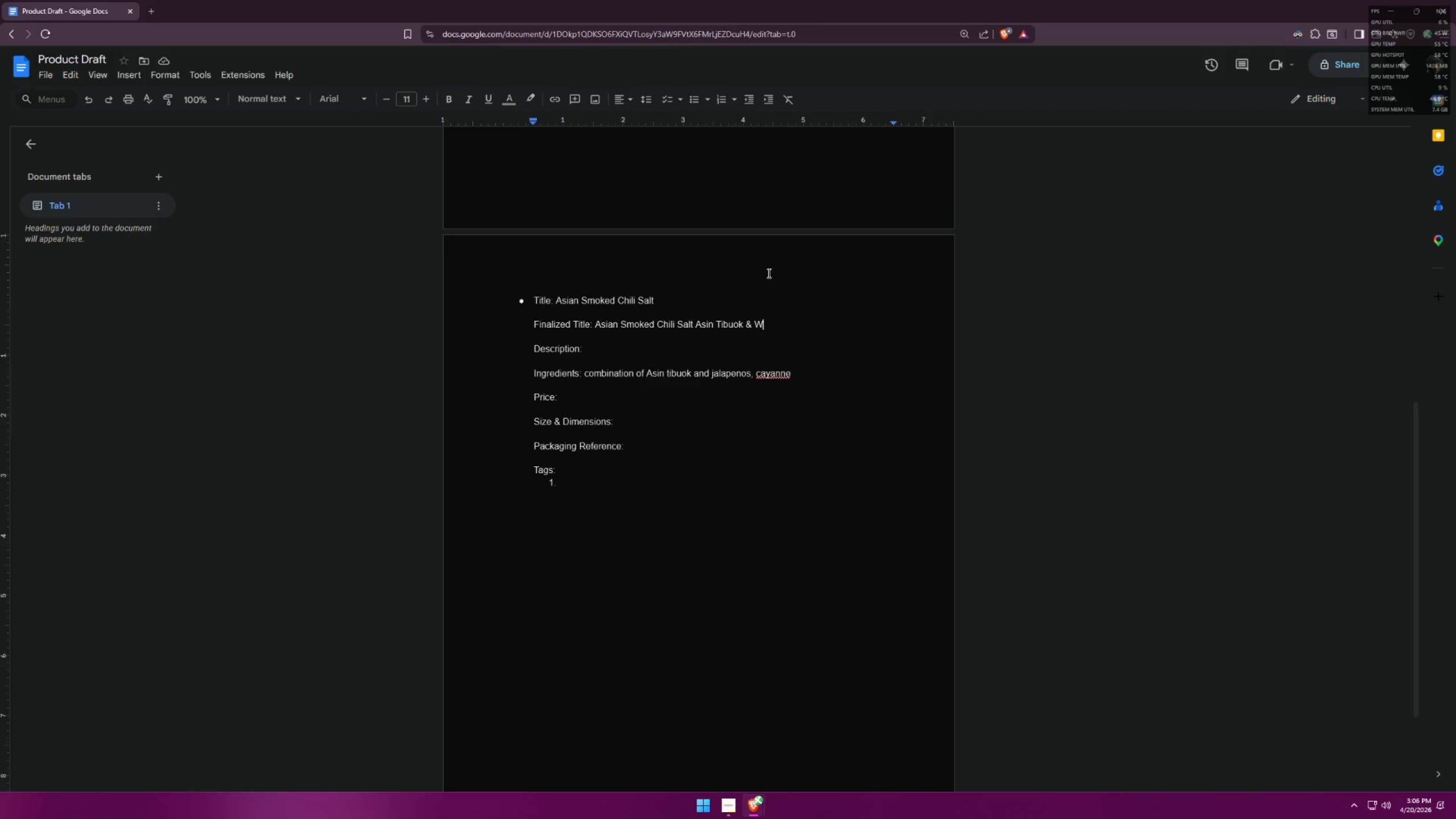 
key(Backspace)
type(Maplewood)
 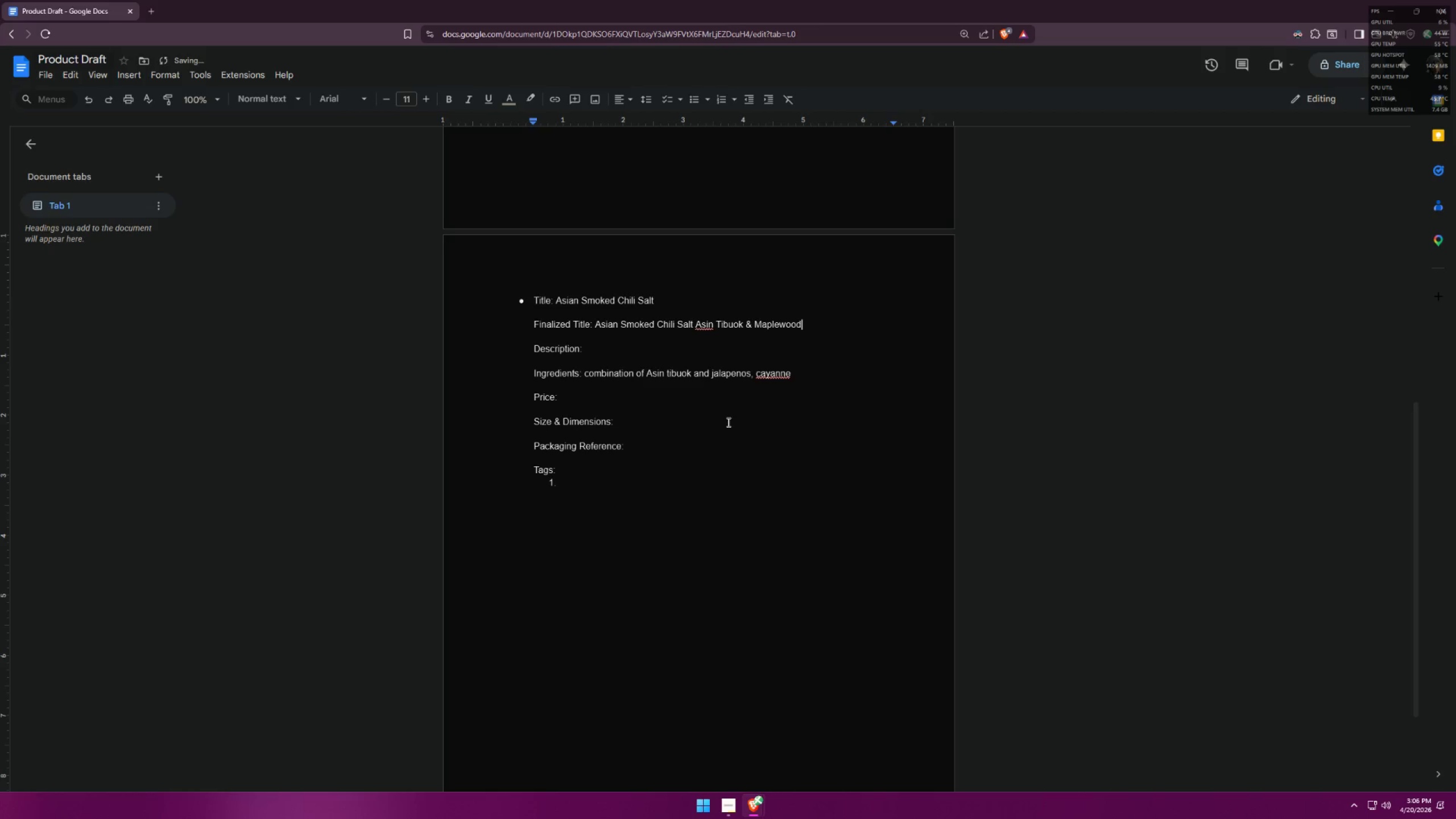 
key(Alt+AltLeft)
 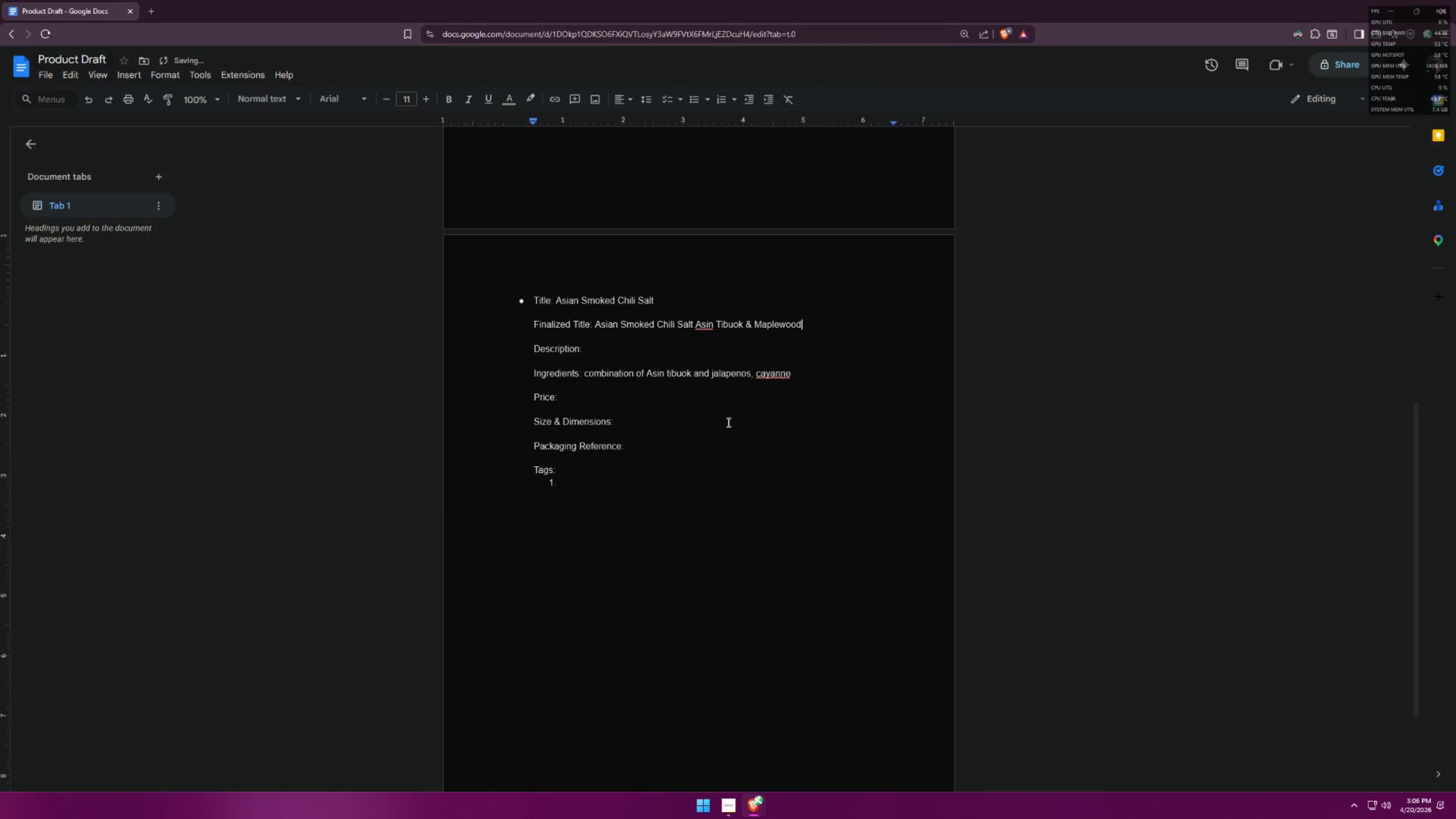 
key(Alt+Tab)
 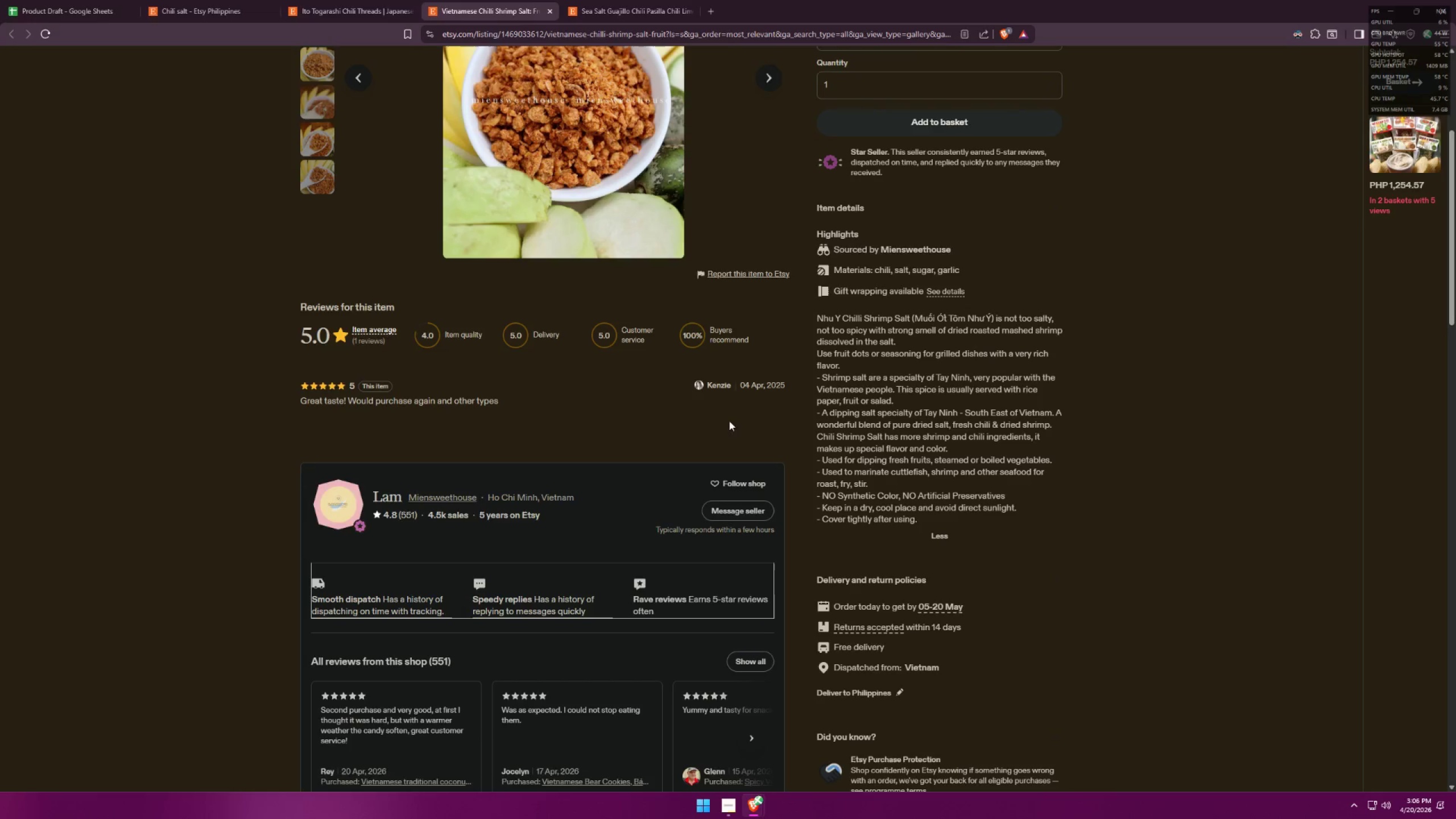 
key(Alt+AltLeft)
 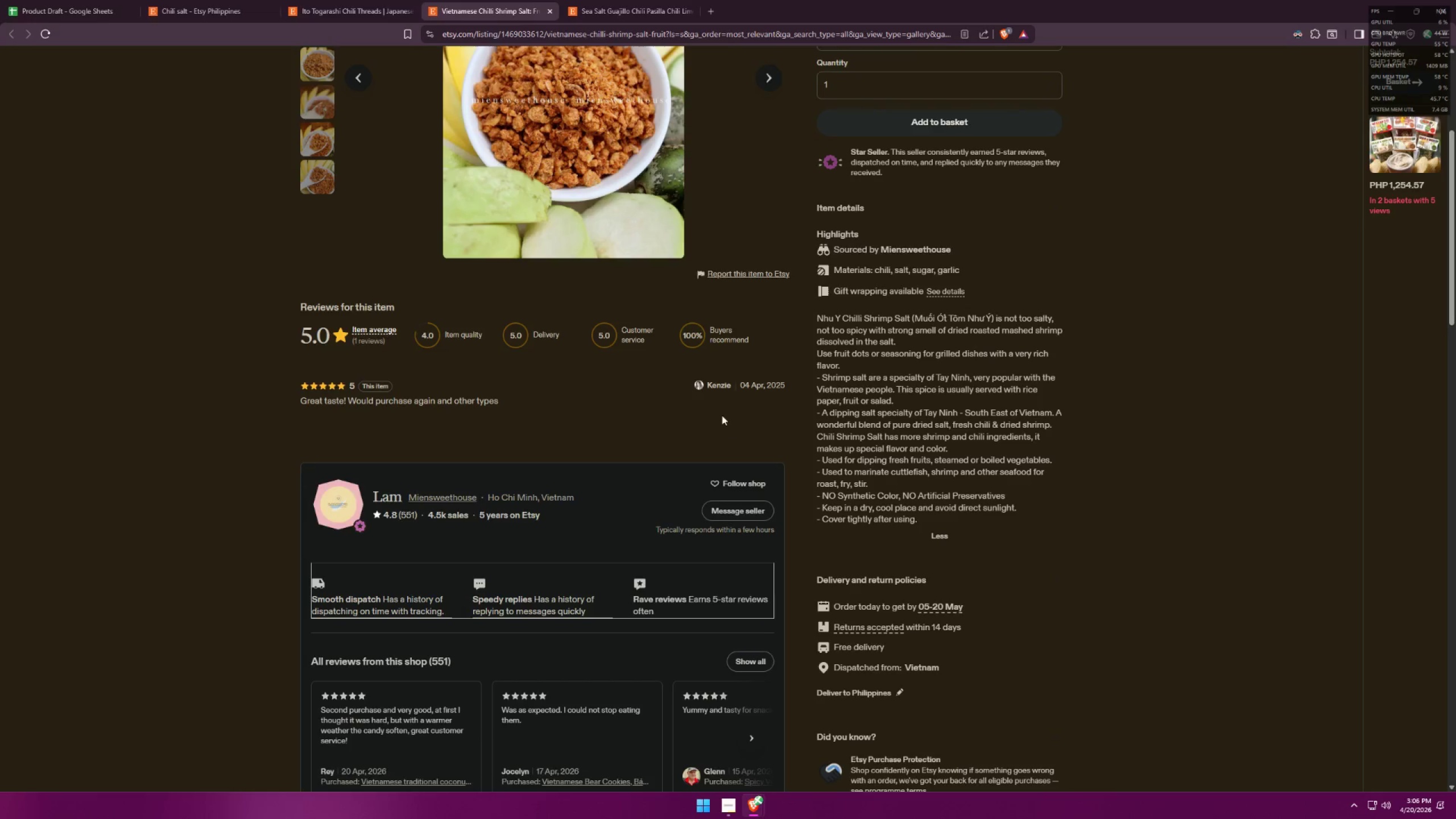 
key(Alt+Tab)
 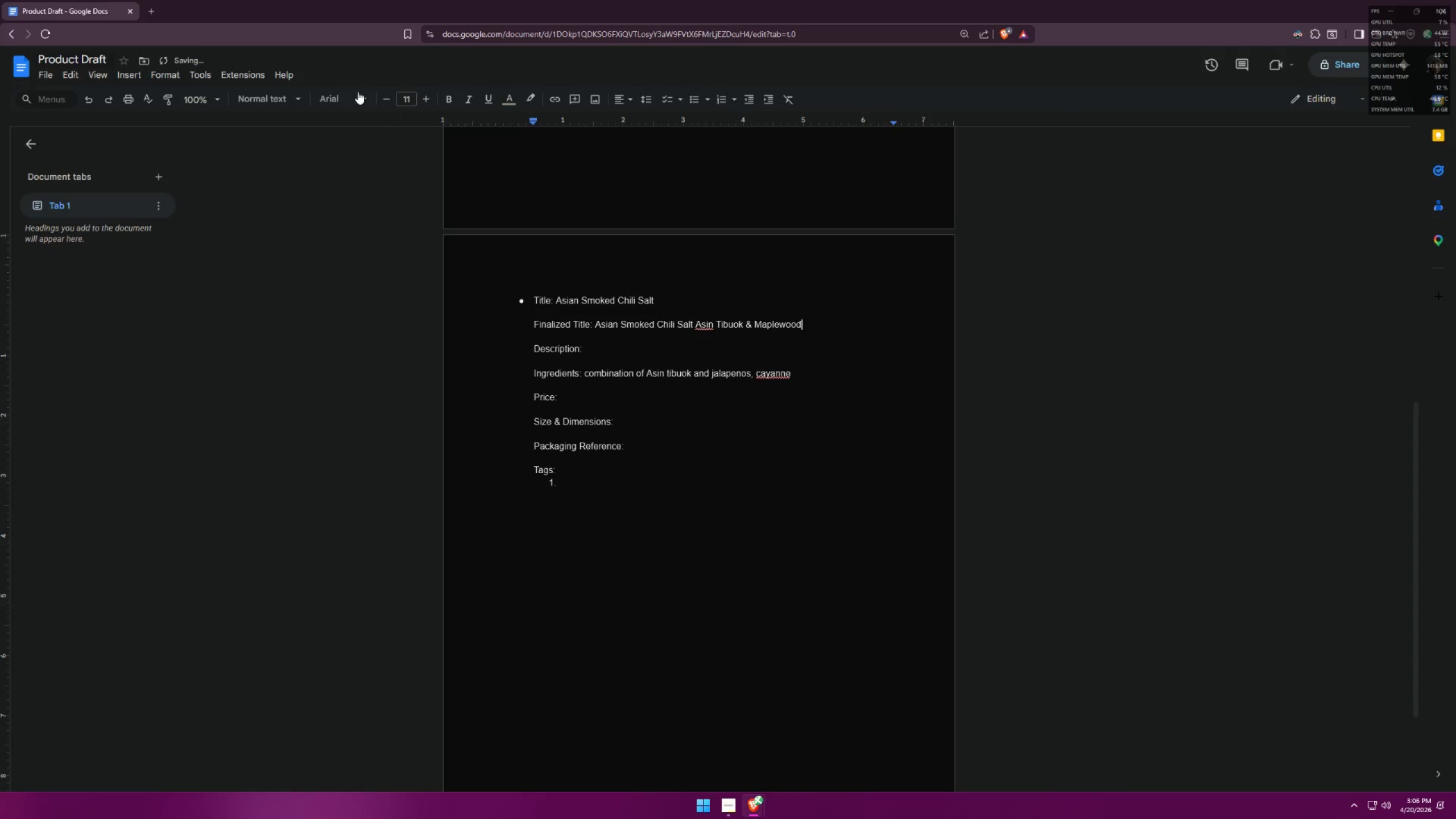 
key(Alt+AltLeft)
 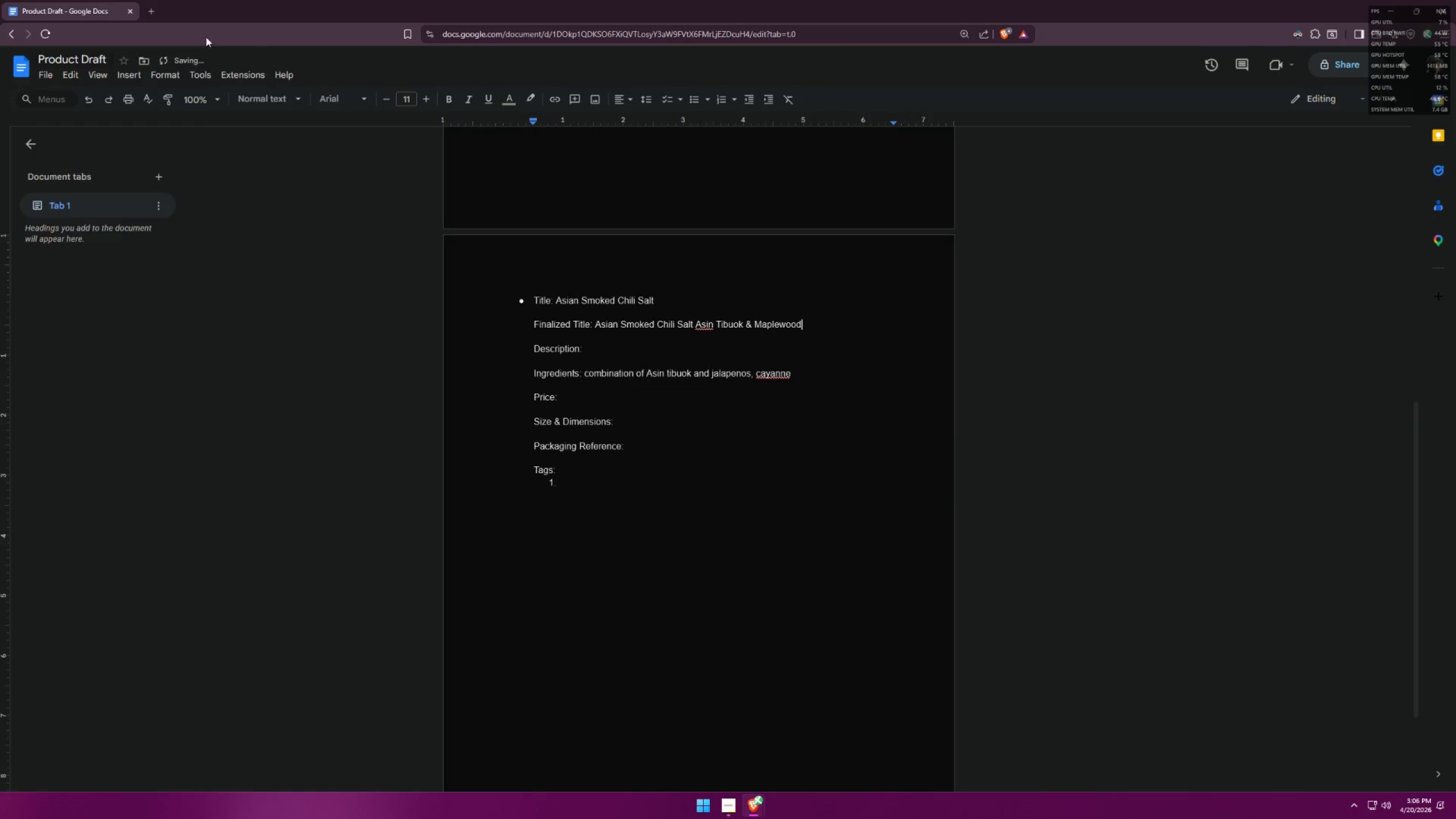 
key(Alt+Tab)
 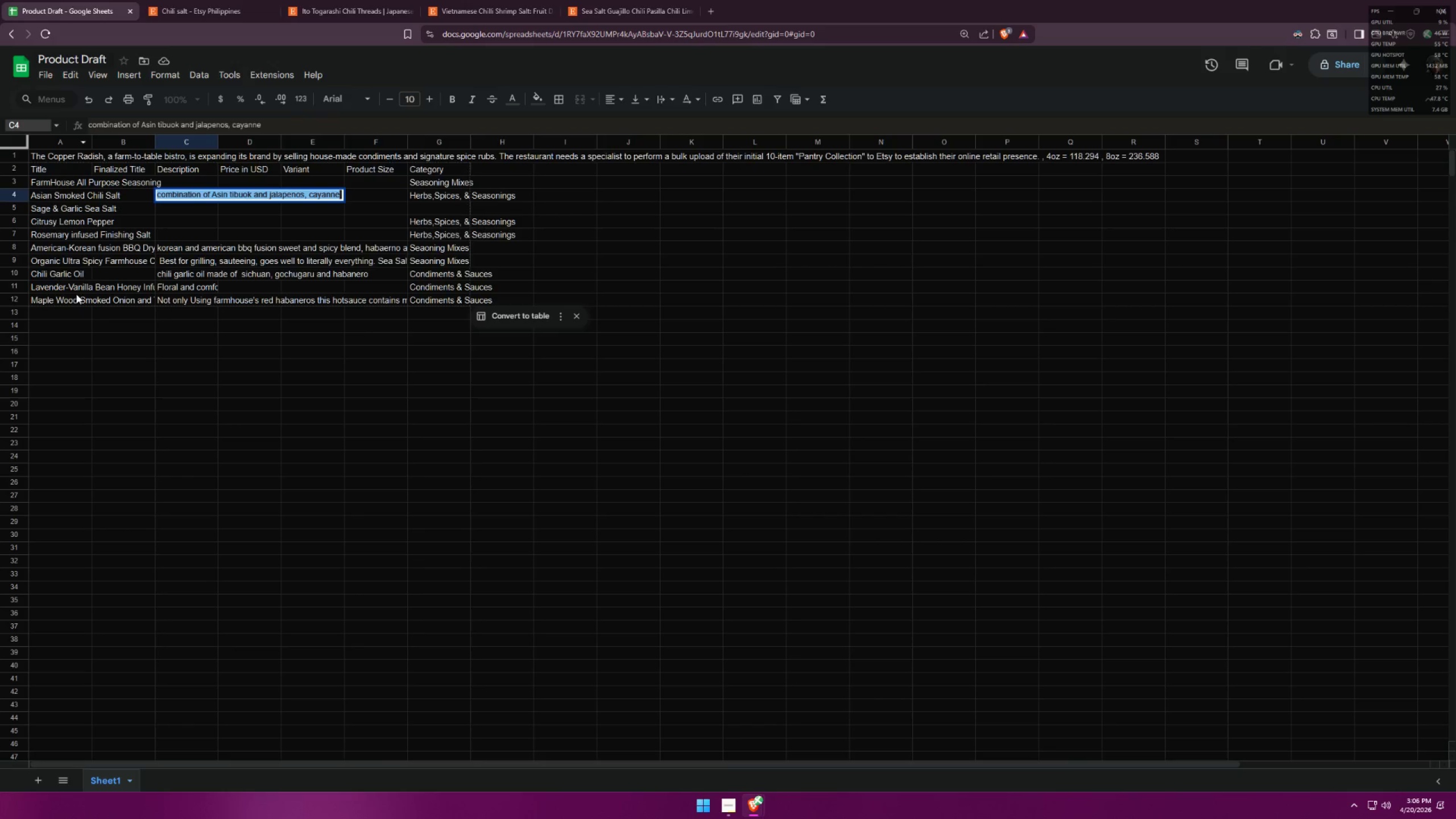 
key(Alt+AltLeft)
 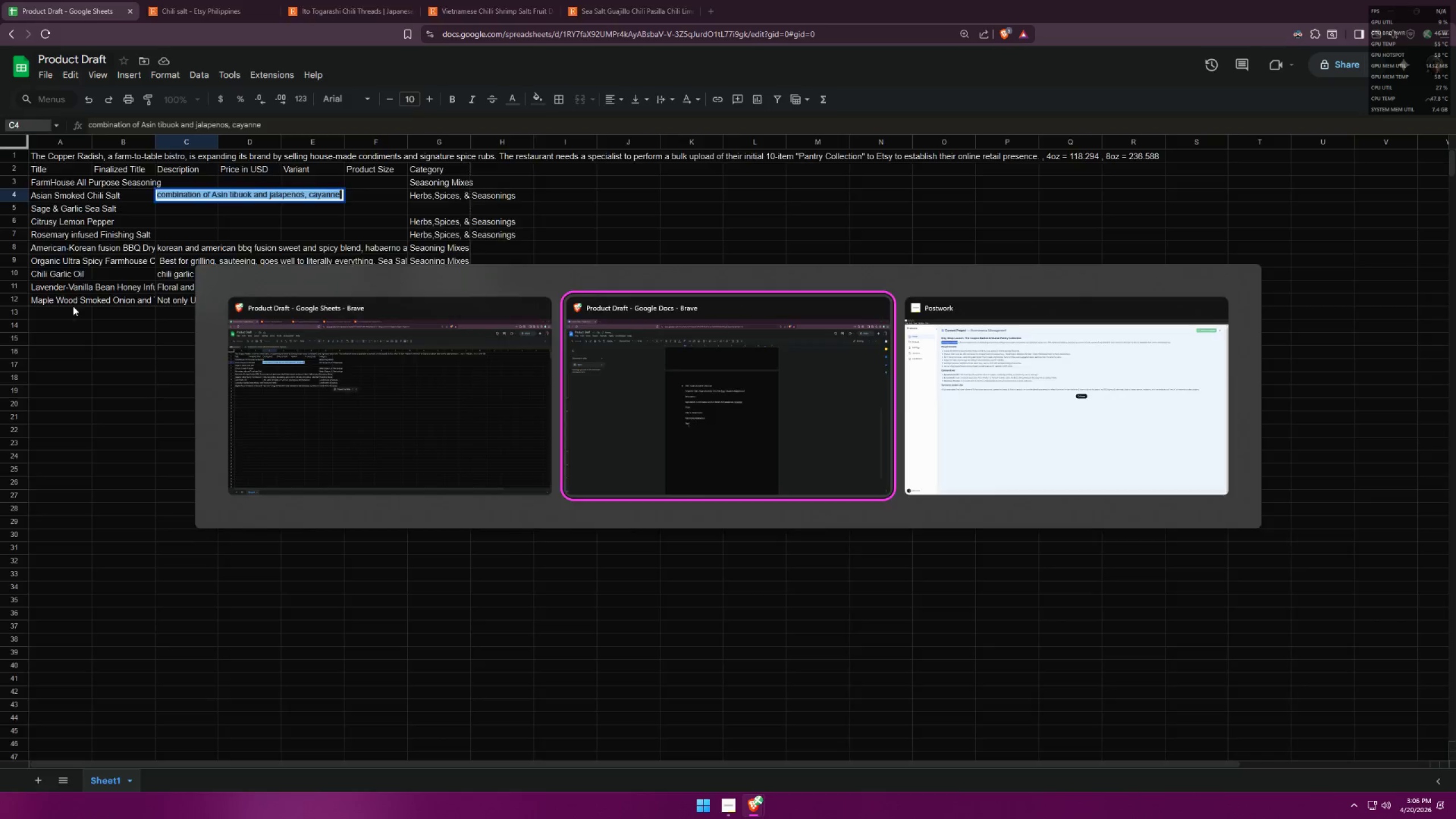 
key(Tab)
key(Backspace)
key(Backspace)
key(Backspace)
key(Backspace)
type( Wood Smoked F)
key(Backspace)
type(Farm Chilis.)
key(Backspace)
 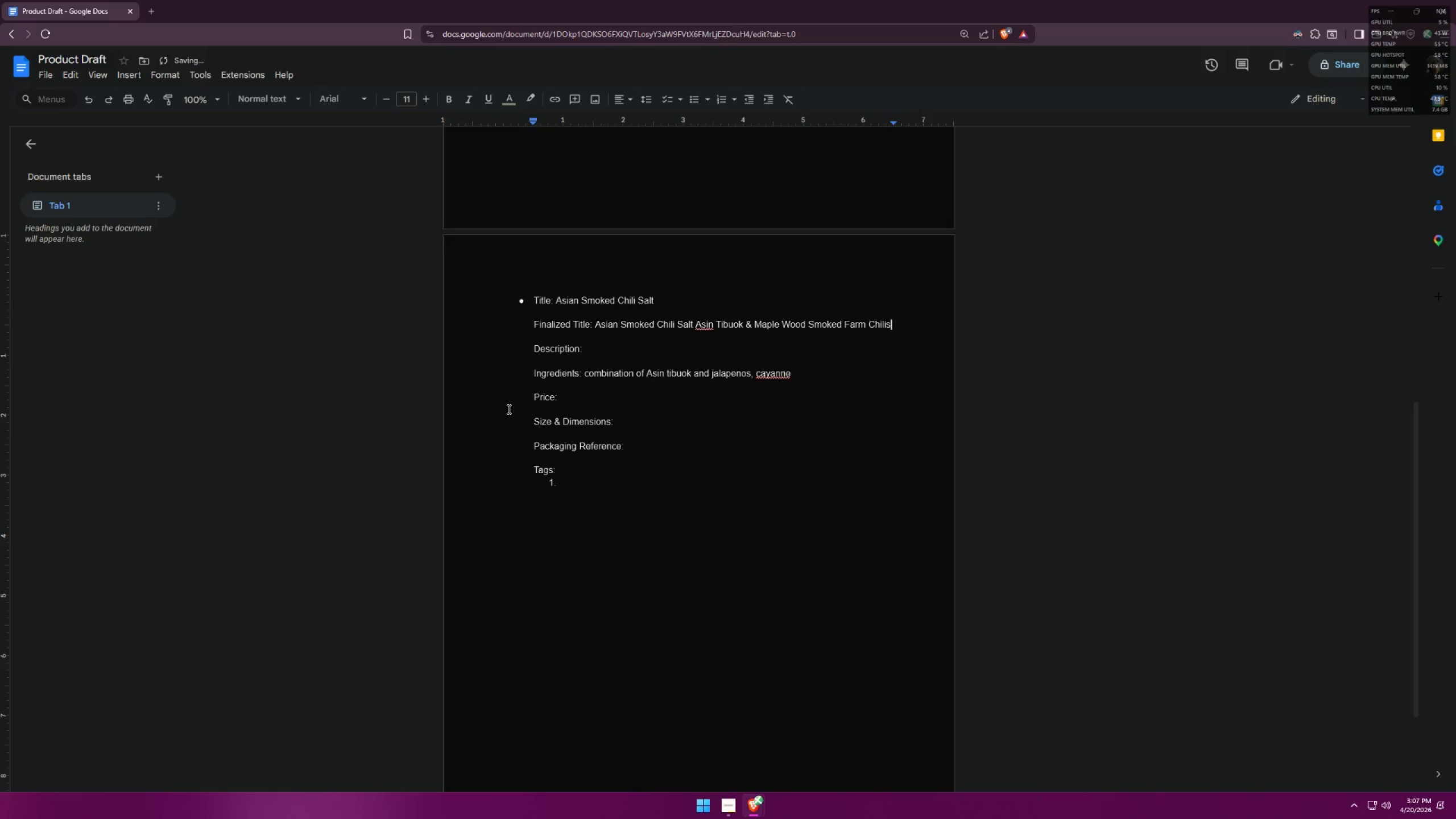 
left_click([650, 343])
 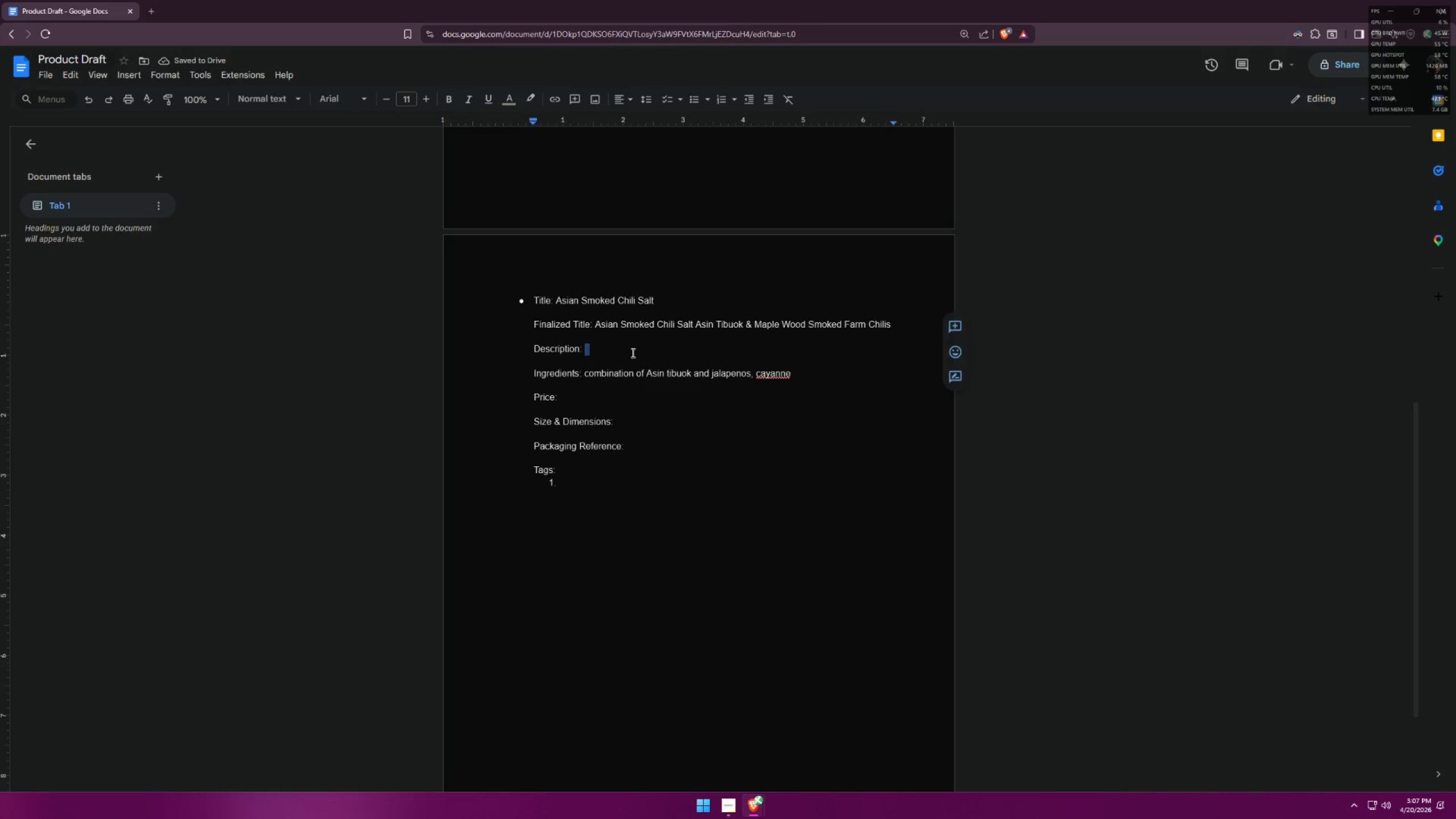 
left_click([610, 352])
 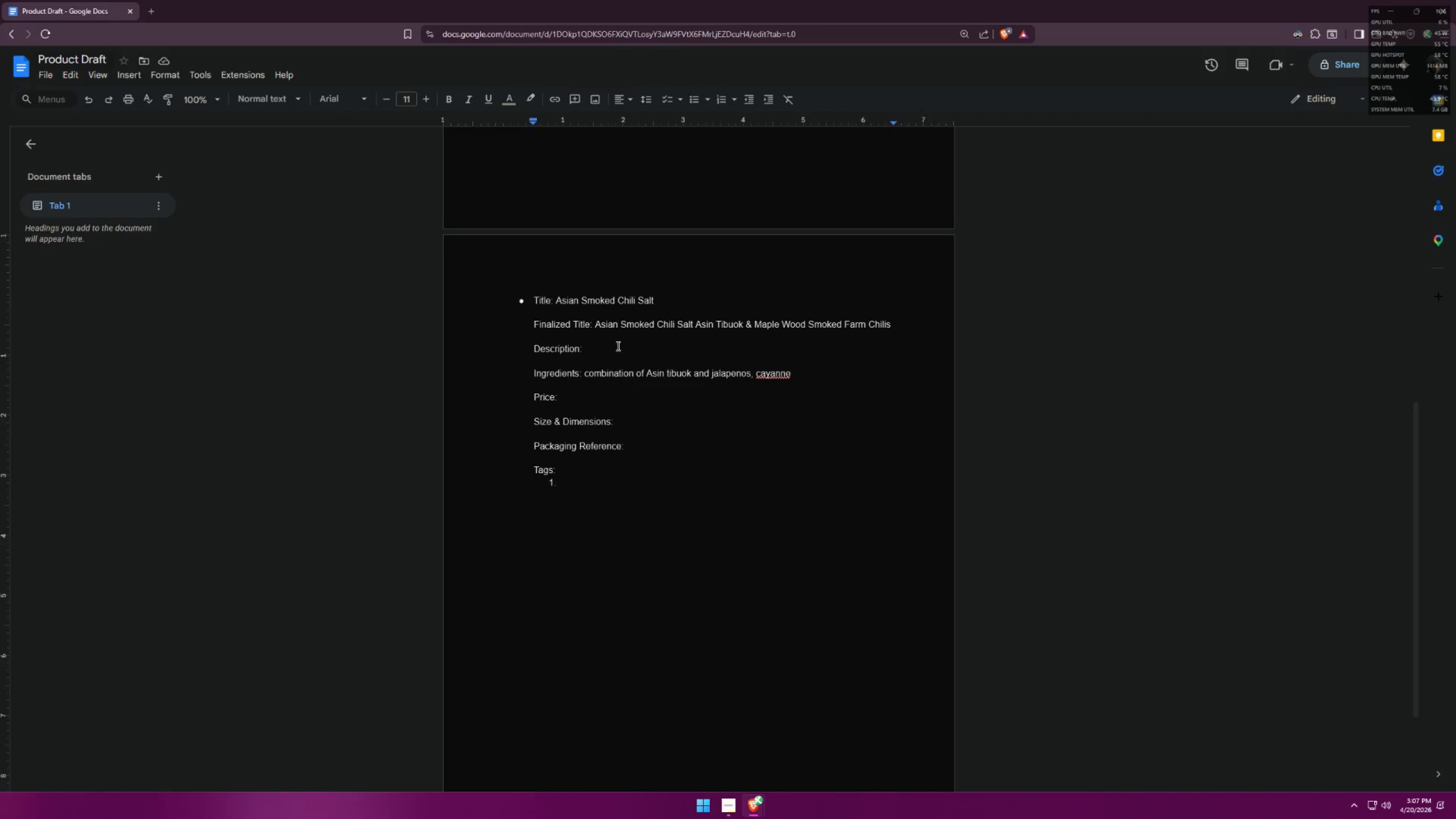 
wait(15.91)
 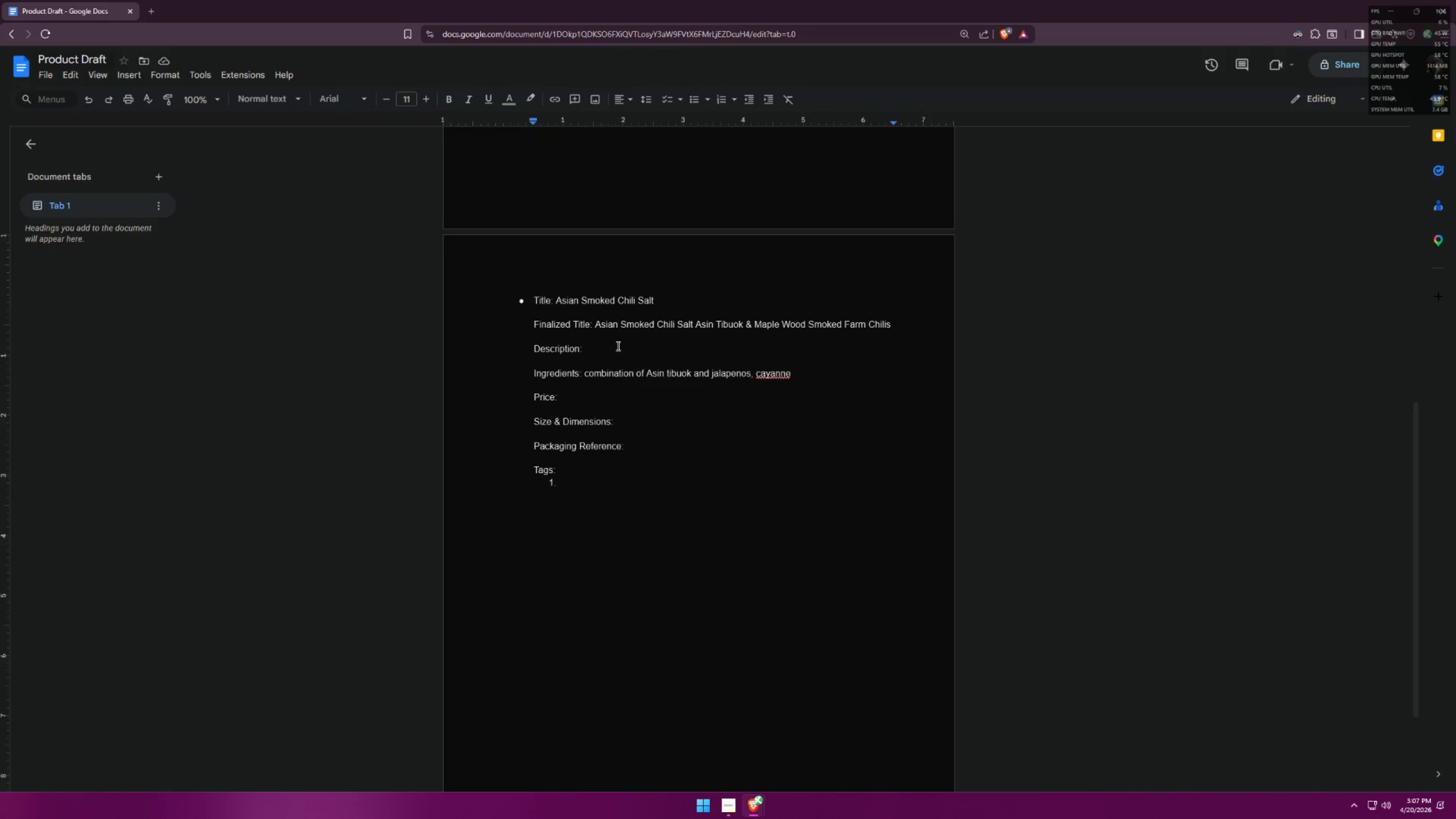 
type(A q)
key(Backspace)
type(unique and addictive S)
 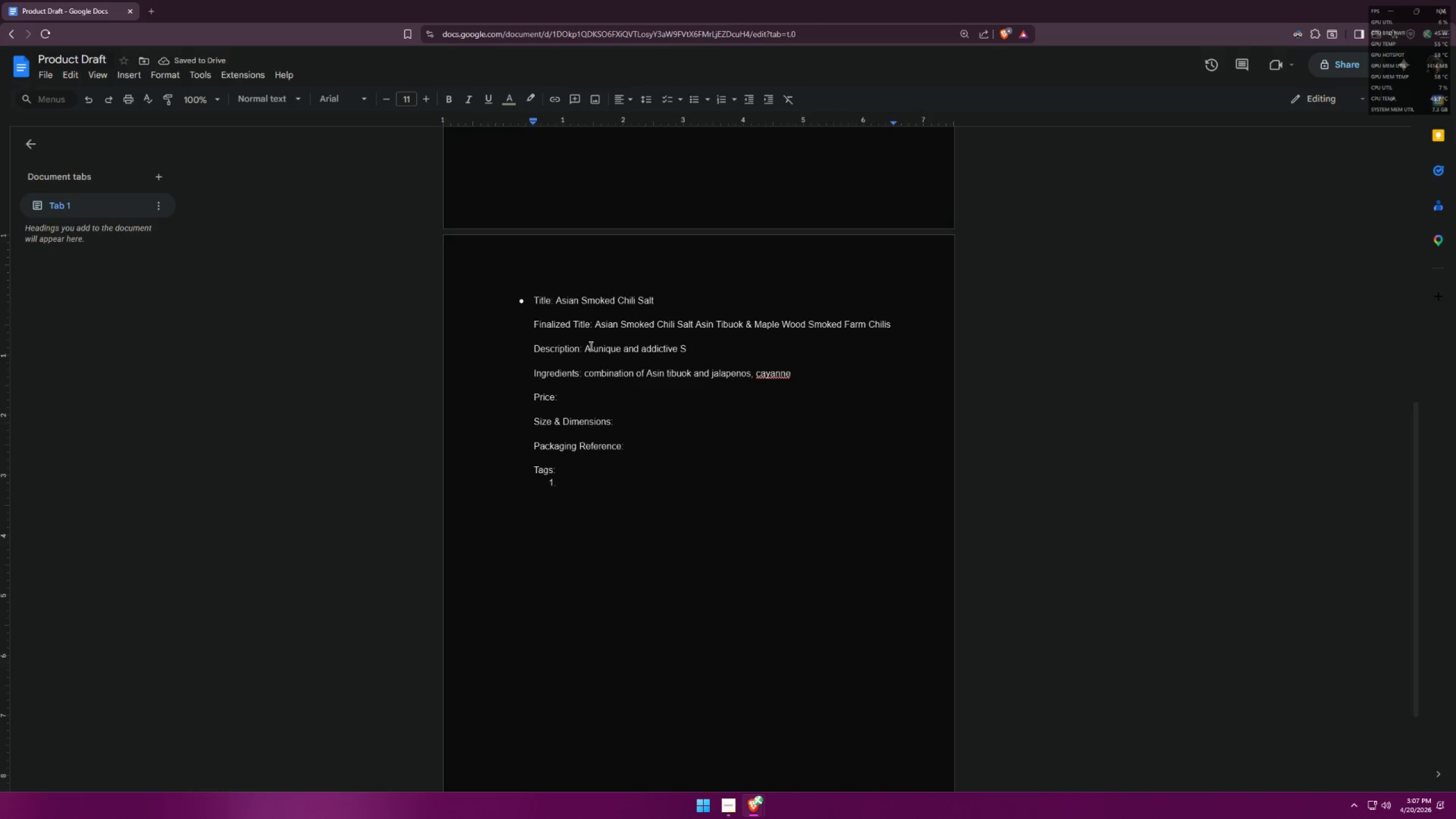 
wait(5.02)
 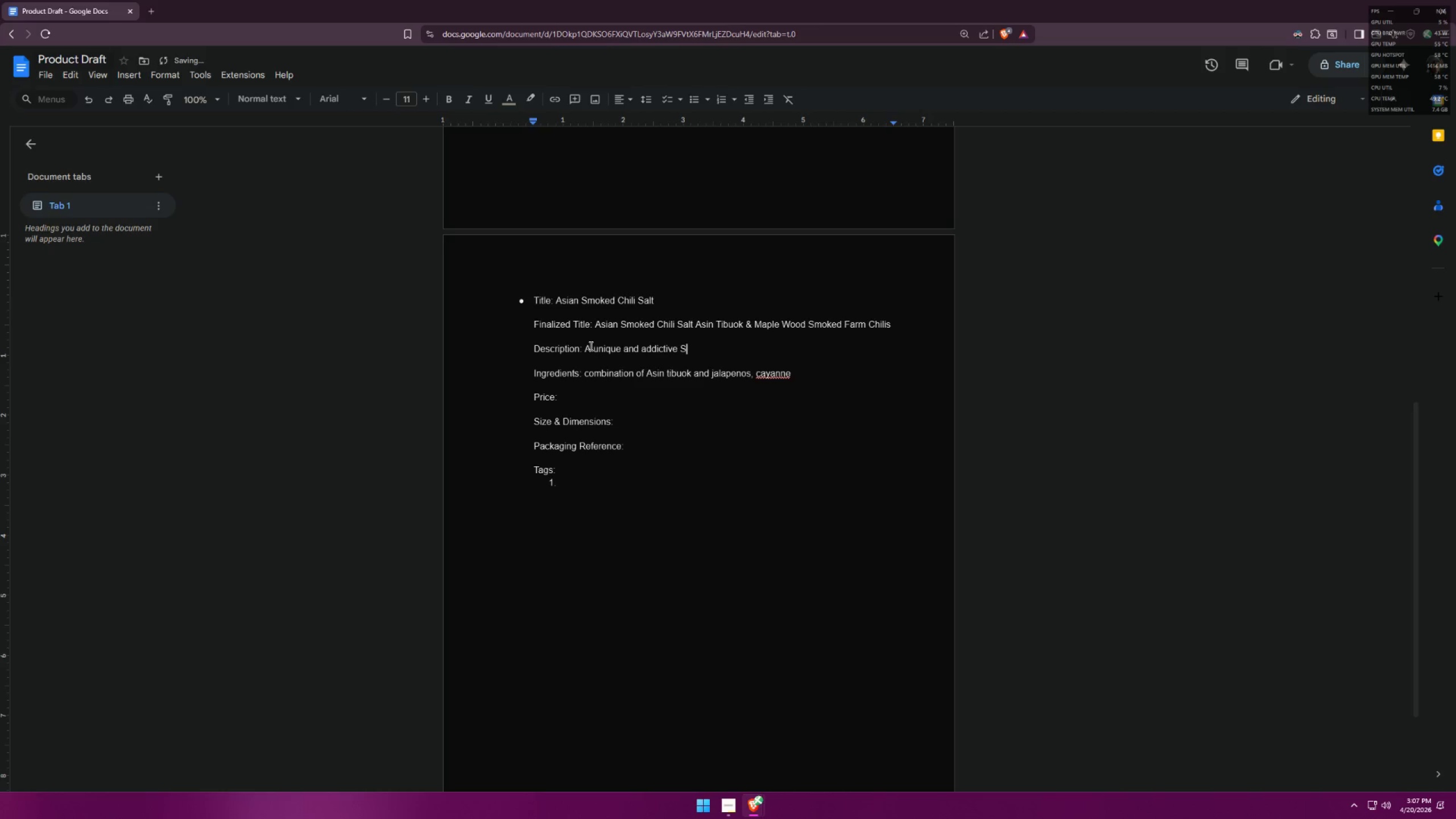 
key(Backspace)
type(chili salt crafted wuth the rare f)
key(Backspace)
key(Backspace)
type(, from the Philippines, Asibn )
key(Backspace)
key(Backspace)
key(Backspace)
type(n Tibuok which is a sa)
 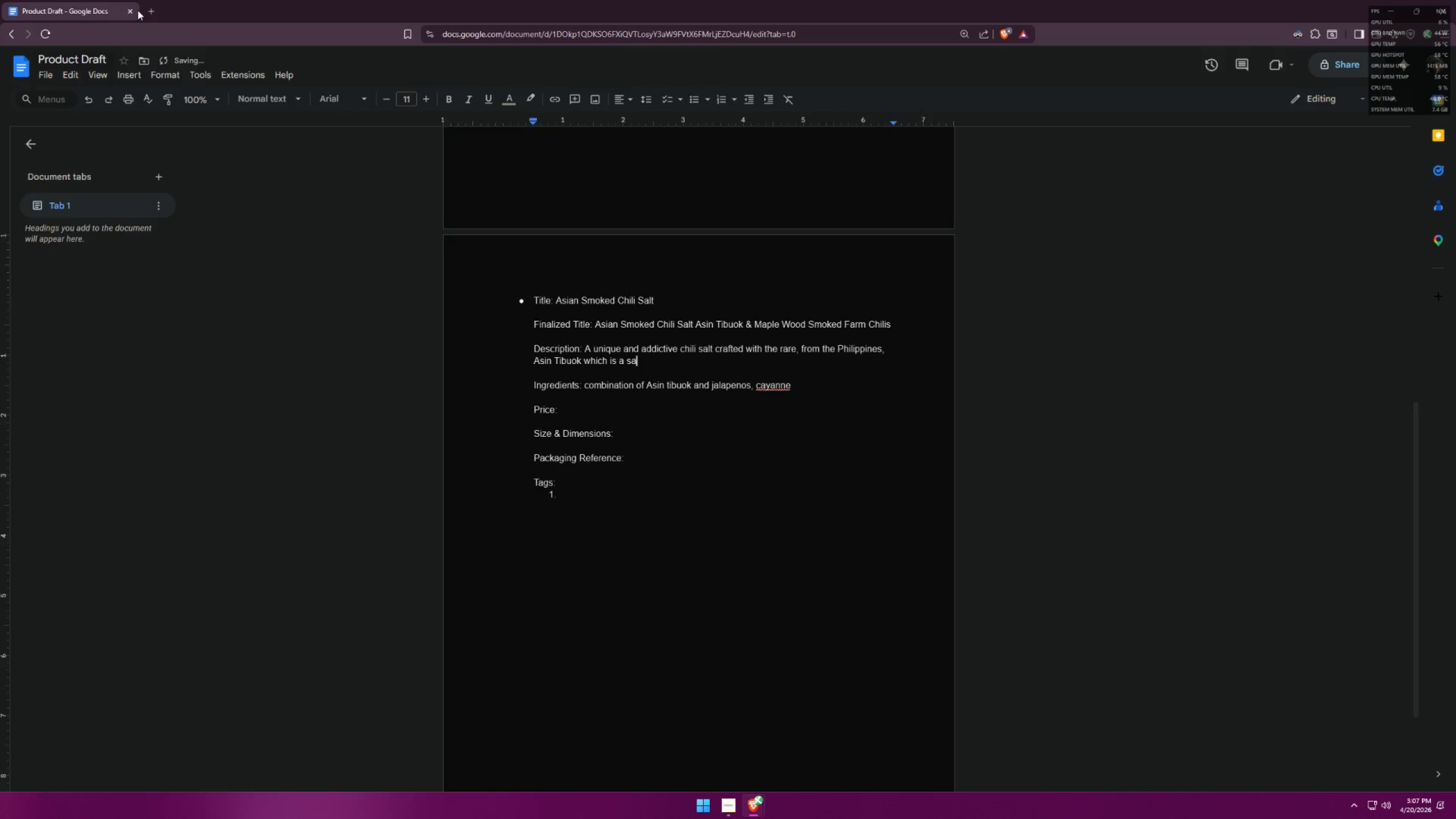 
double_click([162, 10])
 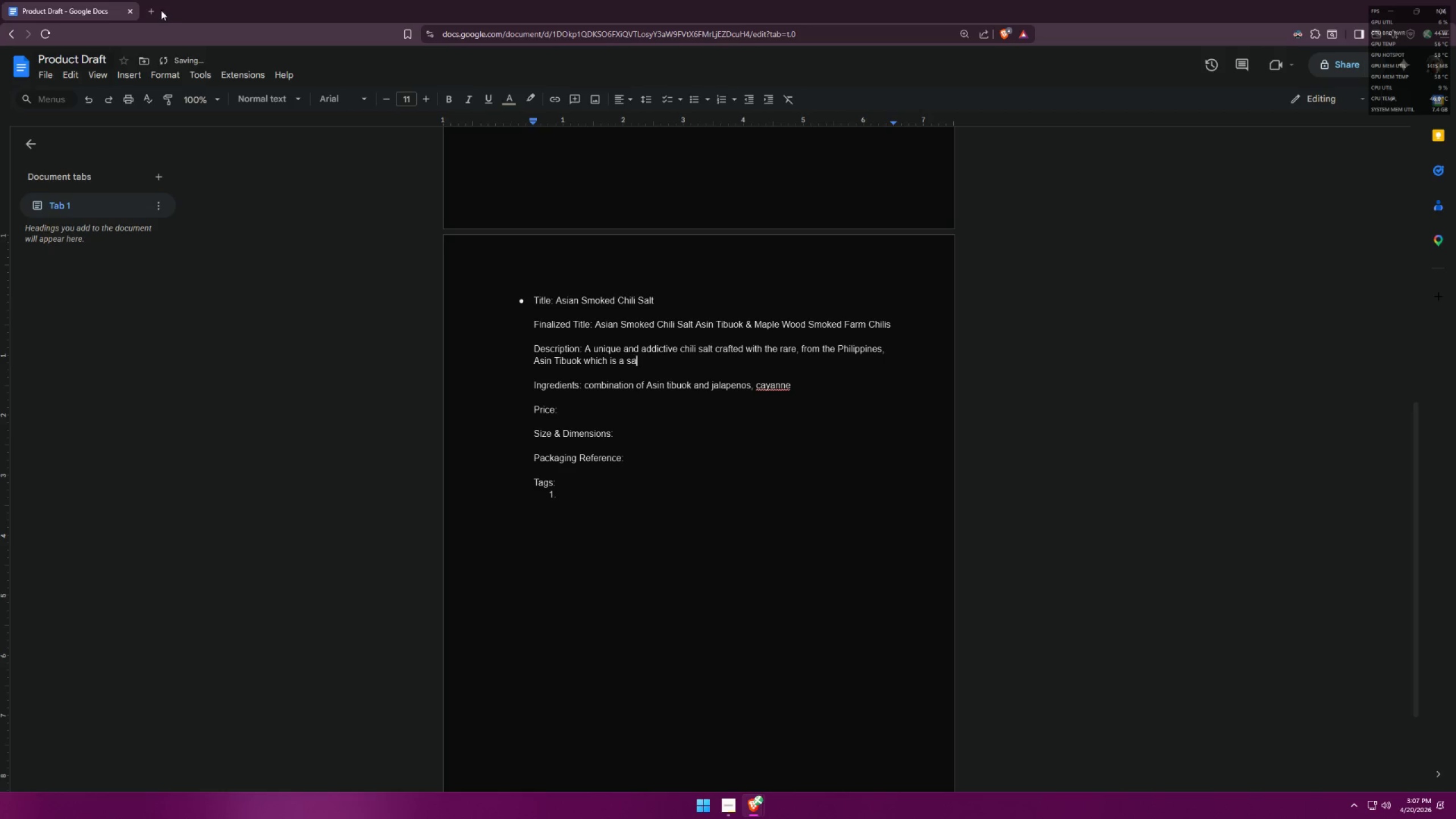 
triple_click([151, 9])
 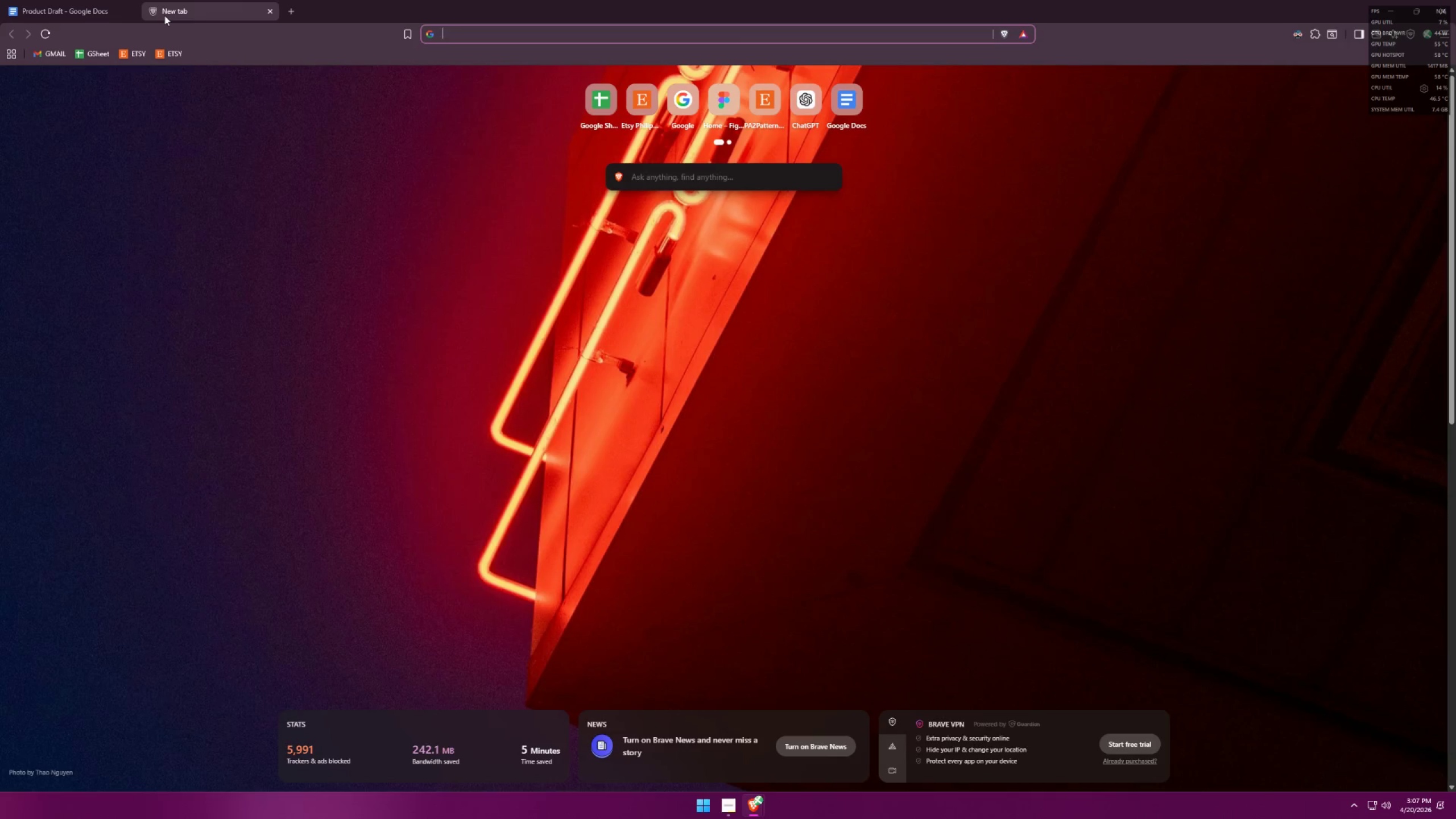 
type(whats asin tibuok)
 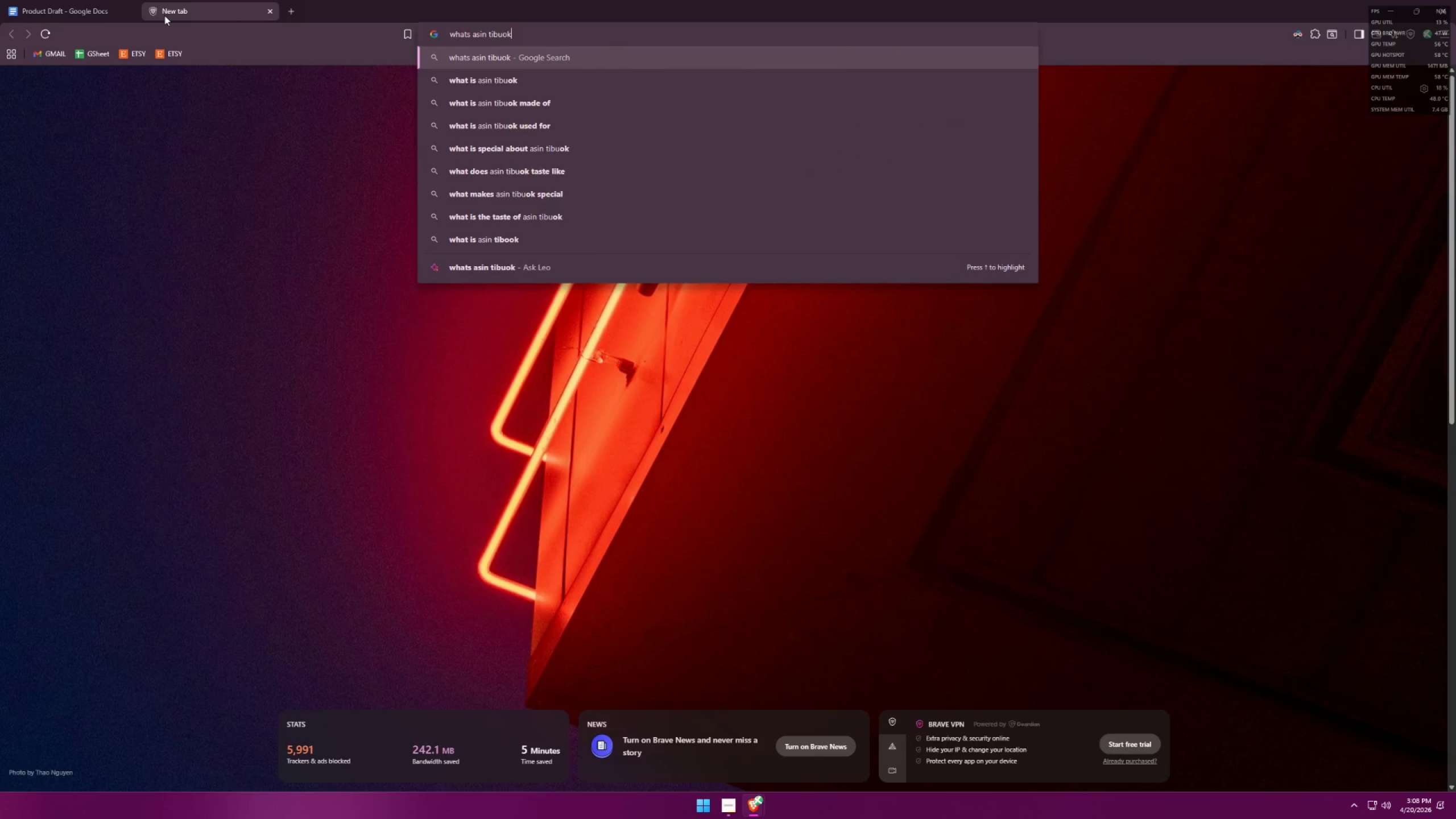 
key(Enter)
 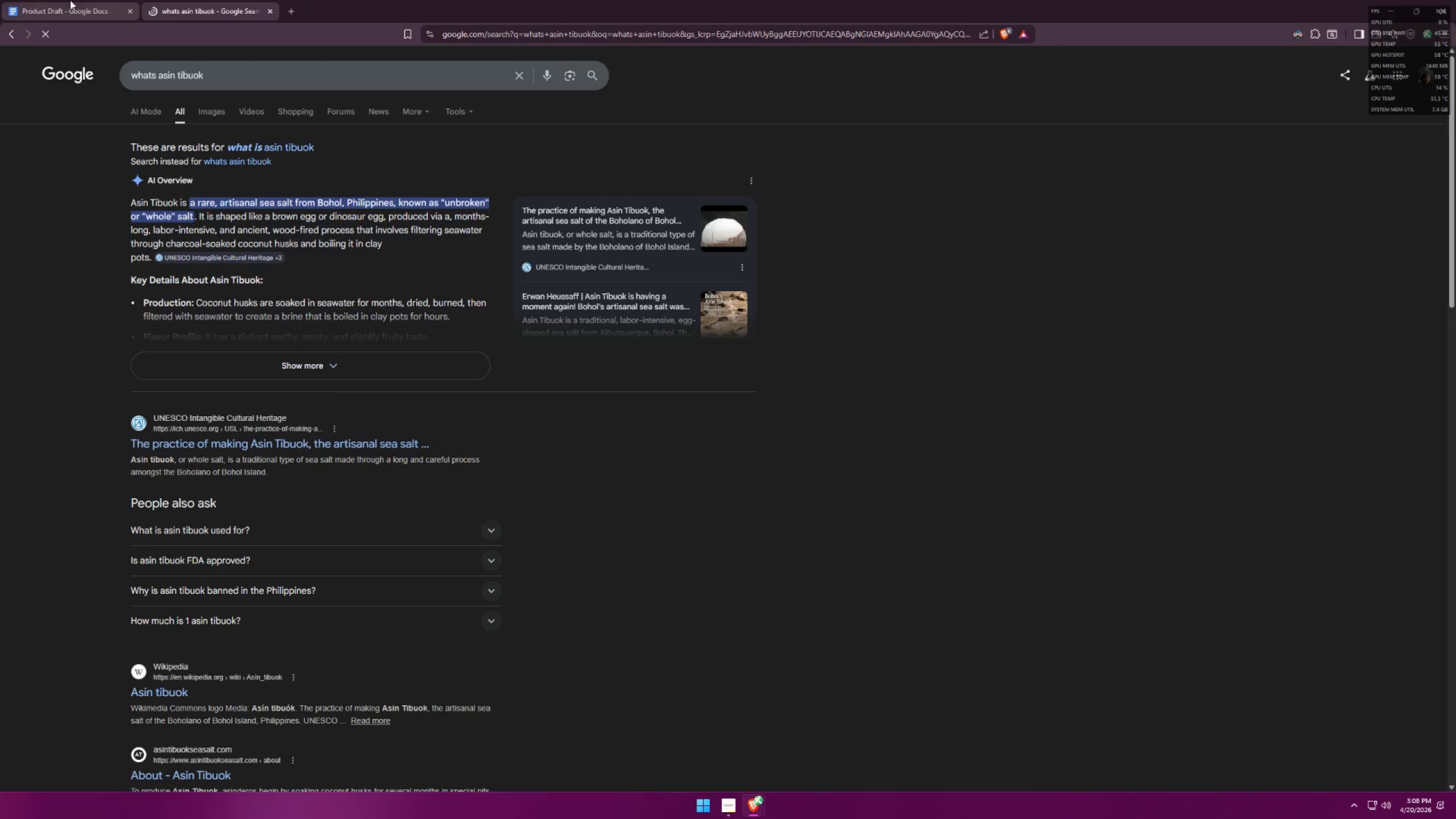 
left_click([40, 0])
 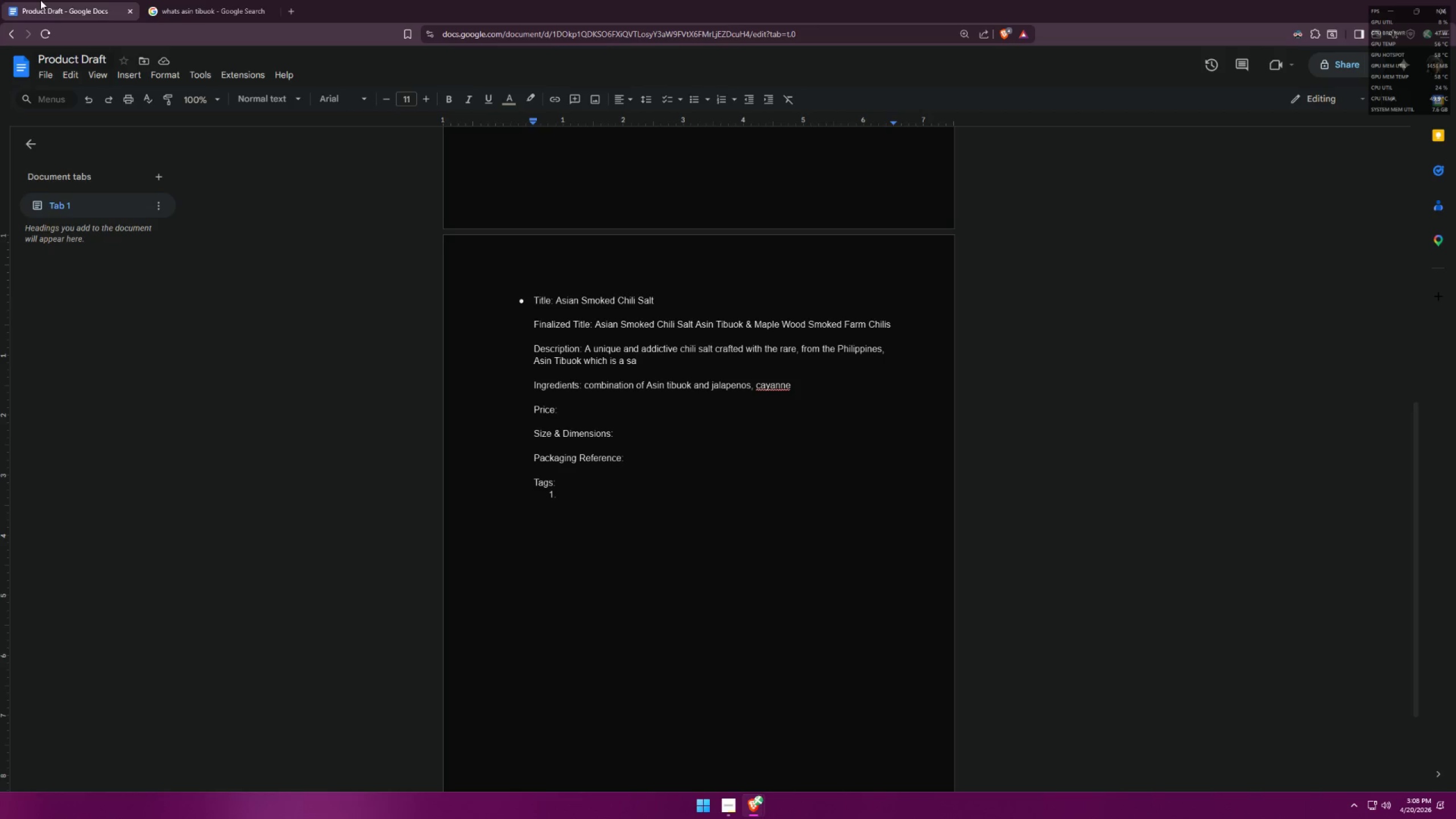 
left_click([185, 0])
 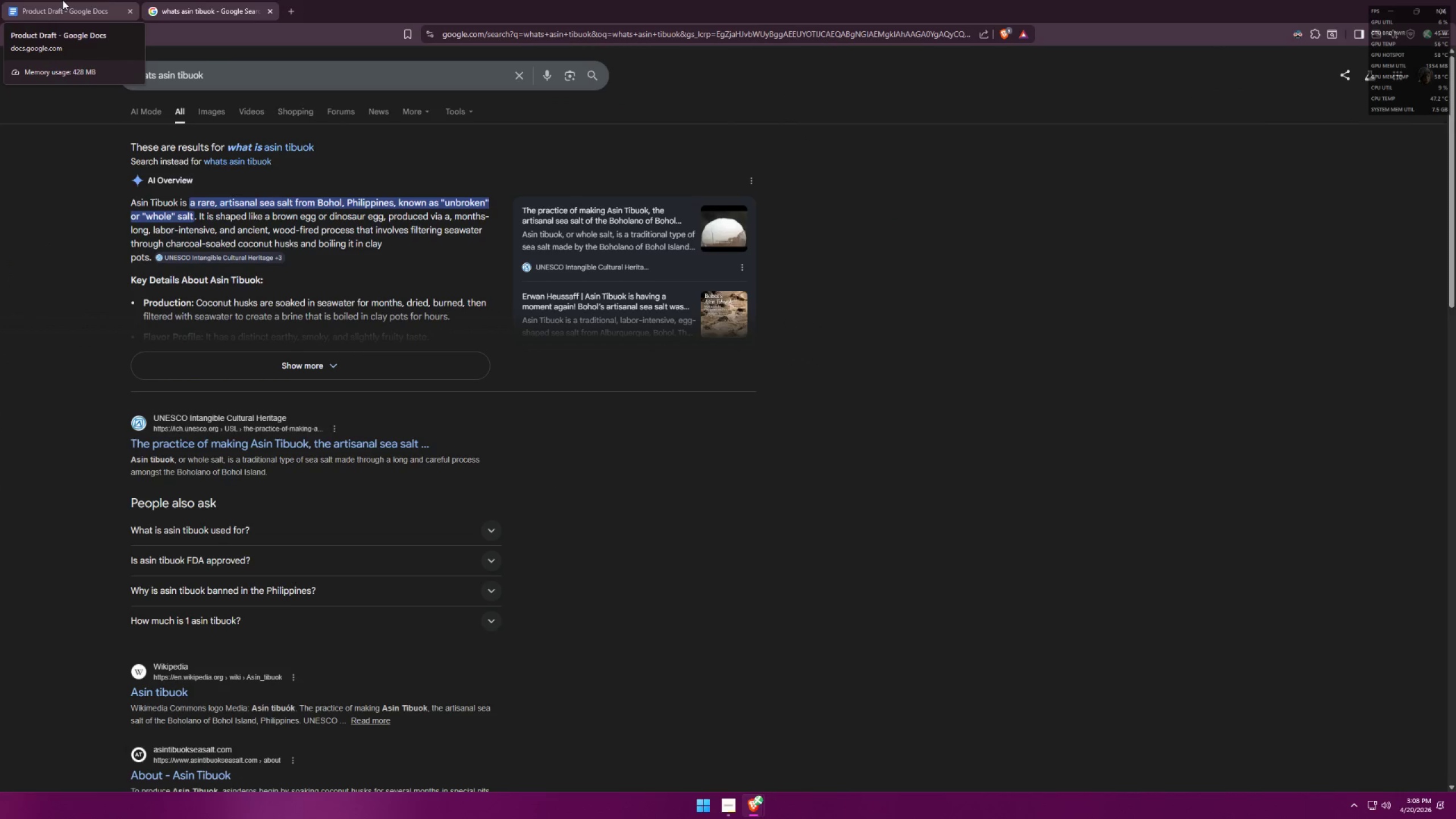 
wait(6.77)
 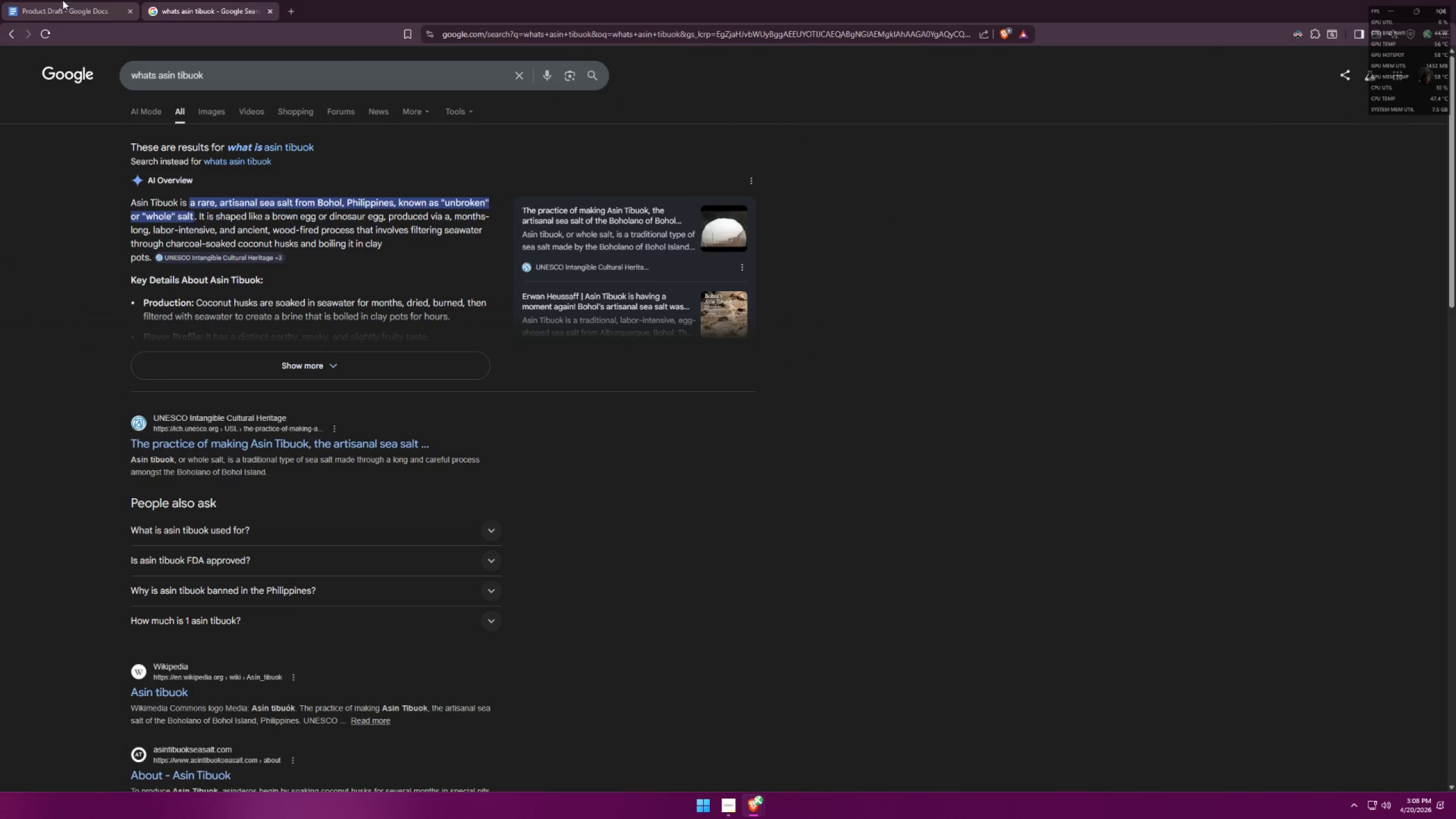 
left_click([63, 0])
 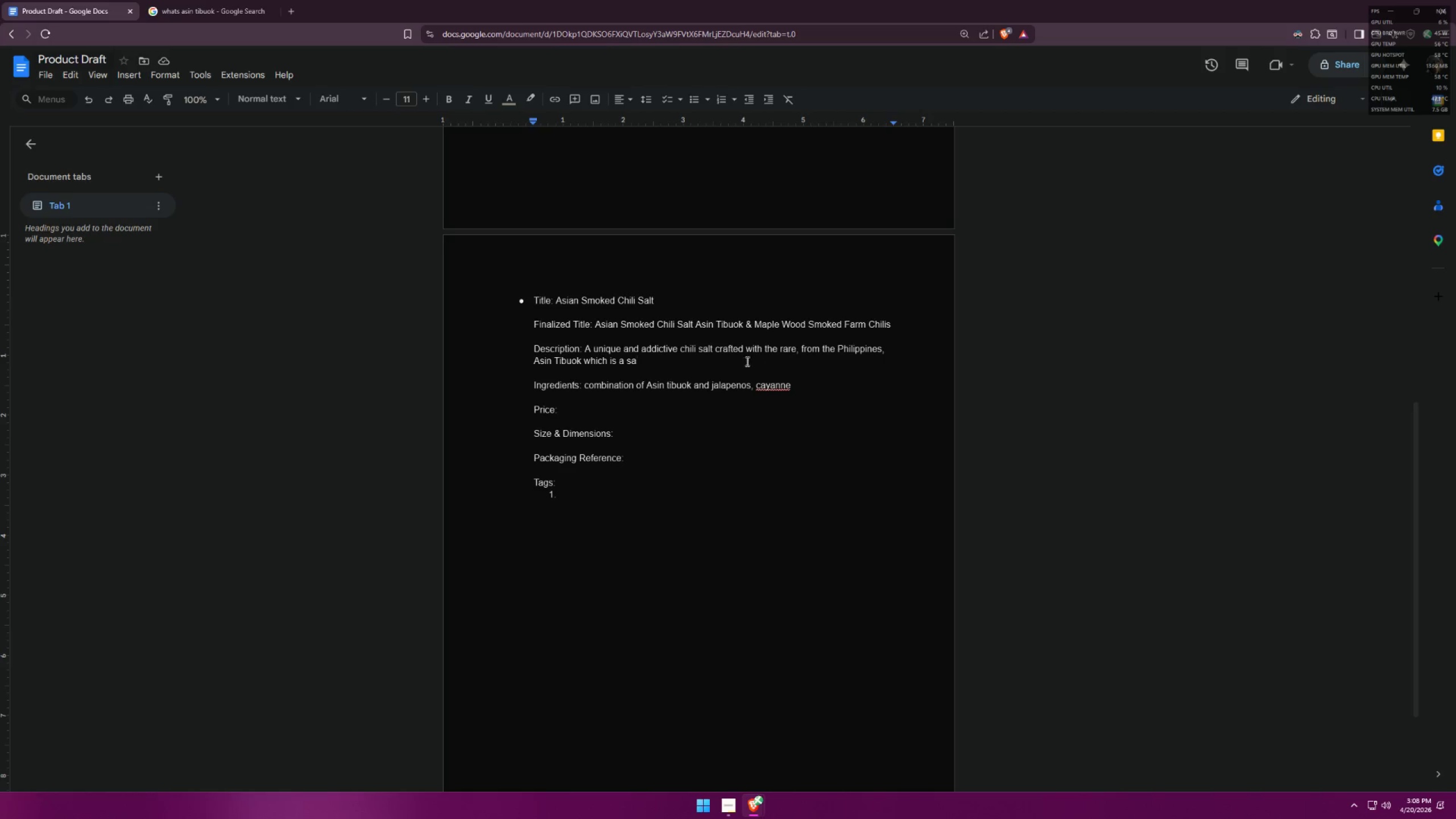 
wait(6.25)
 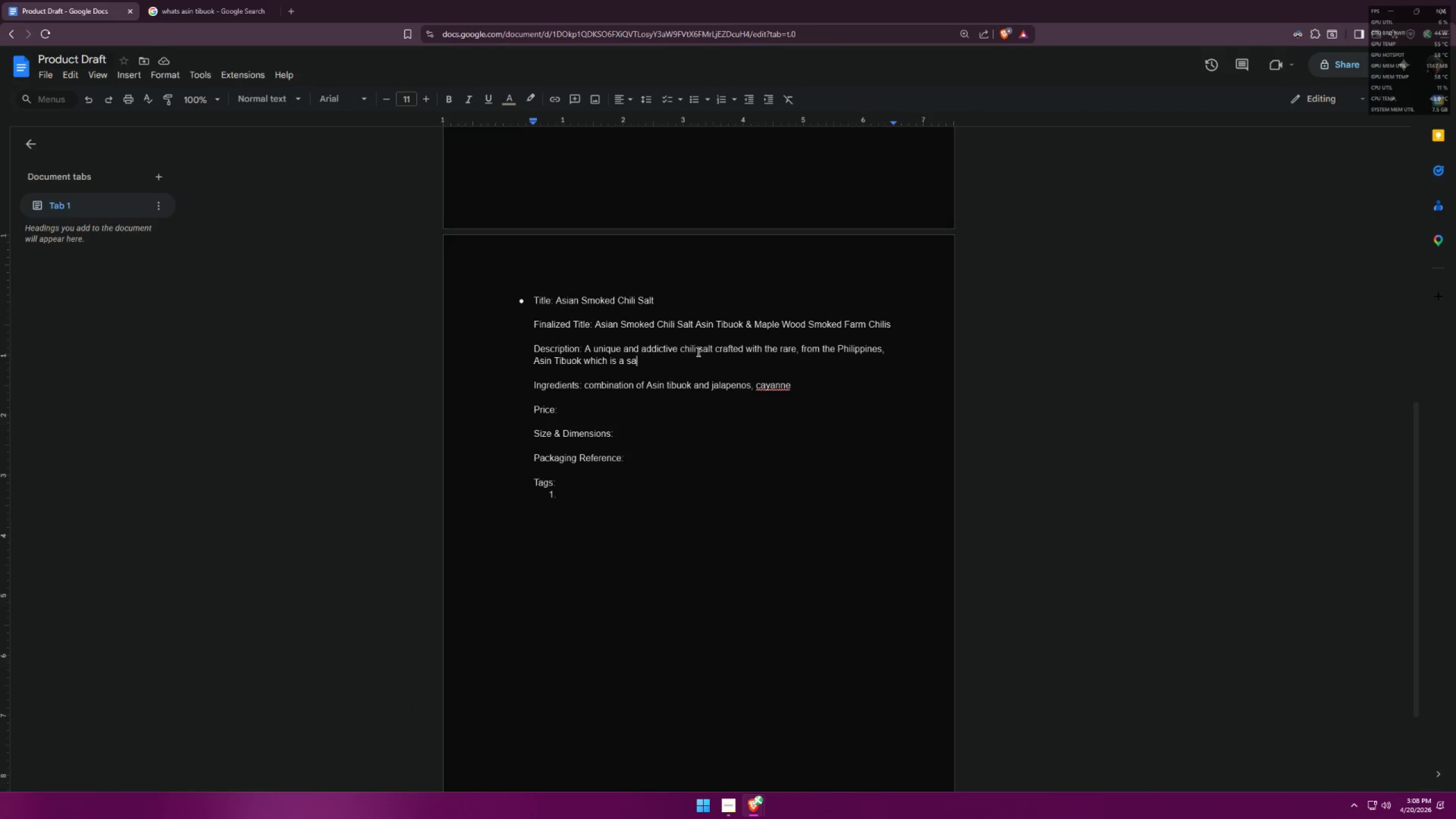 
key(Backspace)
type(ea )
key(Backspace)
type(salt )
 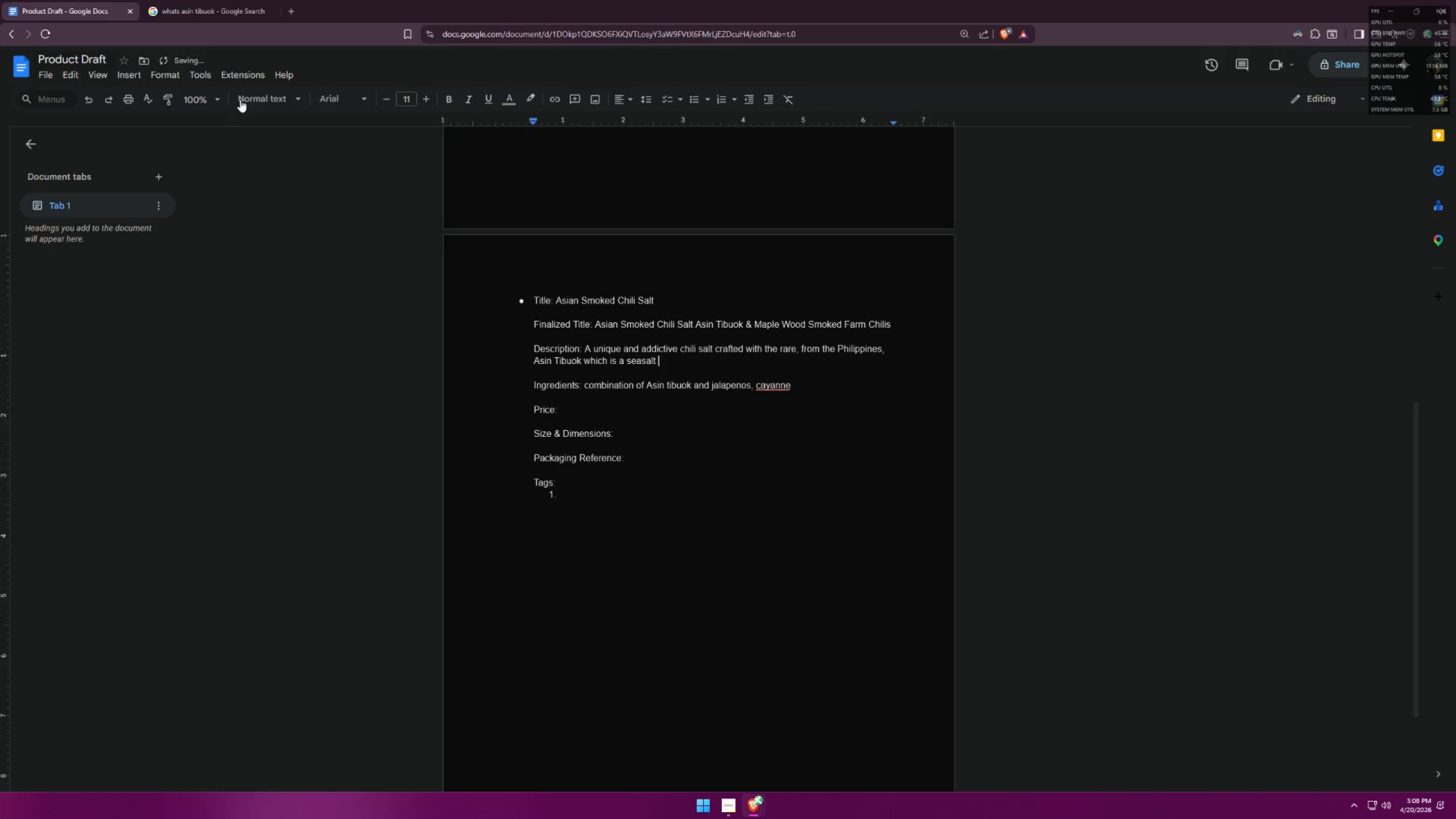 
left_click([233, 6])
 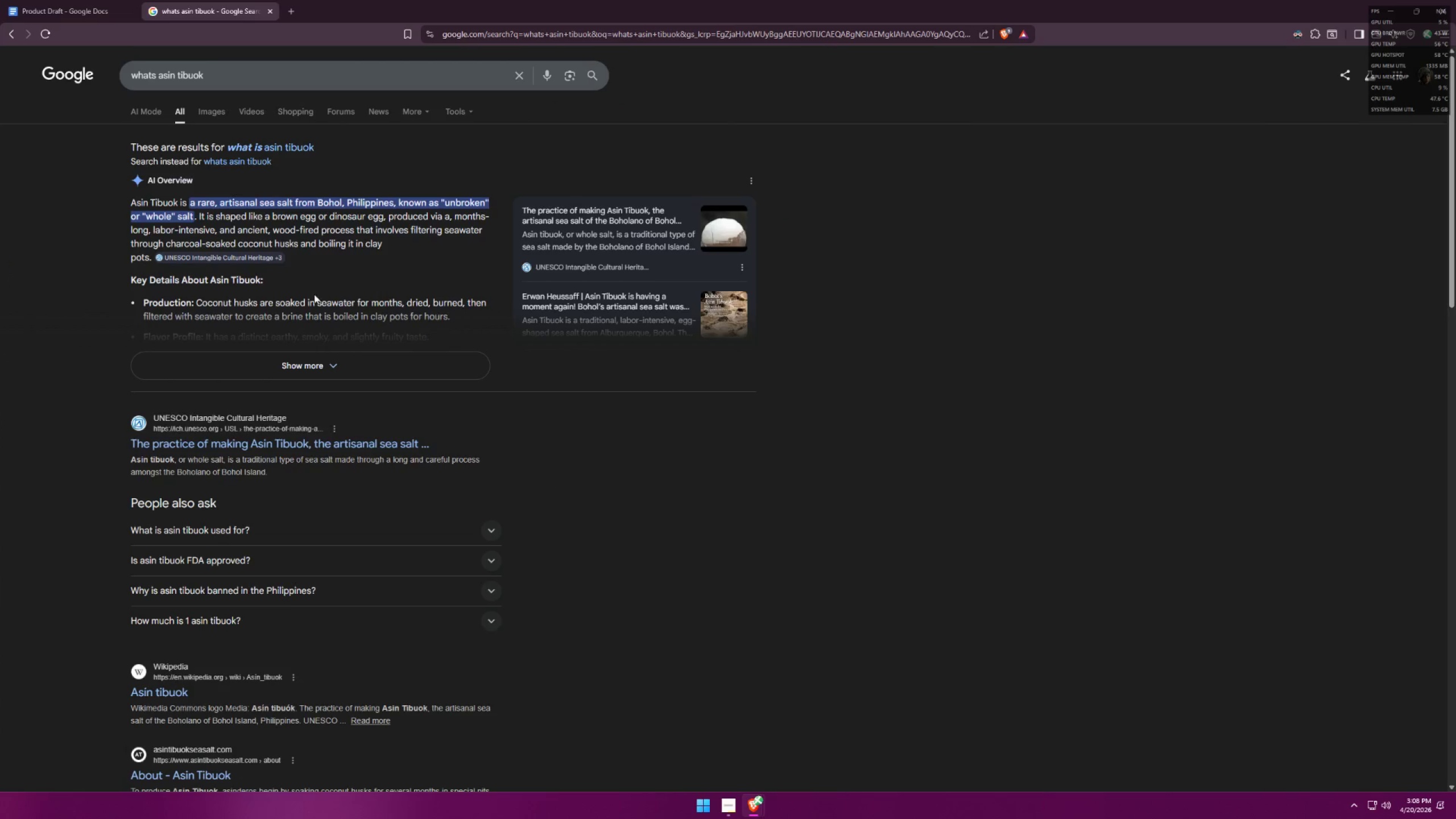 
left_click([323, 356])
 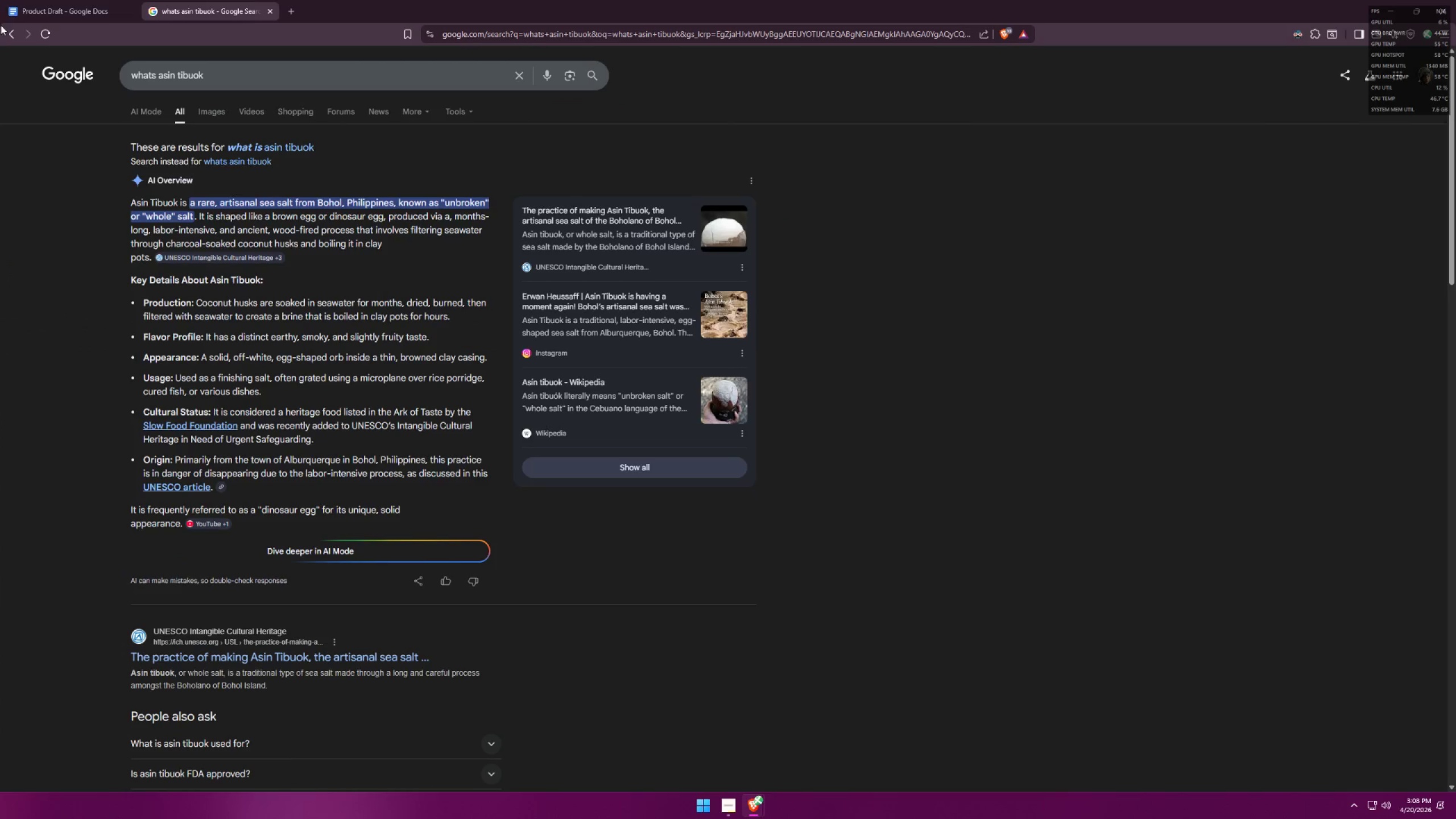 
left_click([11, 0])
 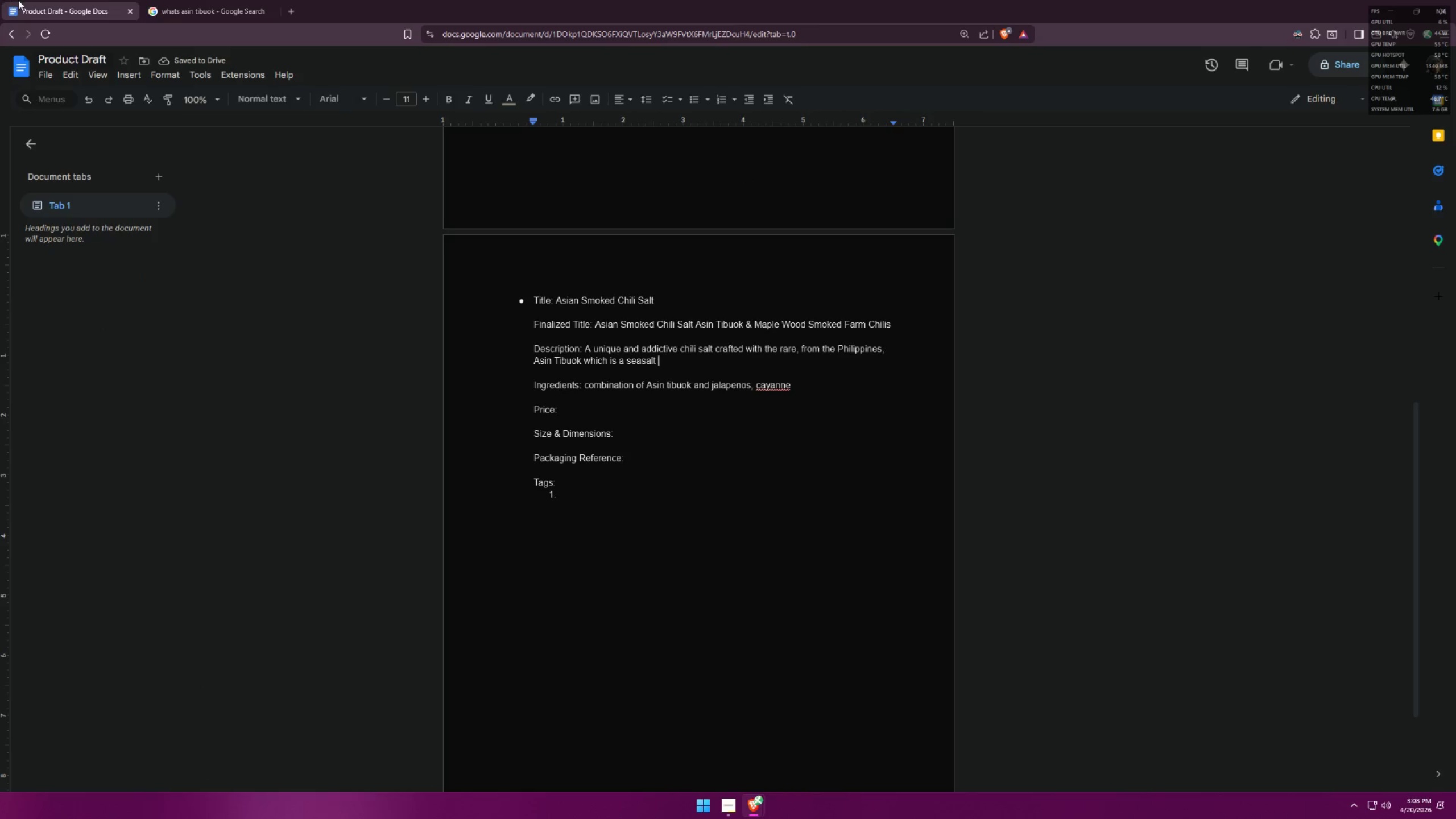 
type( ma)
key(Backspace)
key(Backspace)
key(Backspace)
type(made b )
key(Backspace)
type(y boiling )
 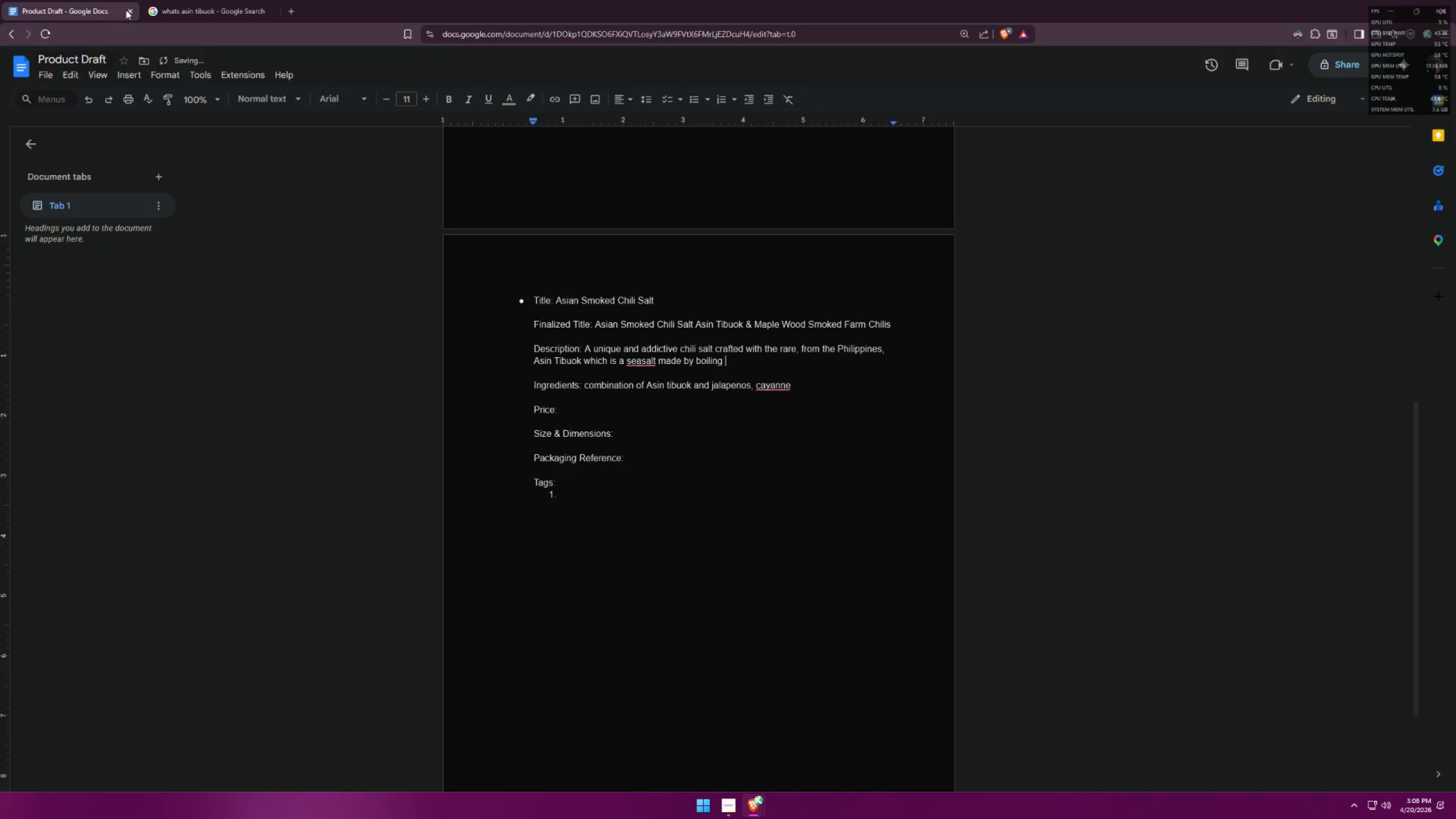 
left_click([201, 0])
 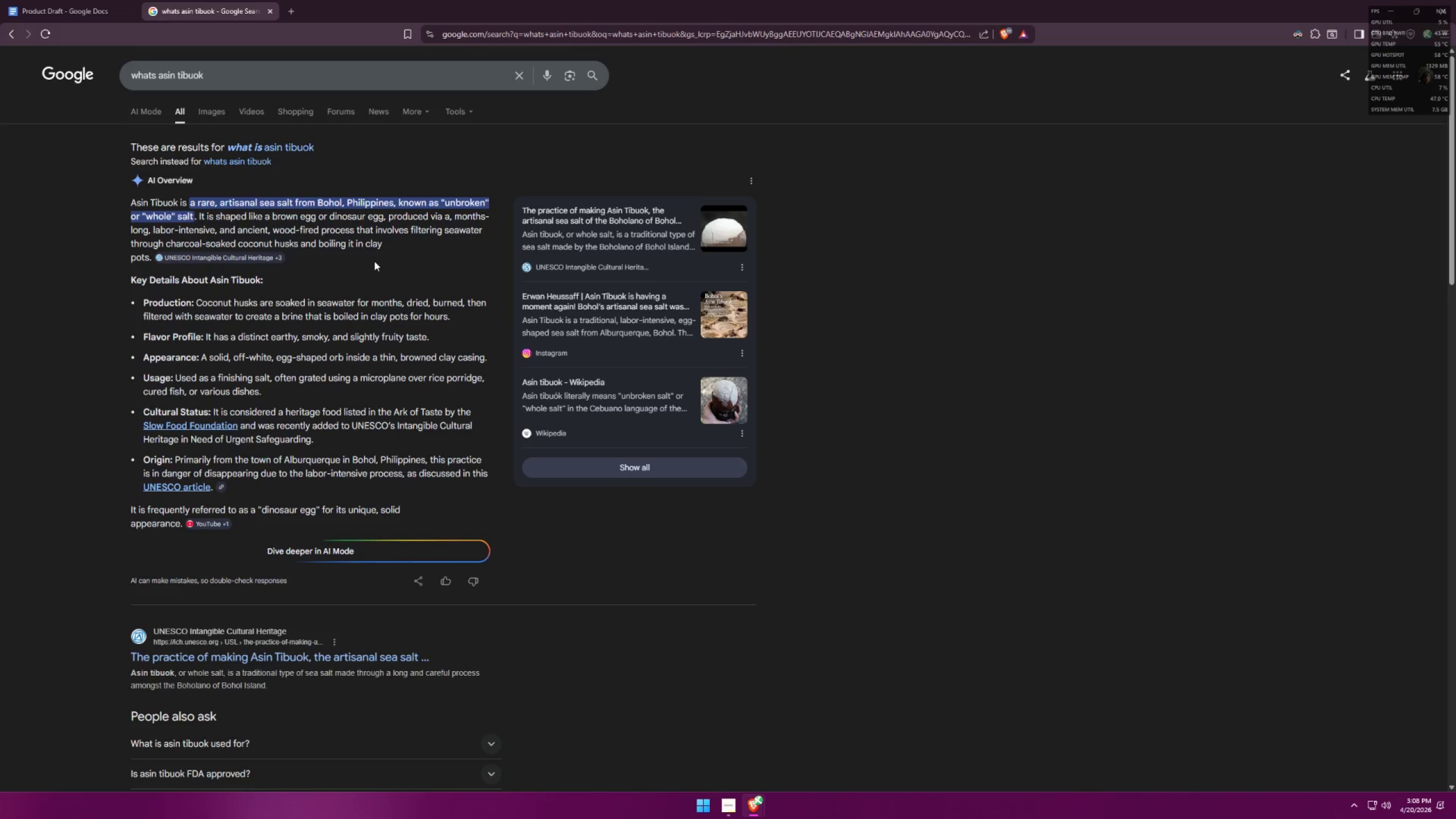 
wait(15.17)
 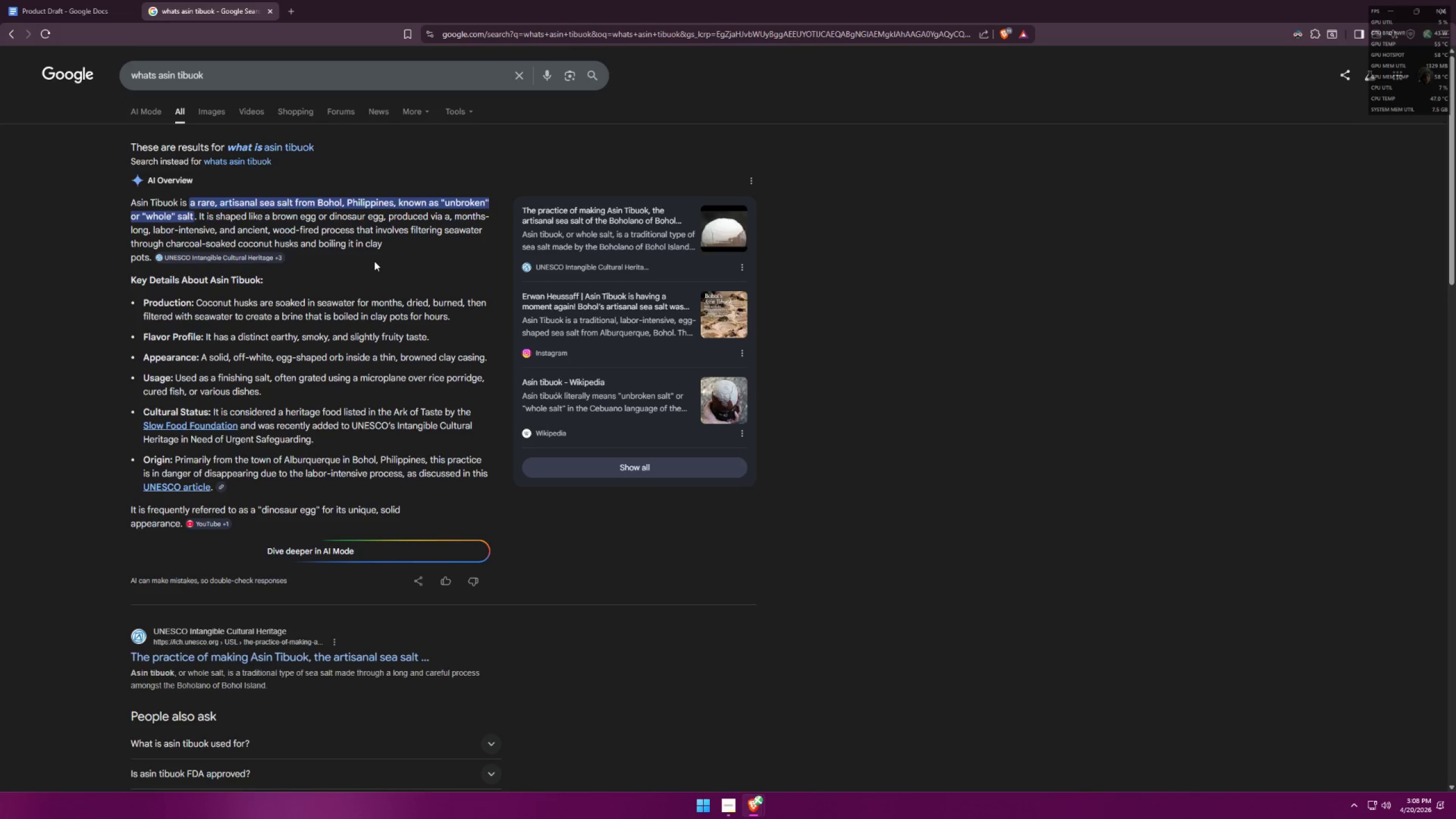 
left_click([23, 0])
 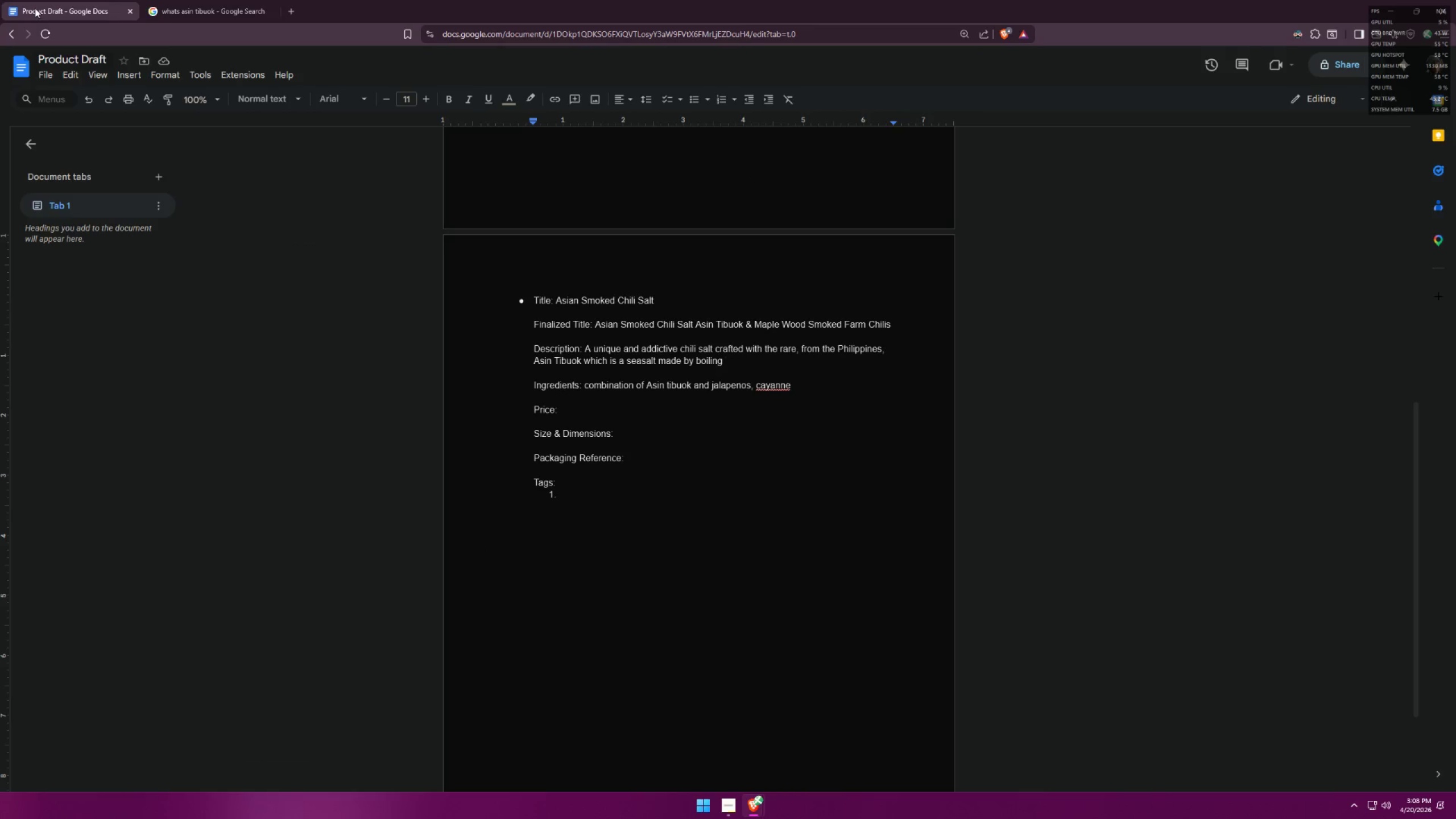 
type(seawa)
key(Backspace)
key(Backspace)
type( water in coconut husk)
 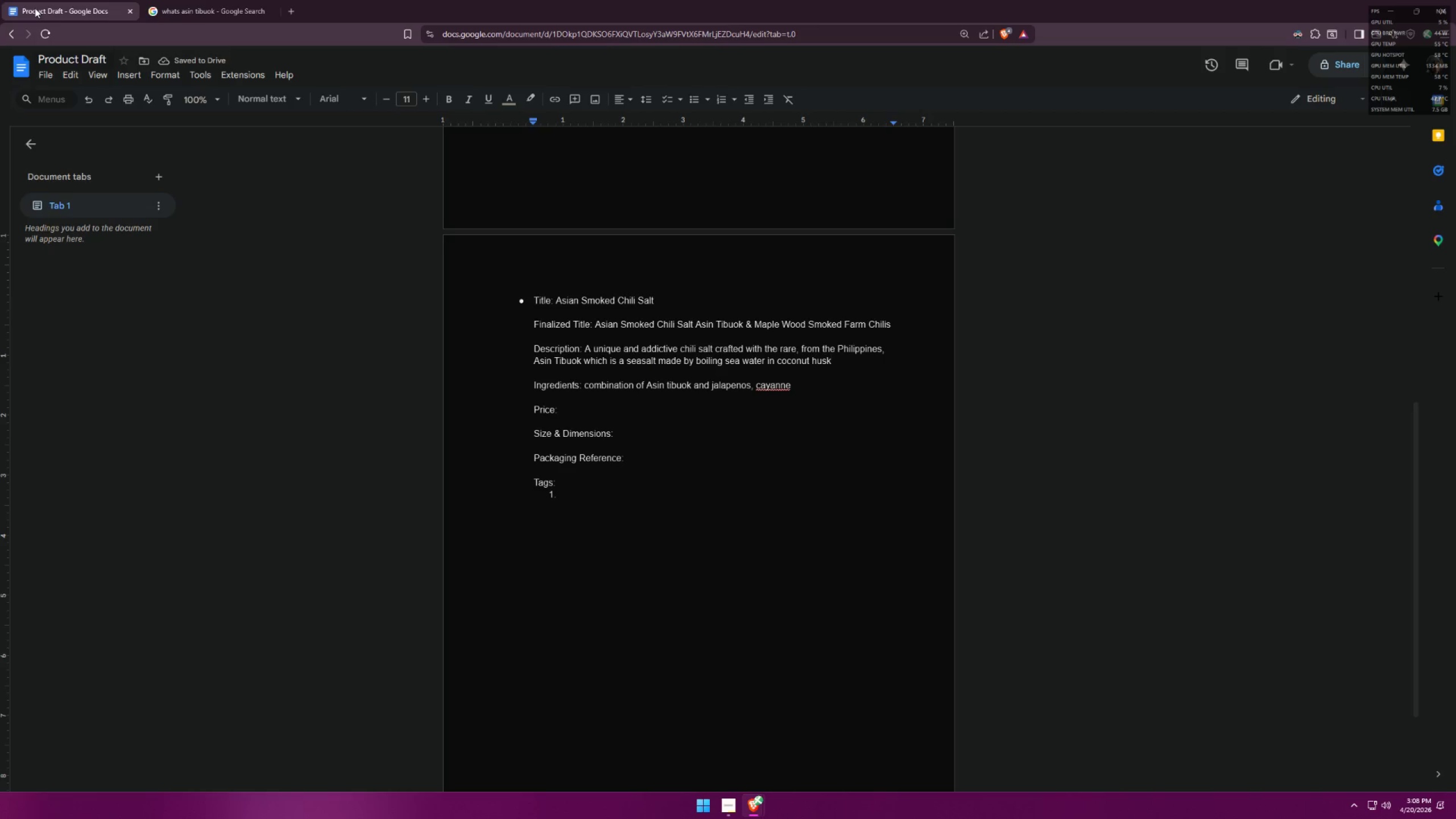 
wait(8.73)
 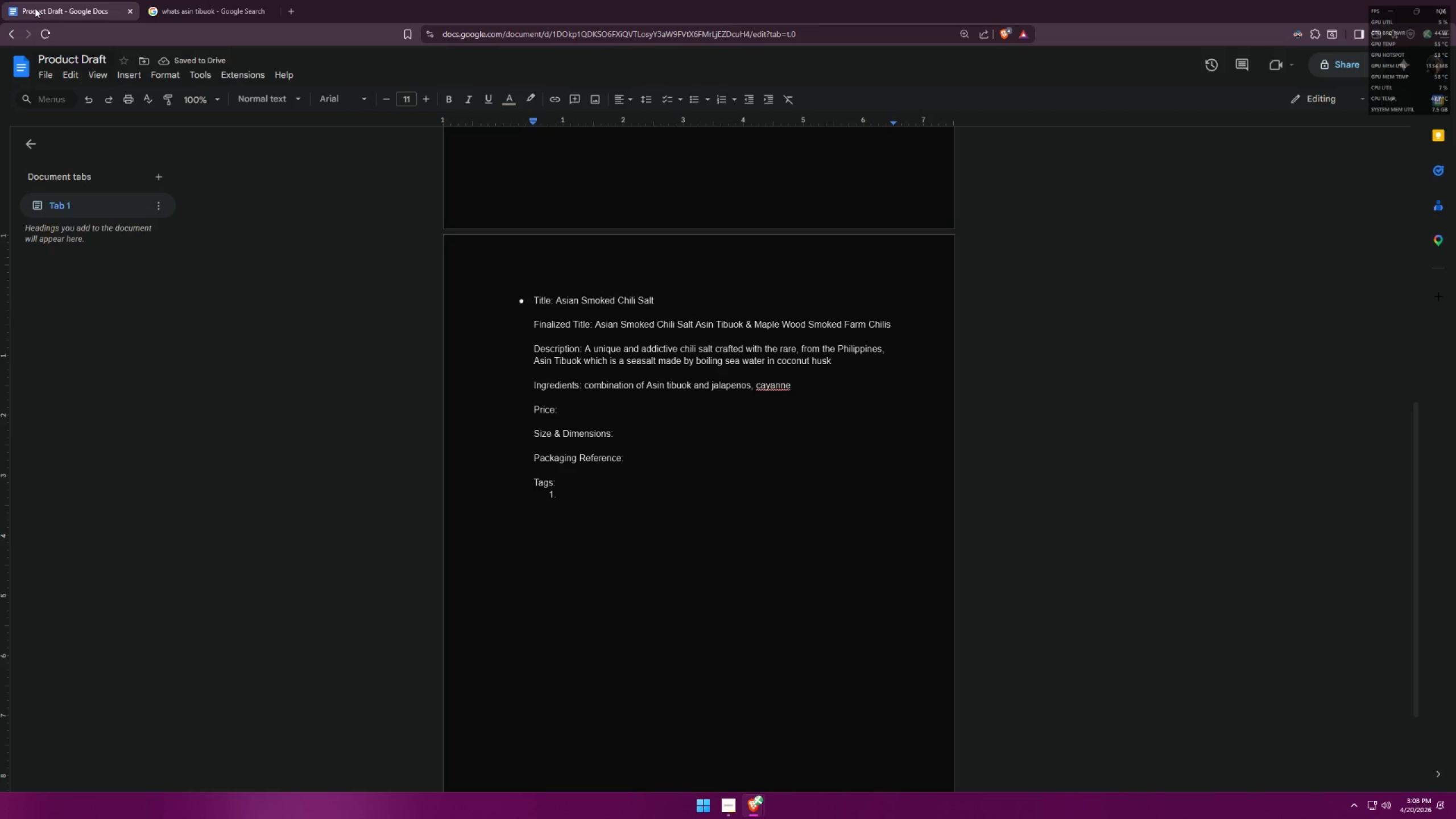 
left_click([182, 7])
 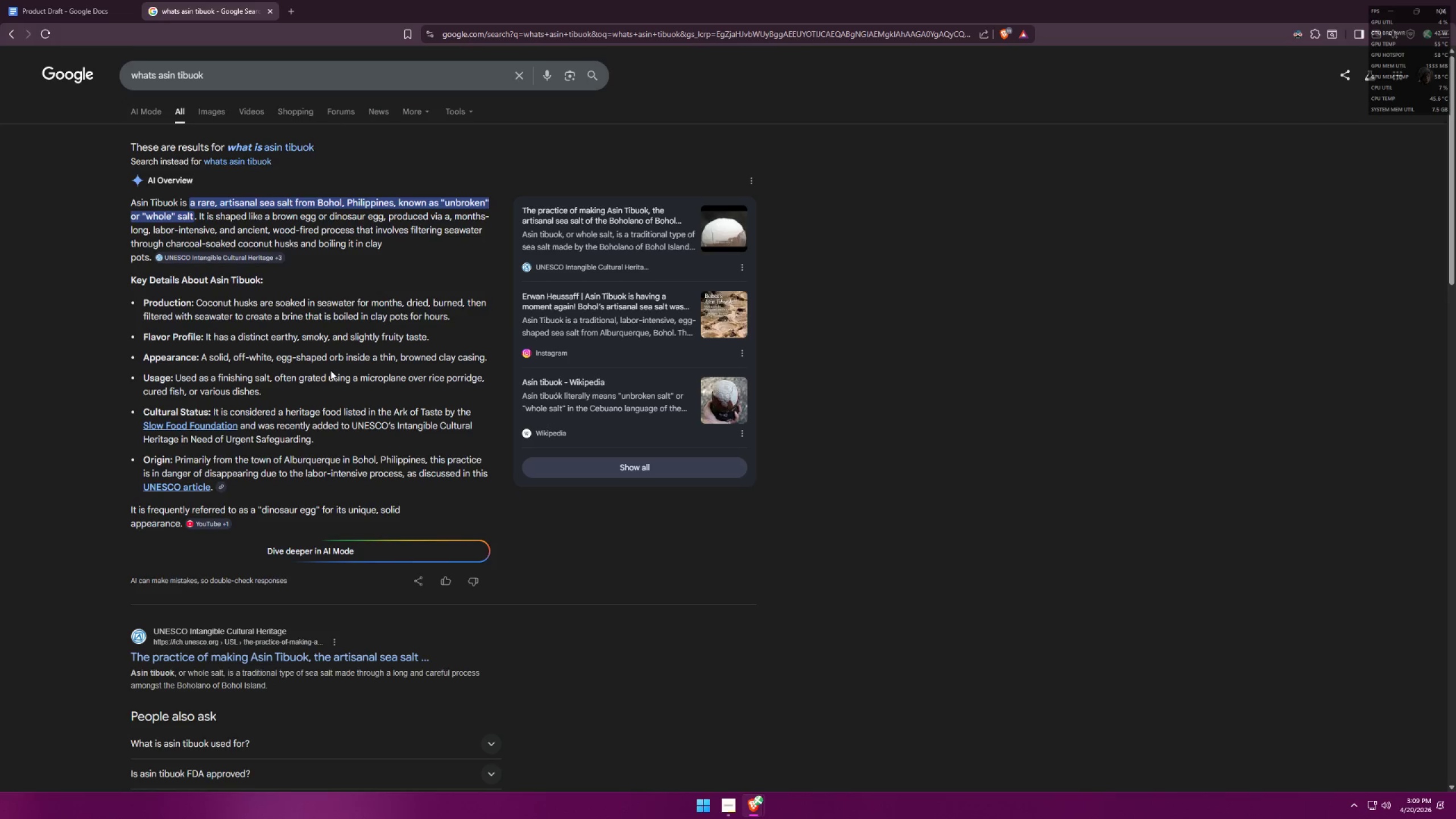 
wait(26.77)
 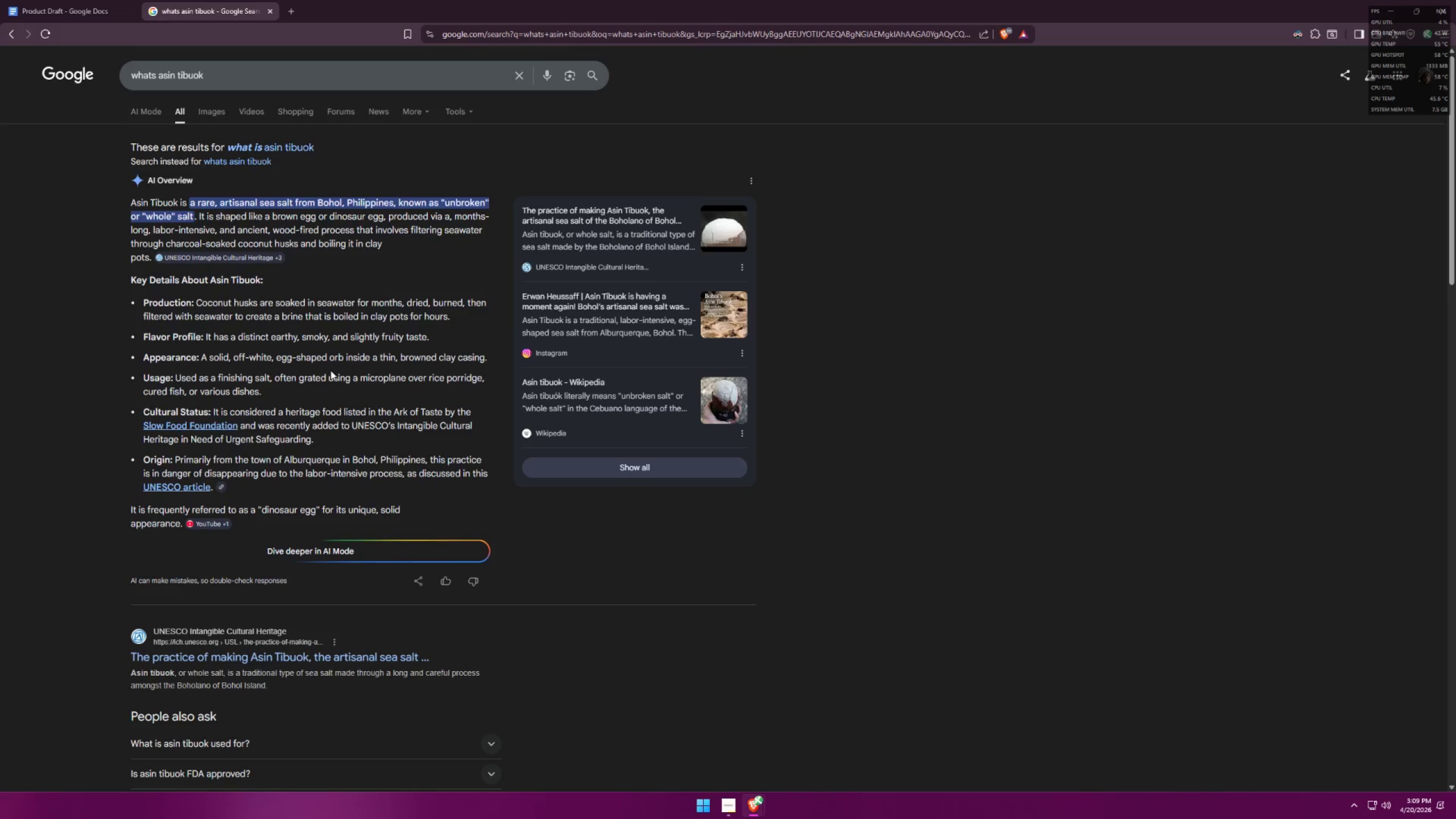 
key(Alt+AltLeft)
 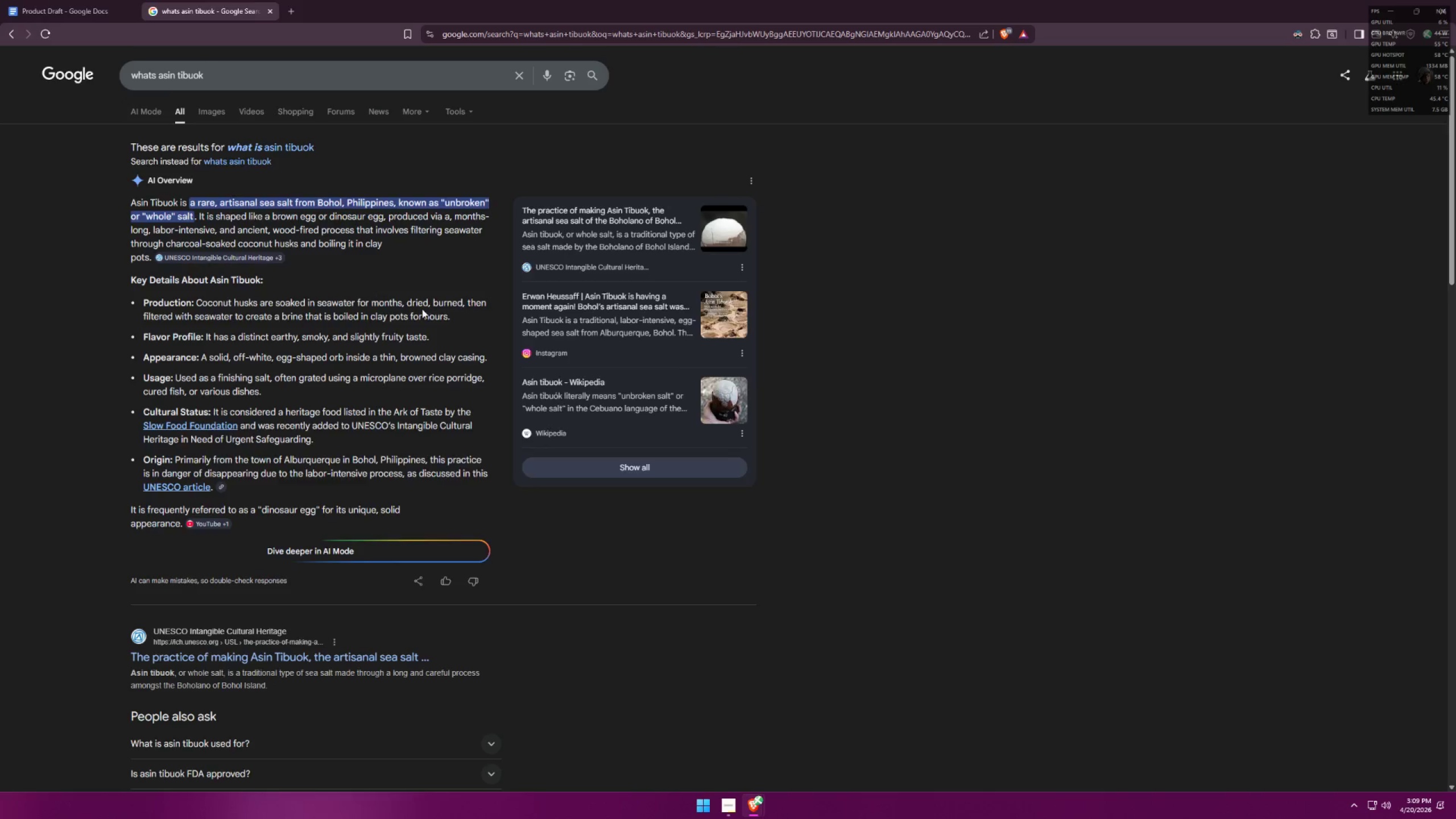 
key(Alt+Tab)
 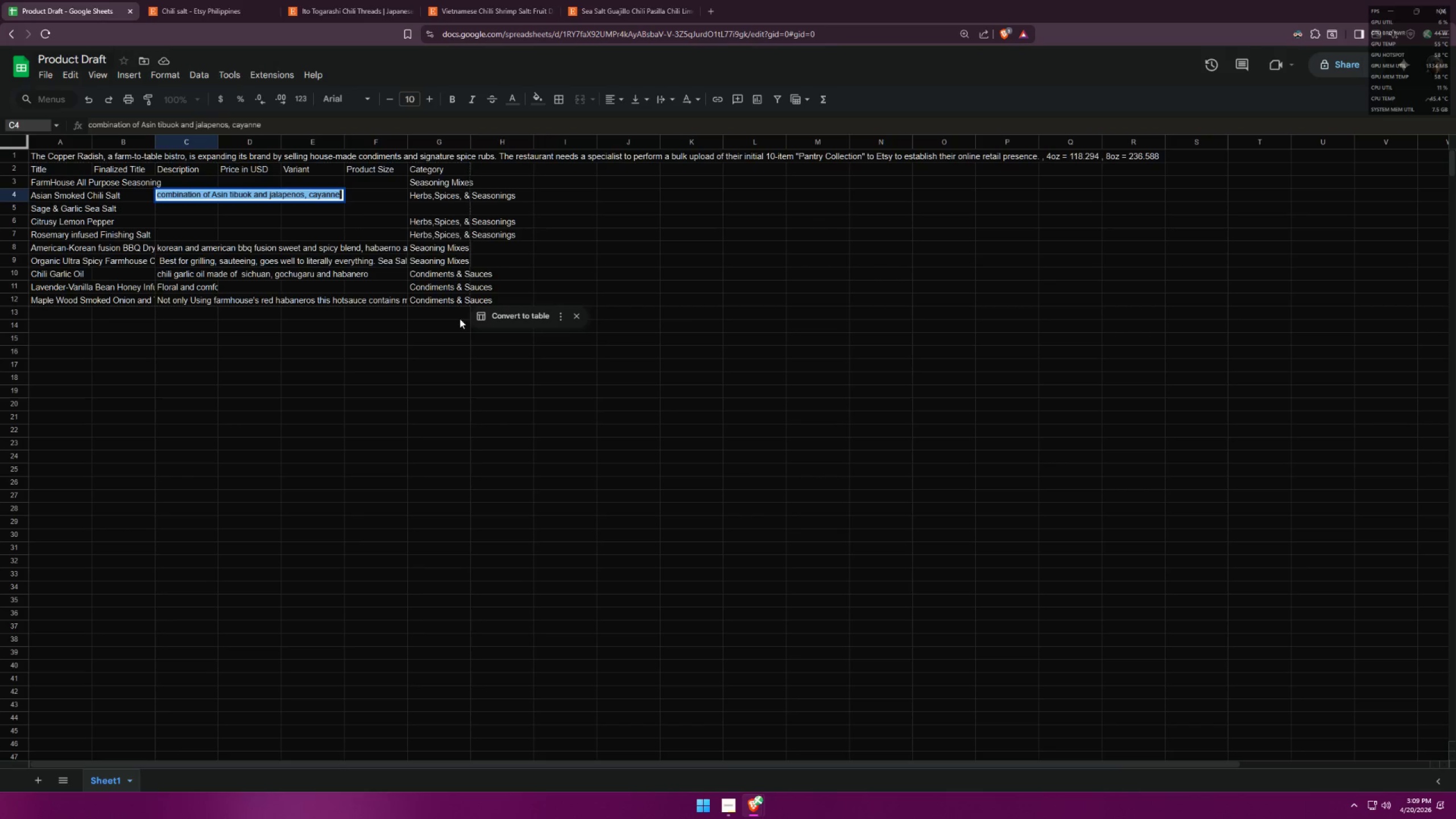 
key(Alt+AltLeft)
 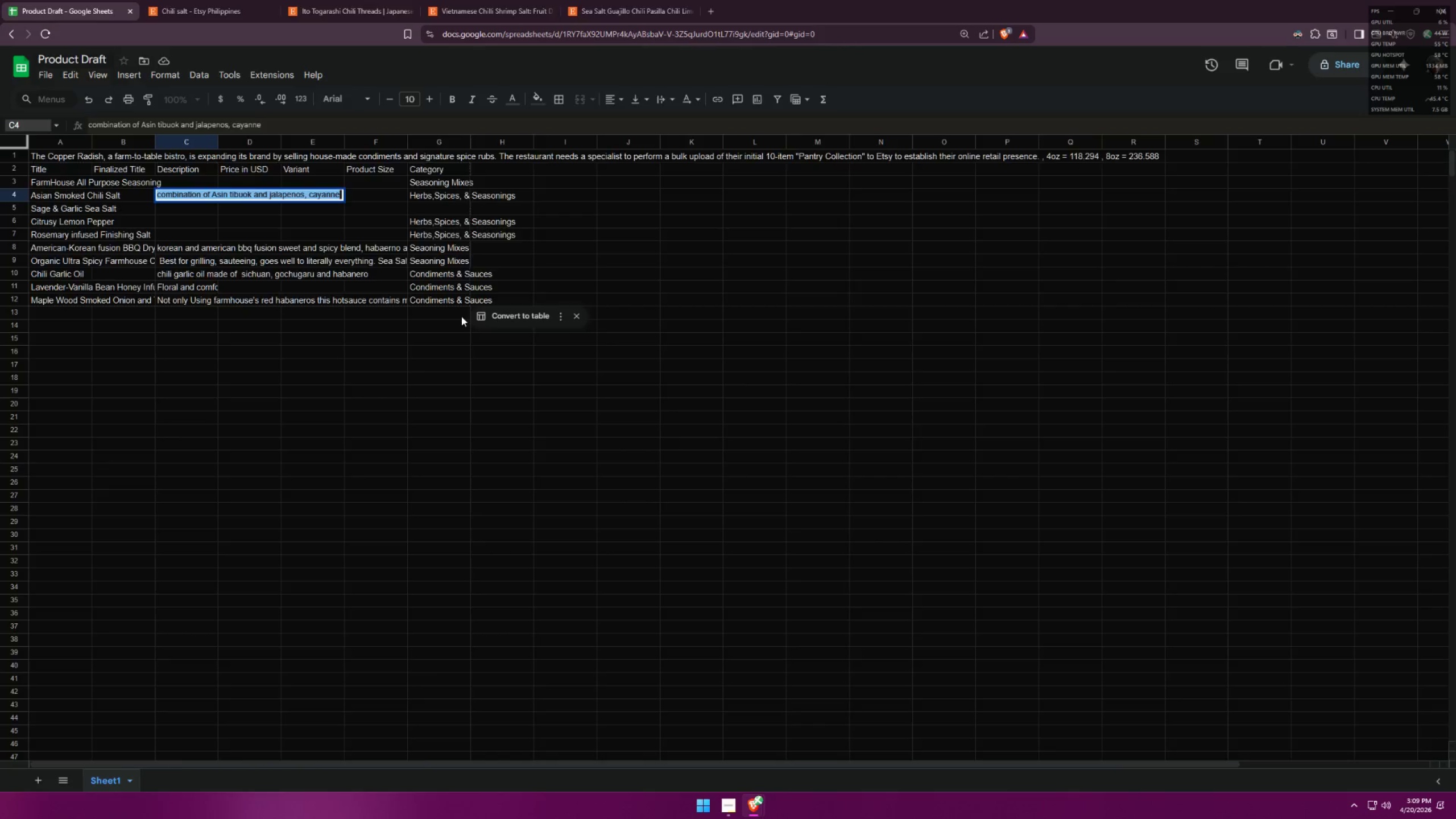 
key(Alt+Tab)
 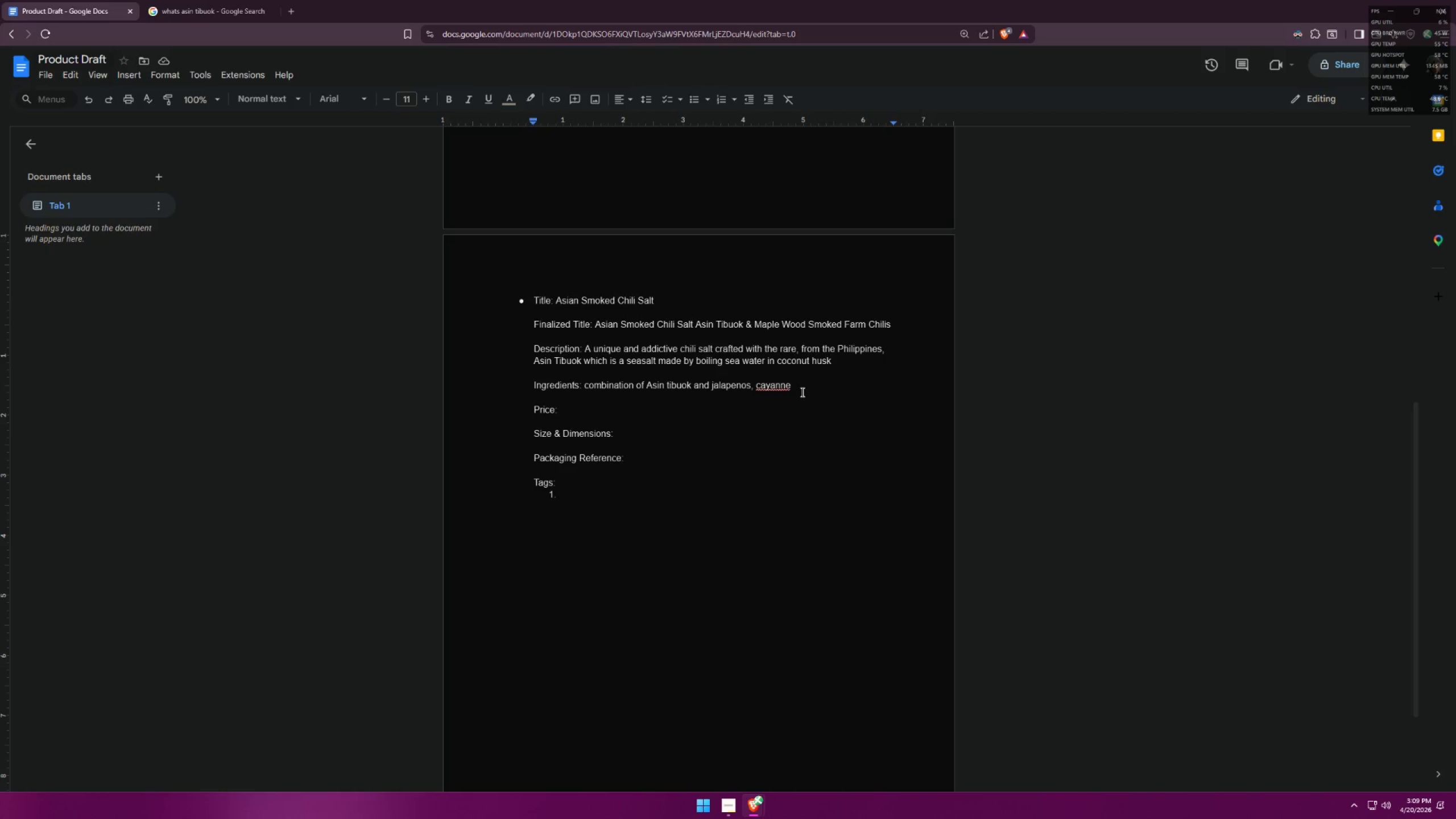 
wait(7.16)
 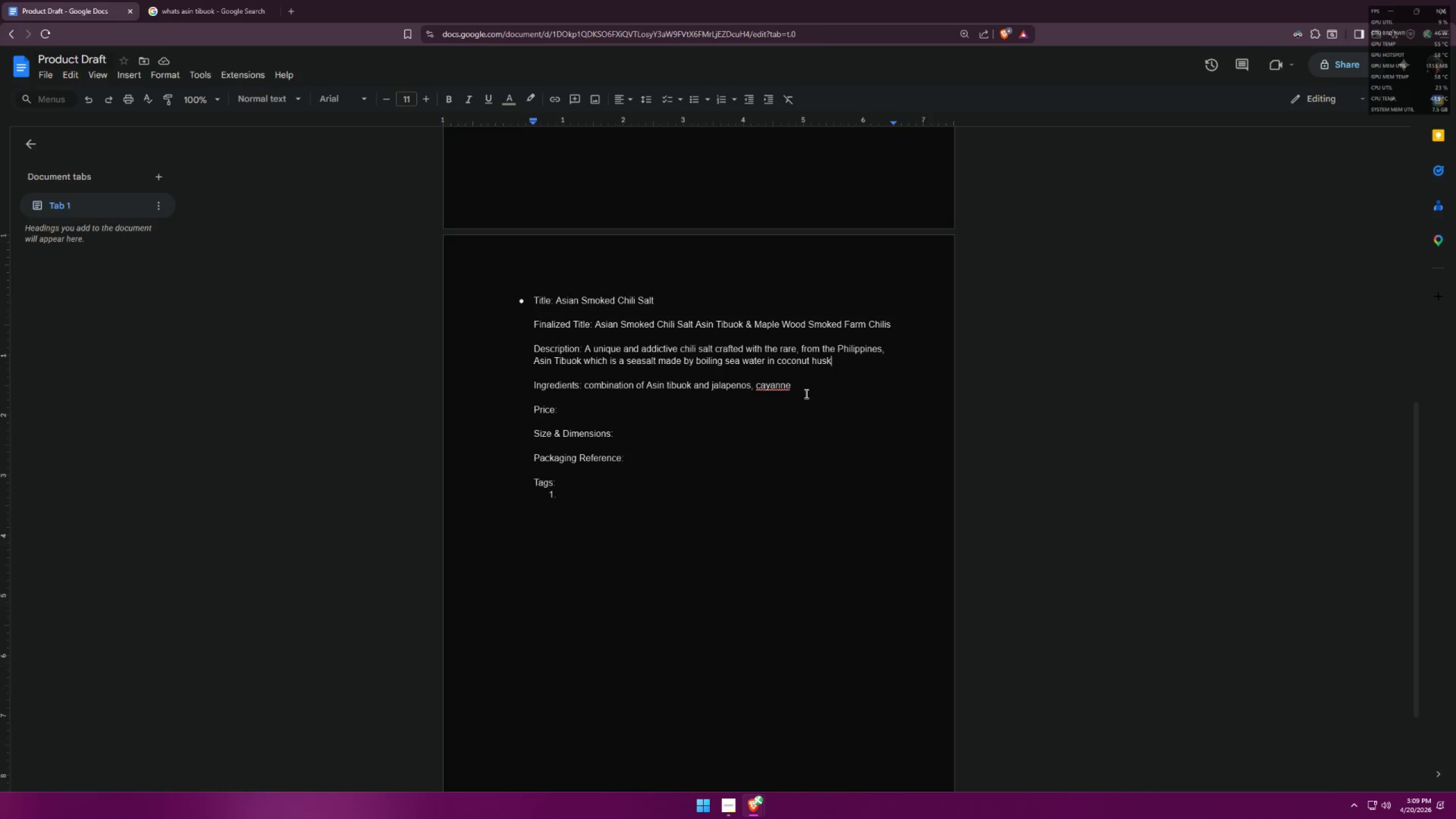 
left_click([186, 0])
 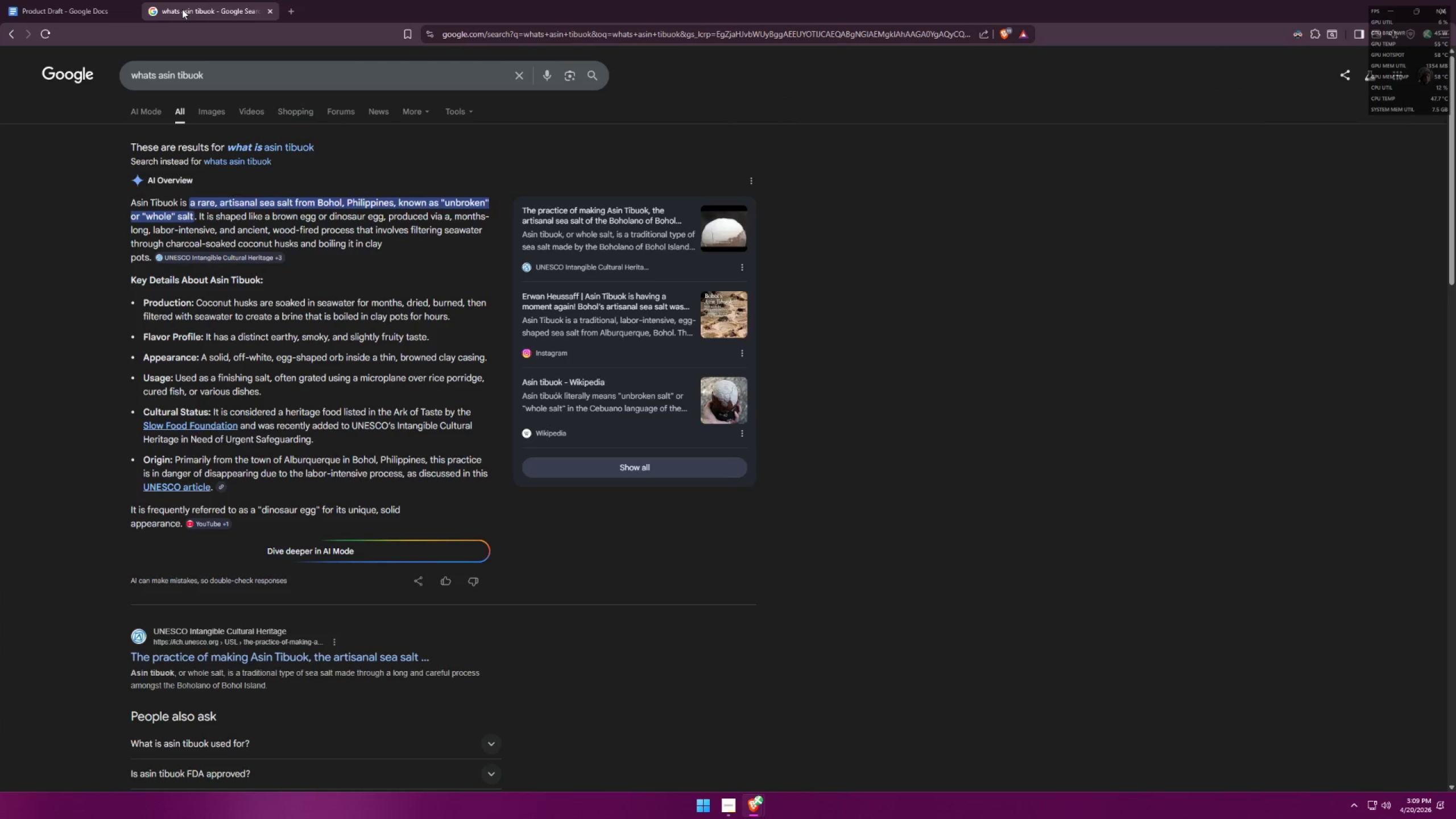 
left_click([49, 0])
 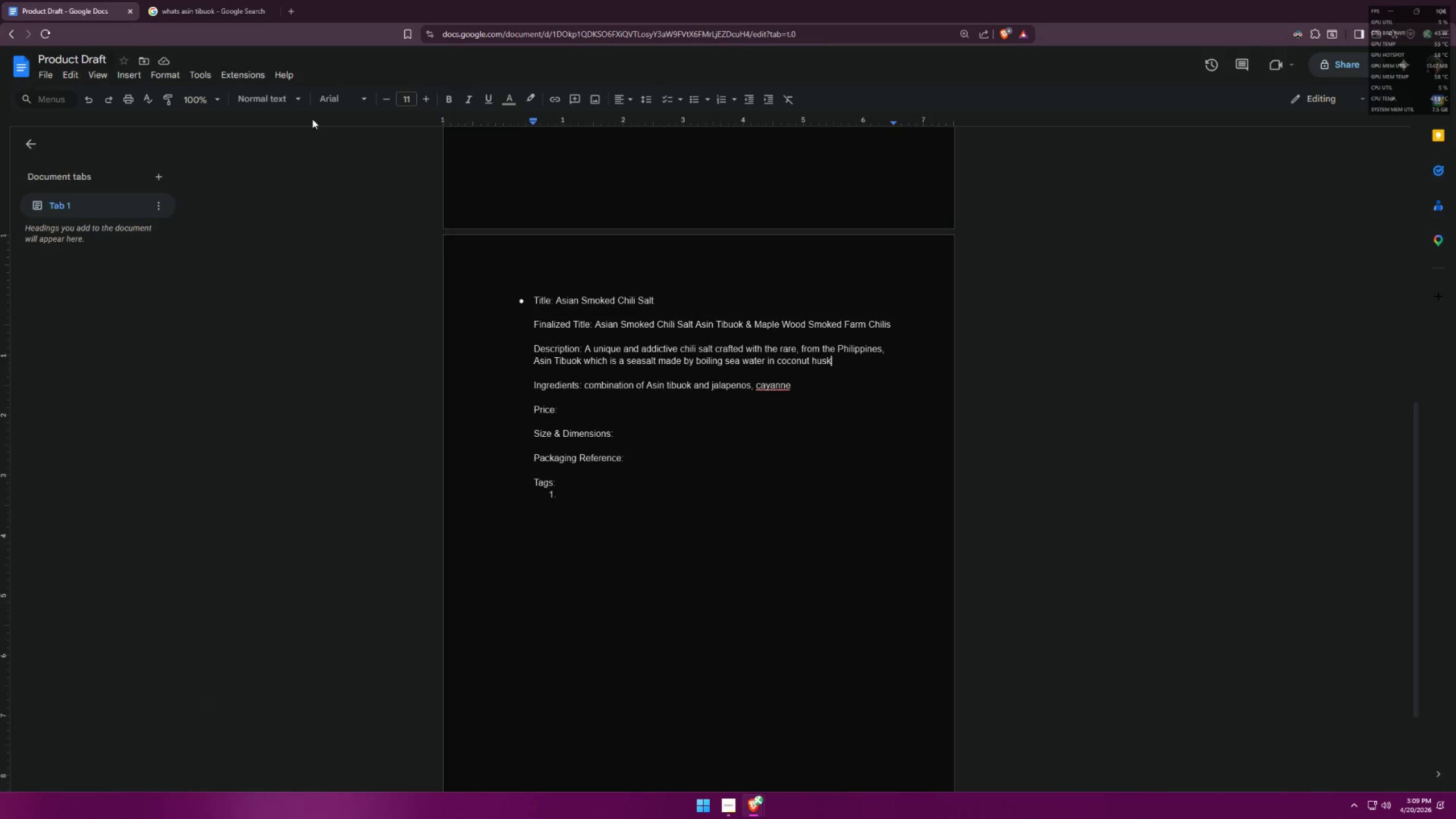 
type( wit)
key(Backspace)
key(Backspace)
key(Backspace)
key(Backspace)
type( with a distinct and )
 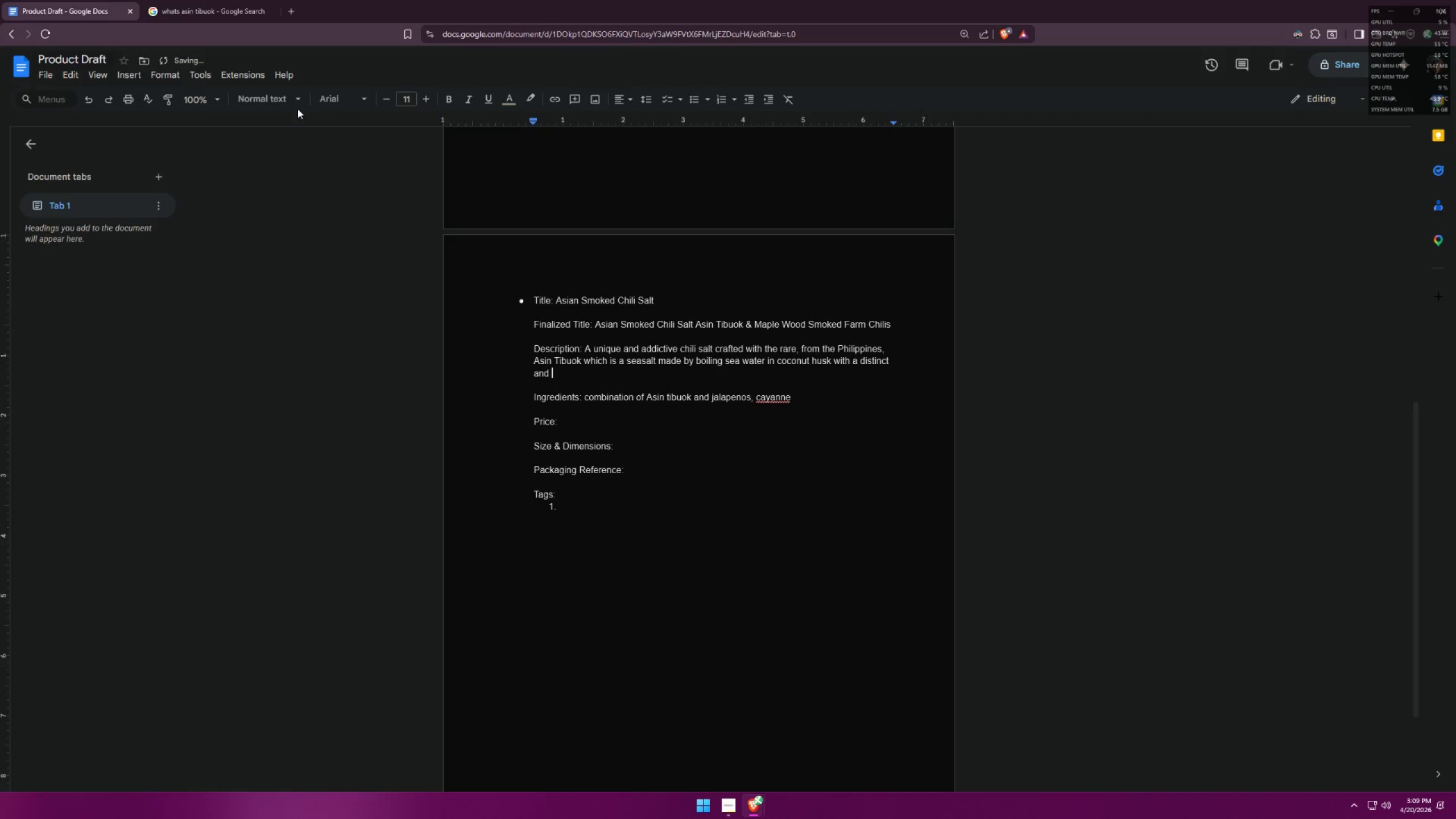 
left_click([187, 0])
 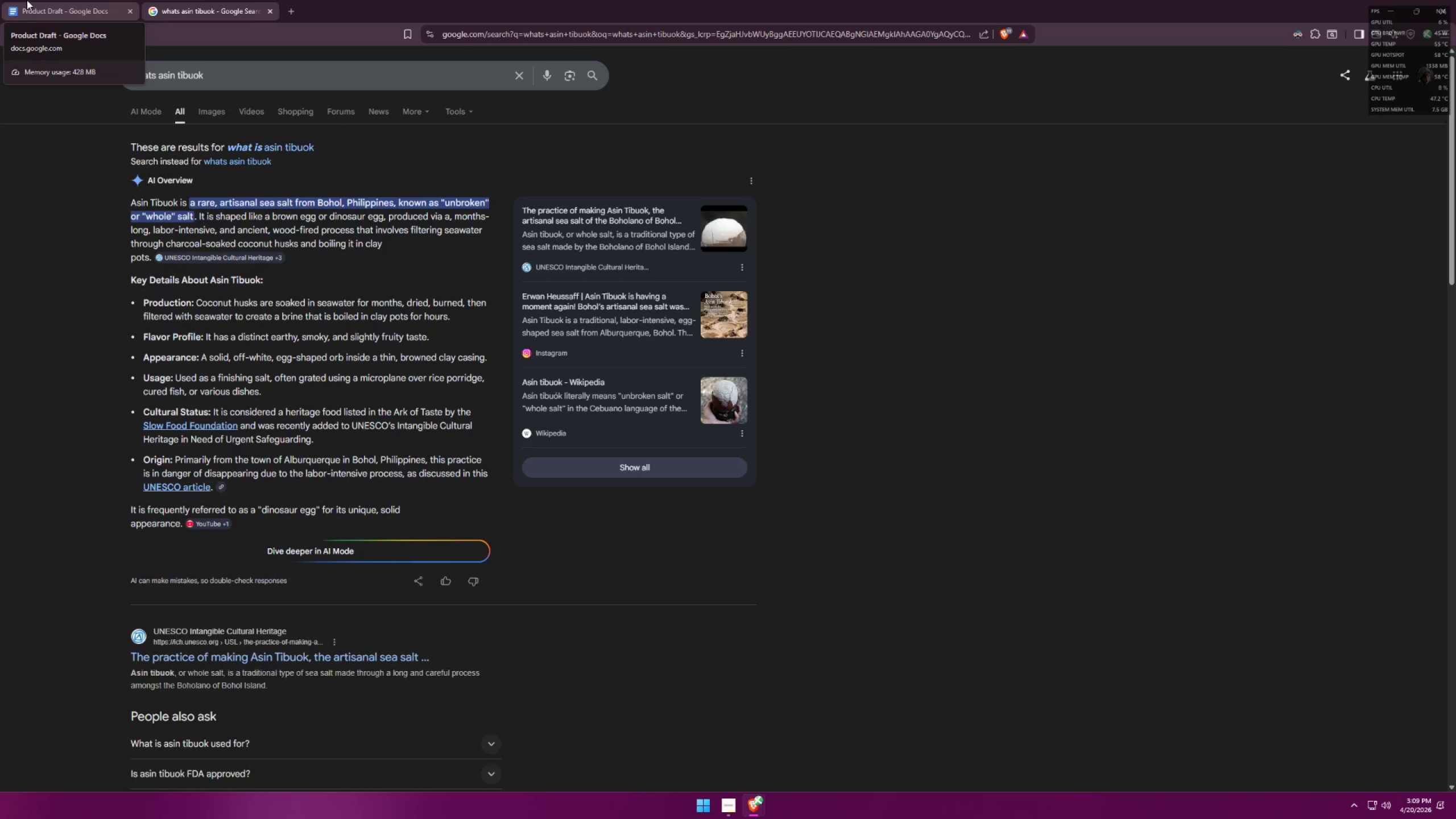 
wait(8.06)
 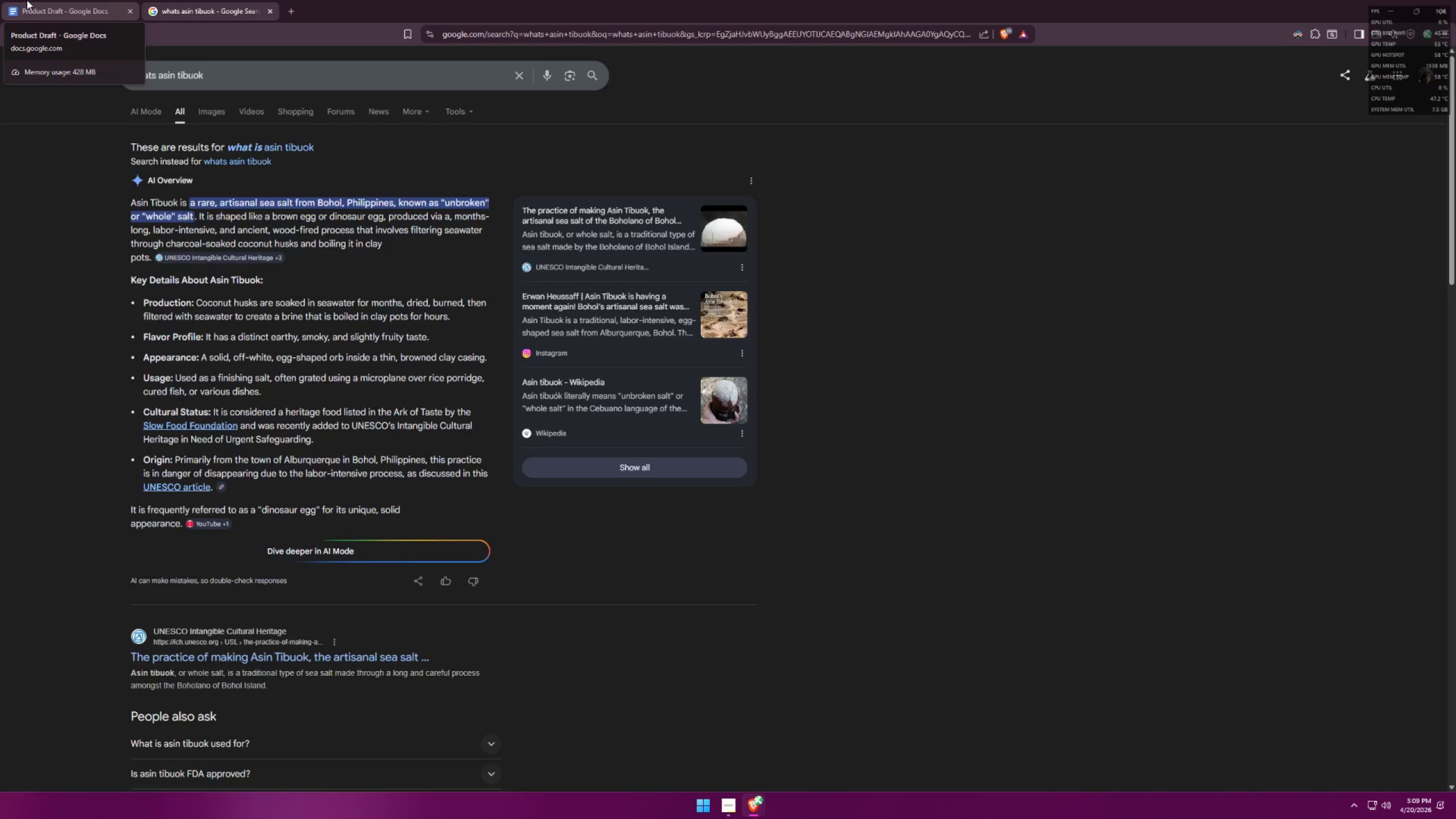 
left_click([27, 0])
 